 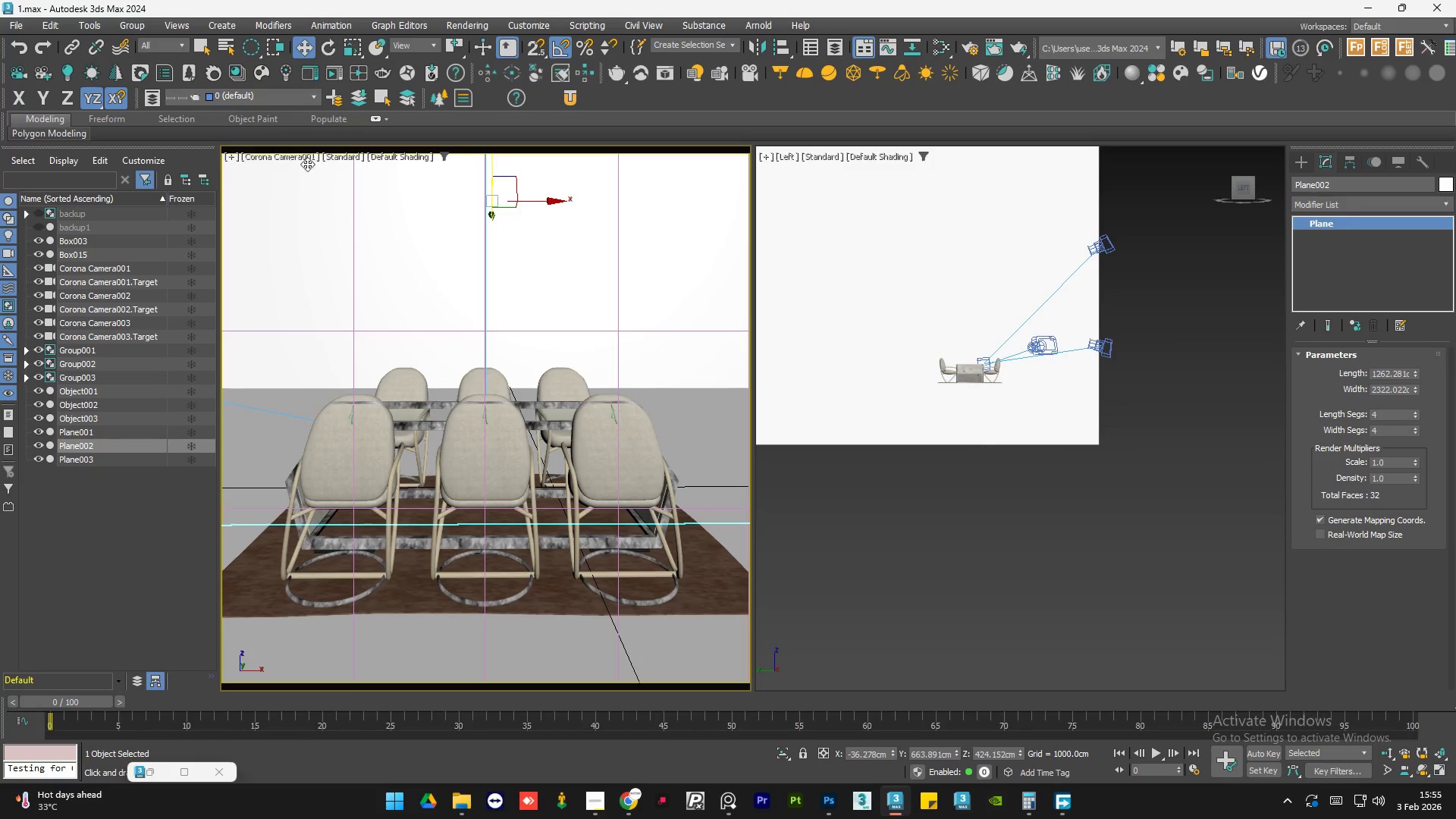 
left_click([301, 157])
 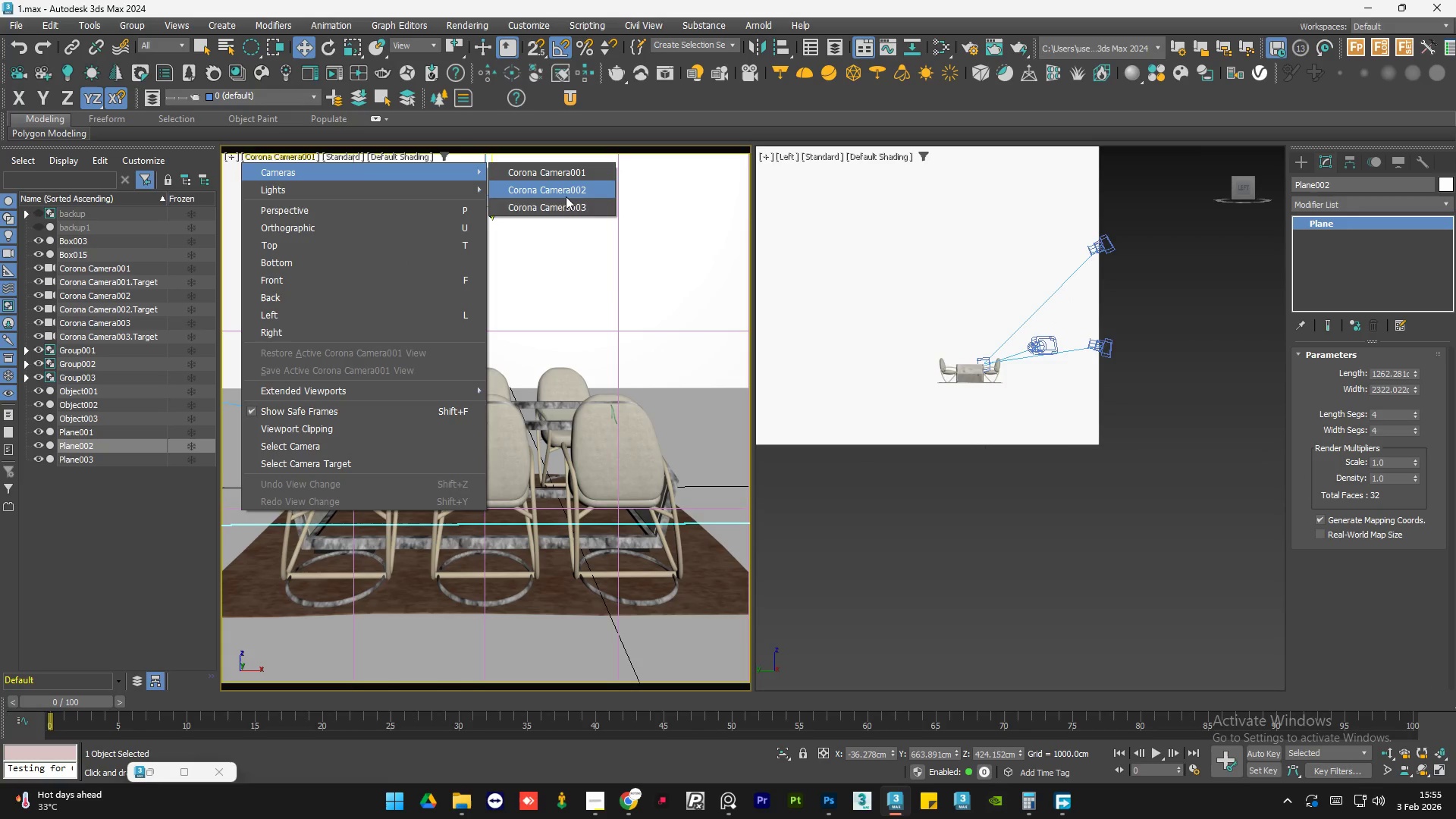 
left_click([573, 203])
 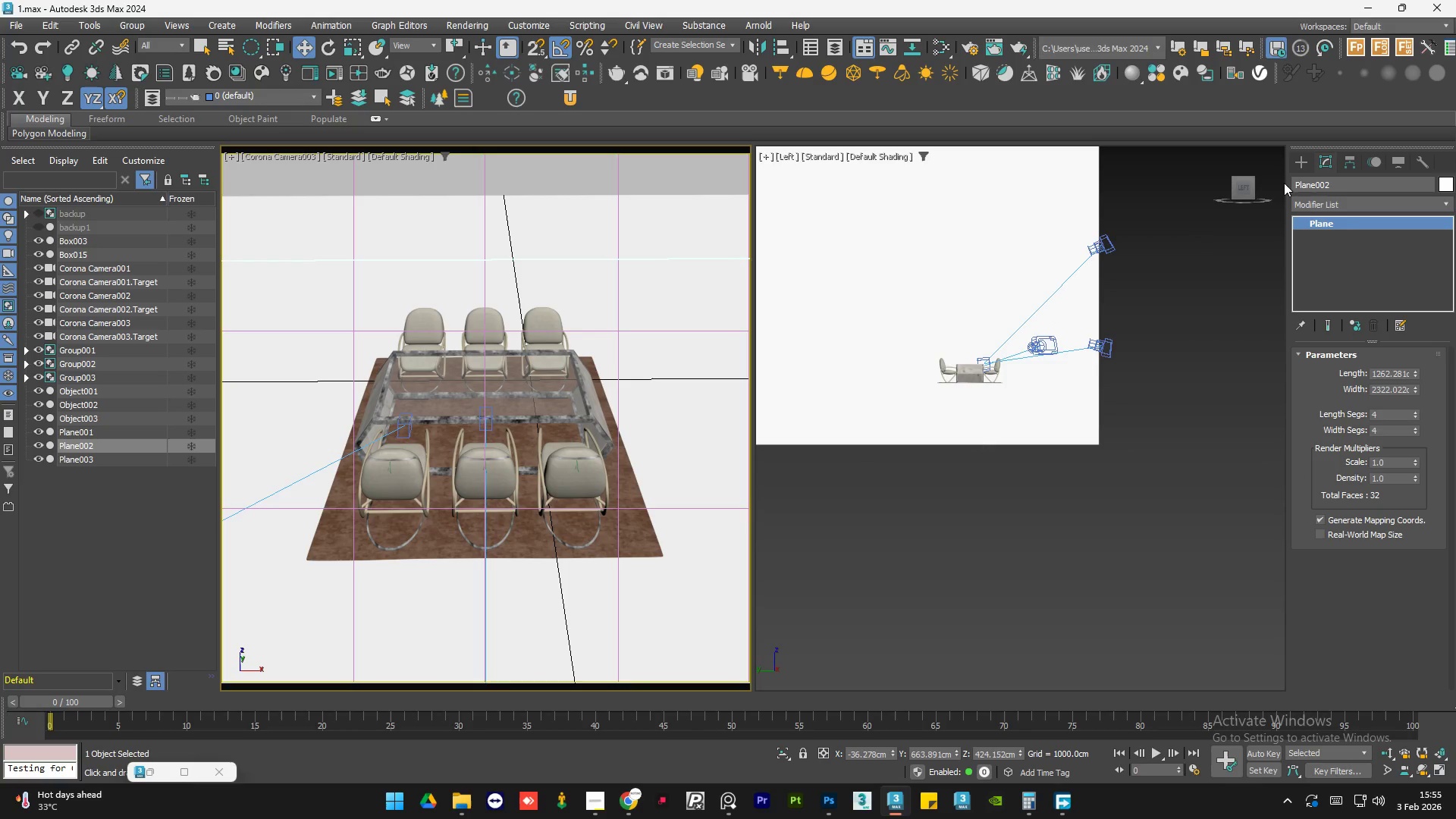 
left_click([1112, 249])
 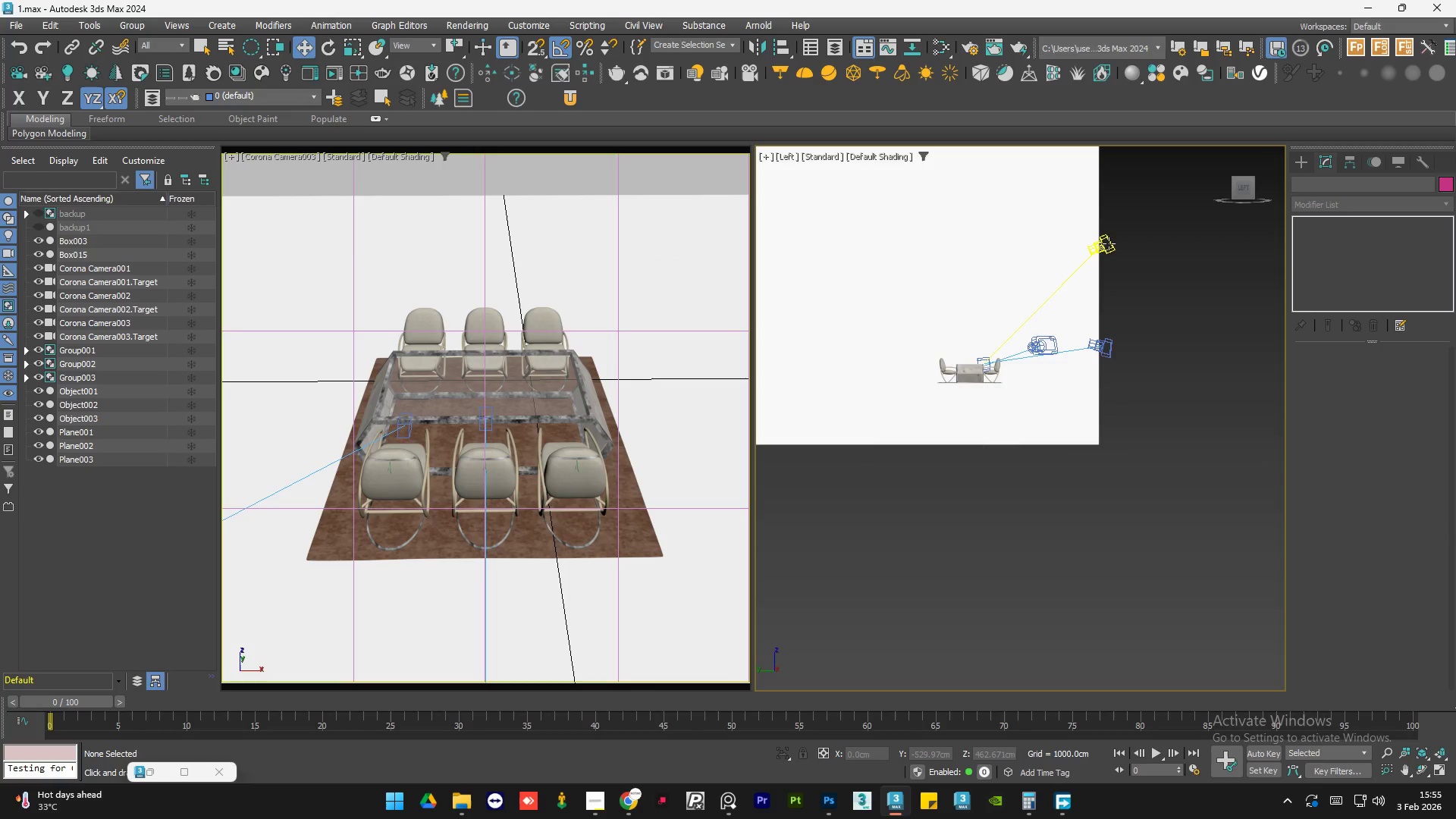 
left_click([1106, 244])
 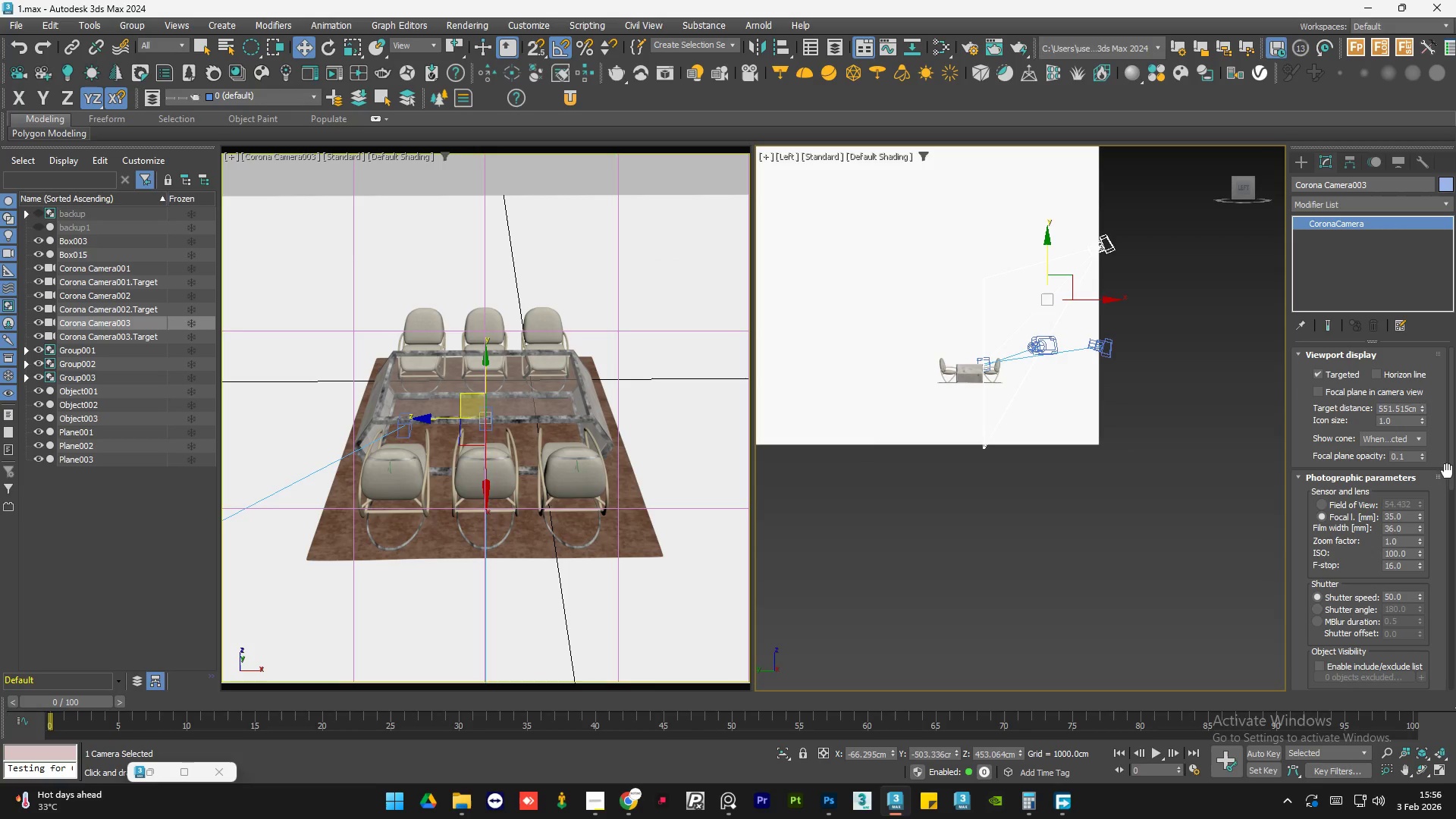 
left_click_drag(start_coordinate=[1451, 470], to_coordinate=[1454, 610])
 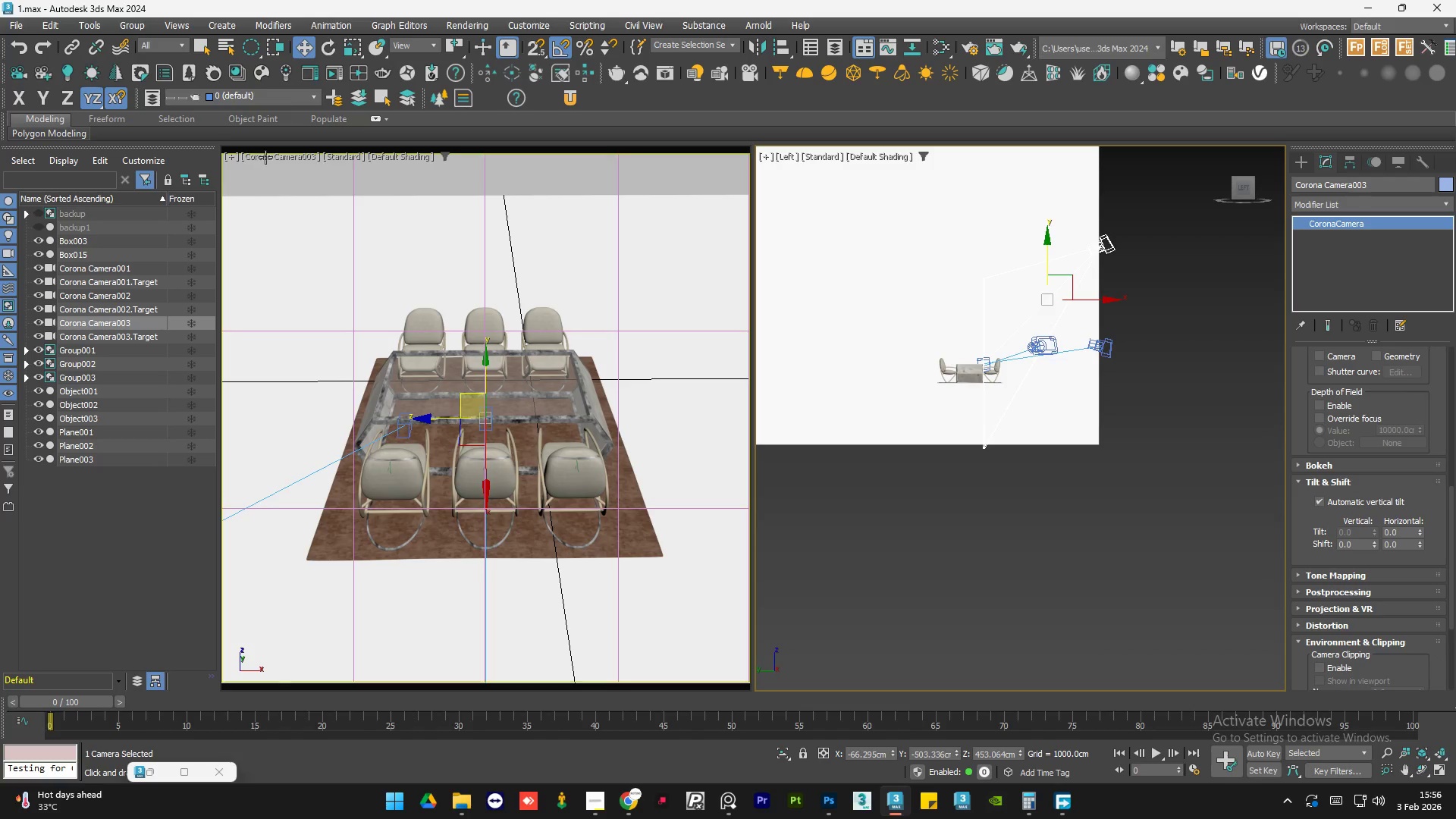 
left_click([286, 158])
 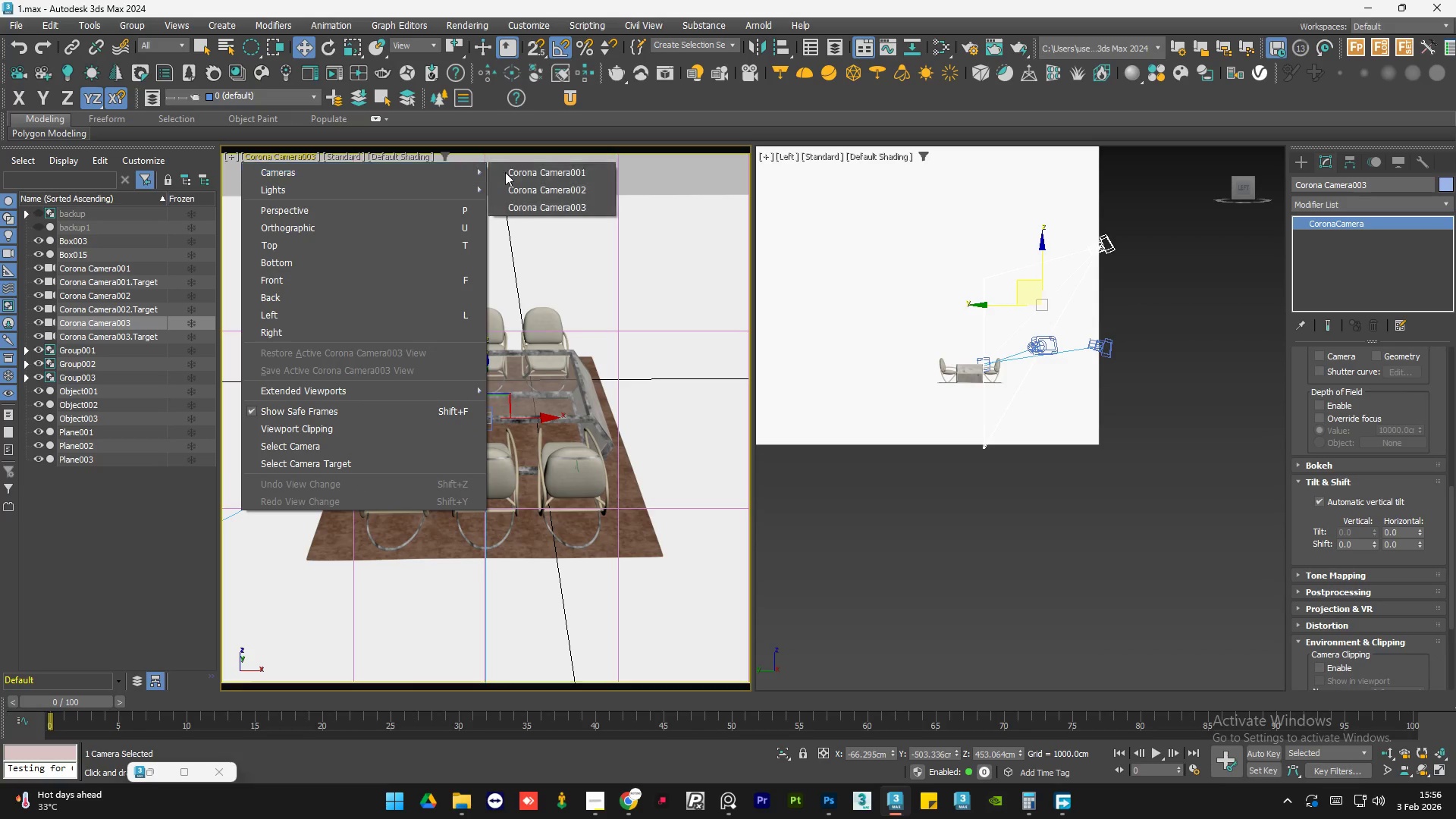 
left_click([540, 171])
 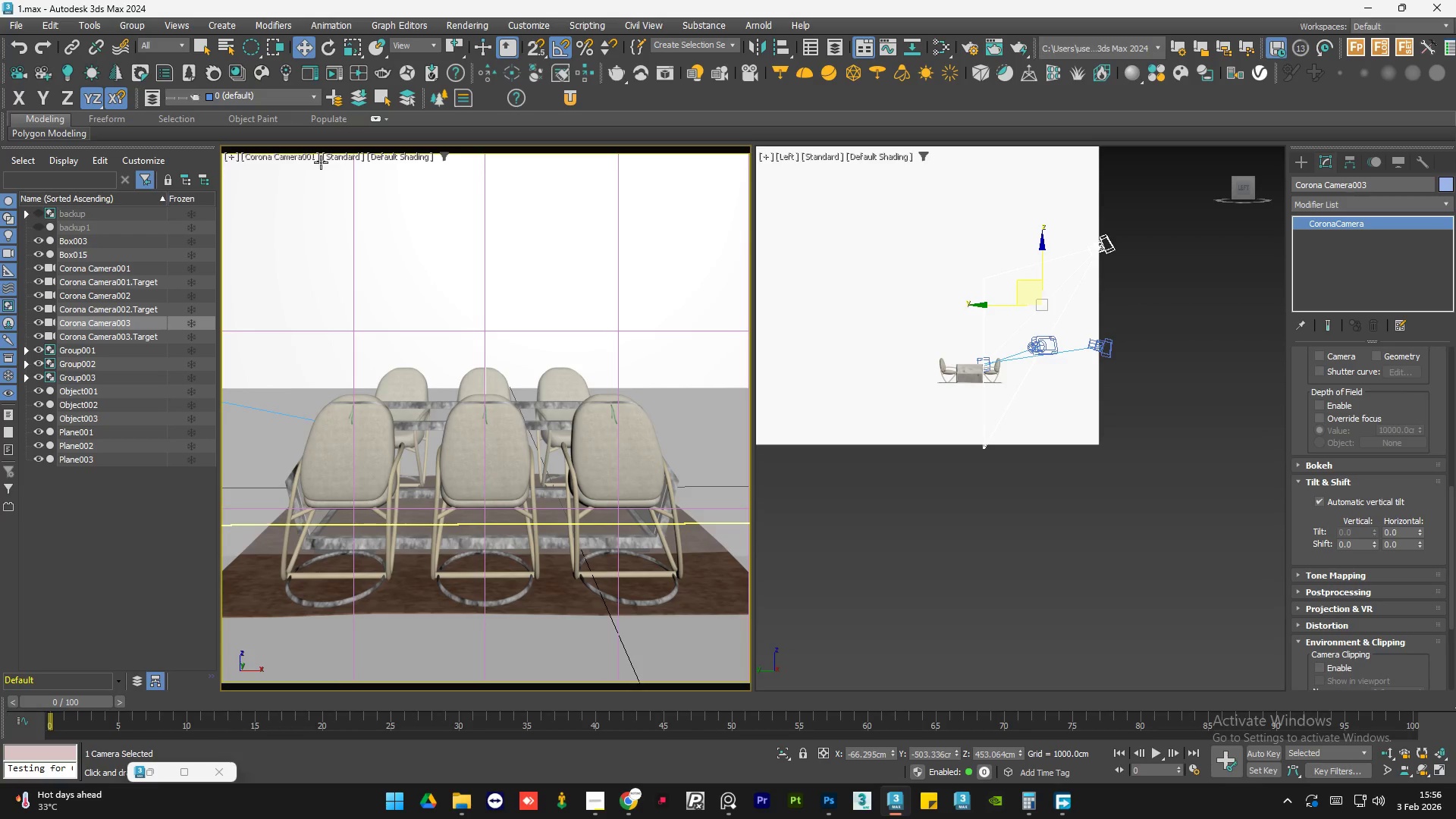 
left_click([1113, 505])
 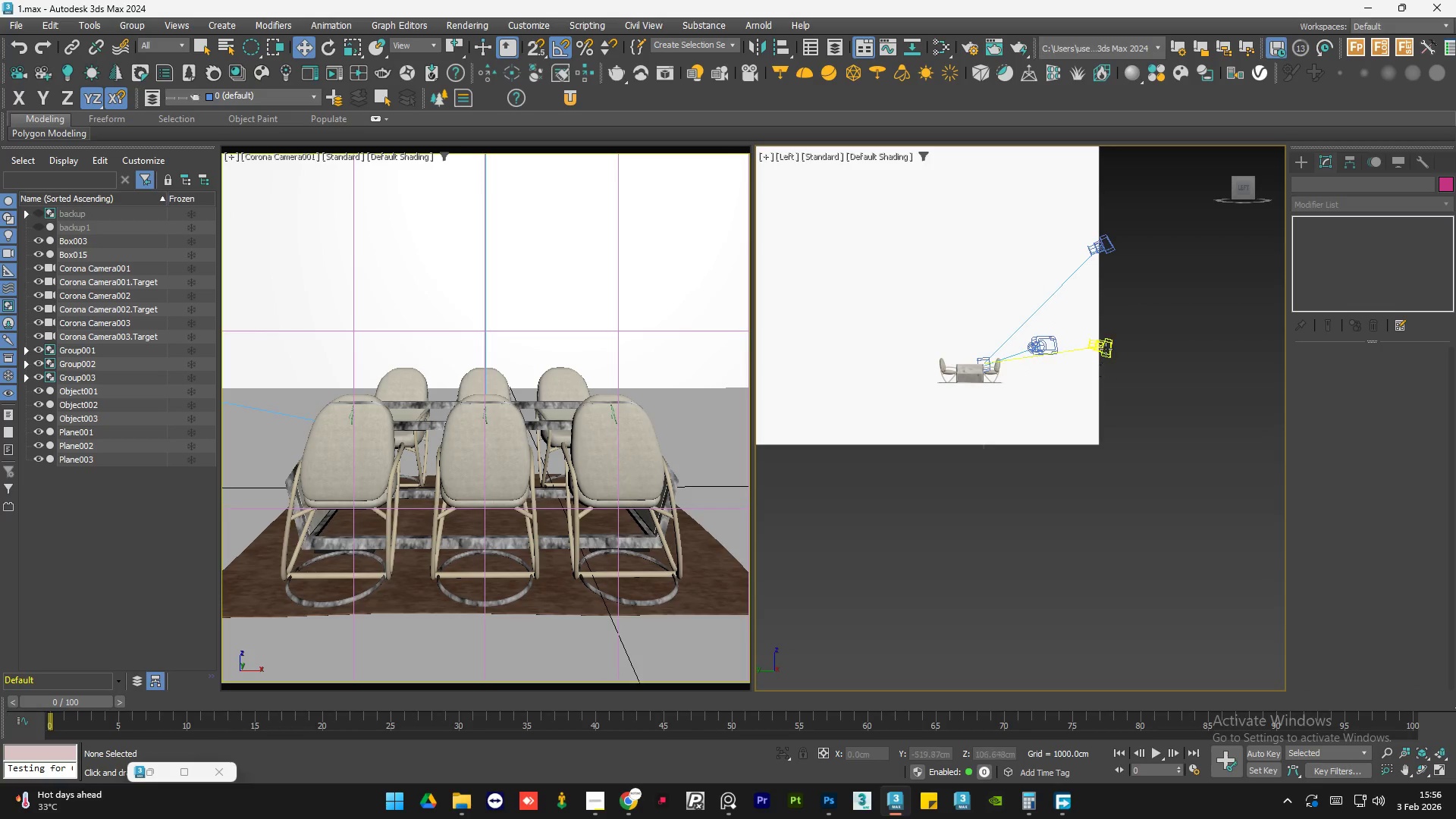 
left_click([1106, 346])
 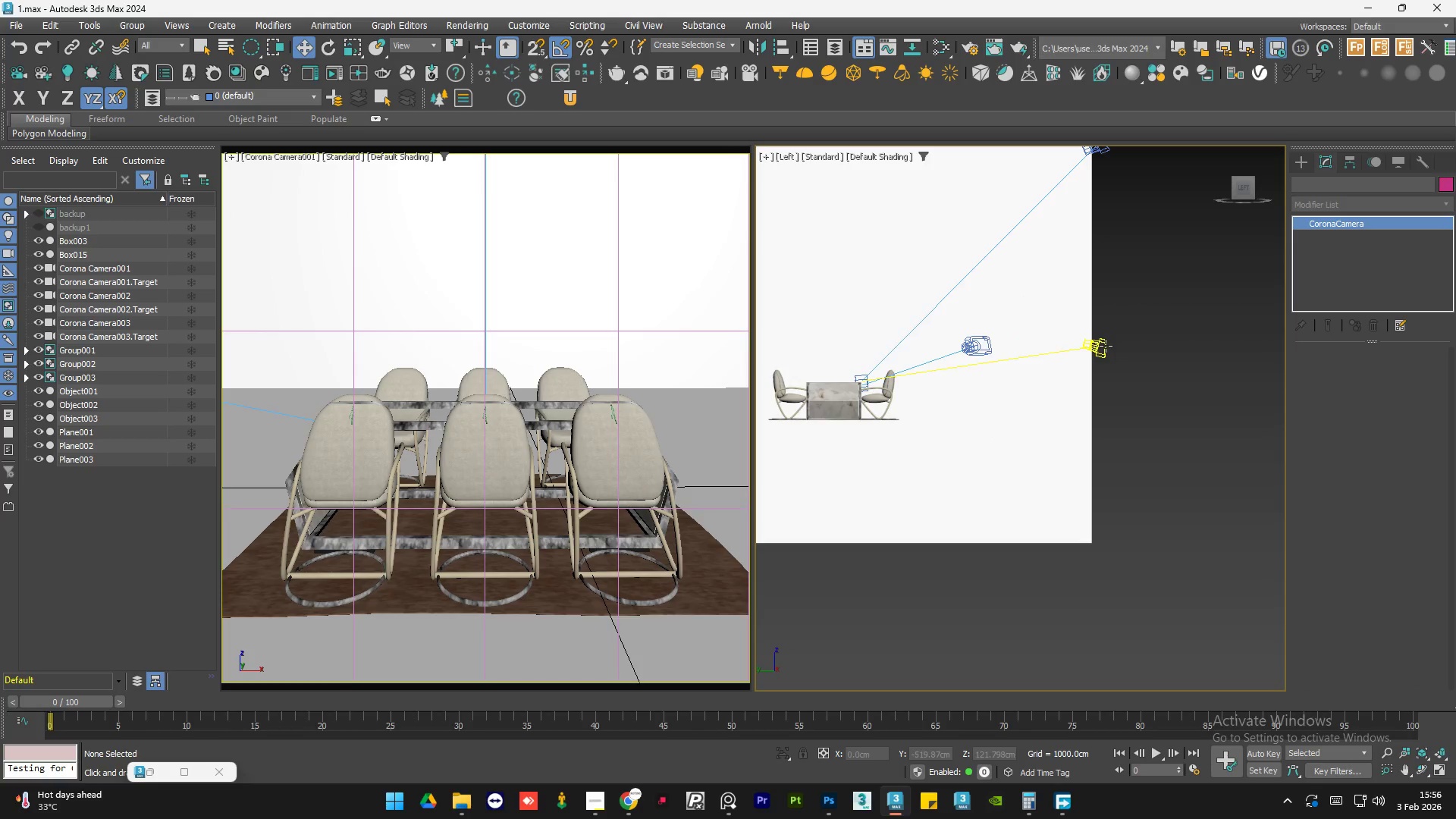 
scroll: coordinate [1106, 346], scroll_direction: up, amount: 2.0
 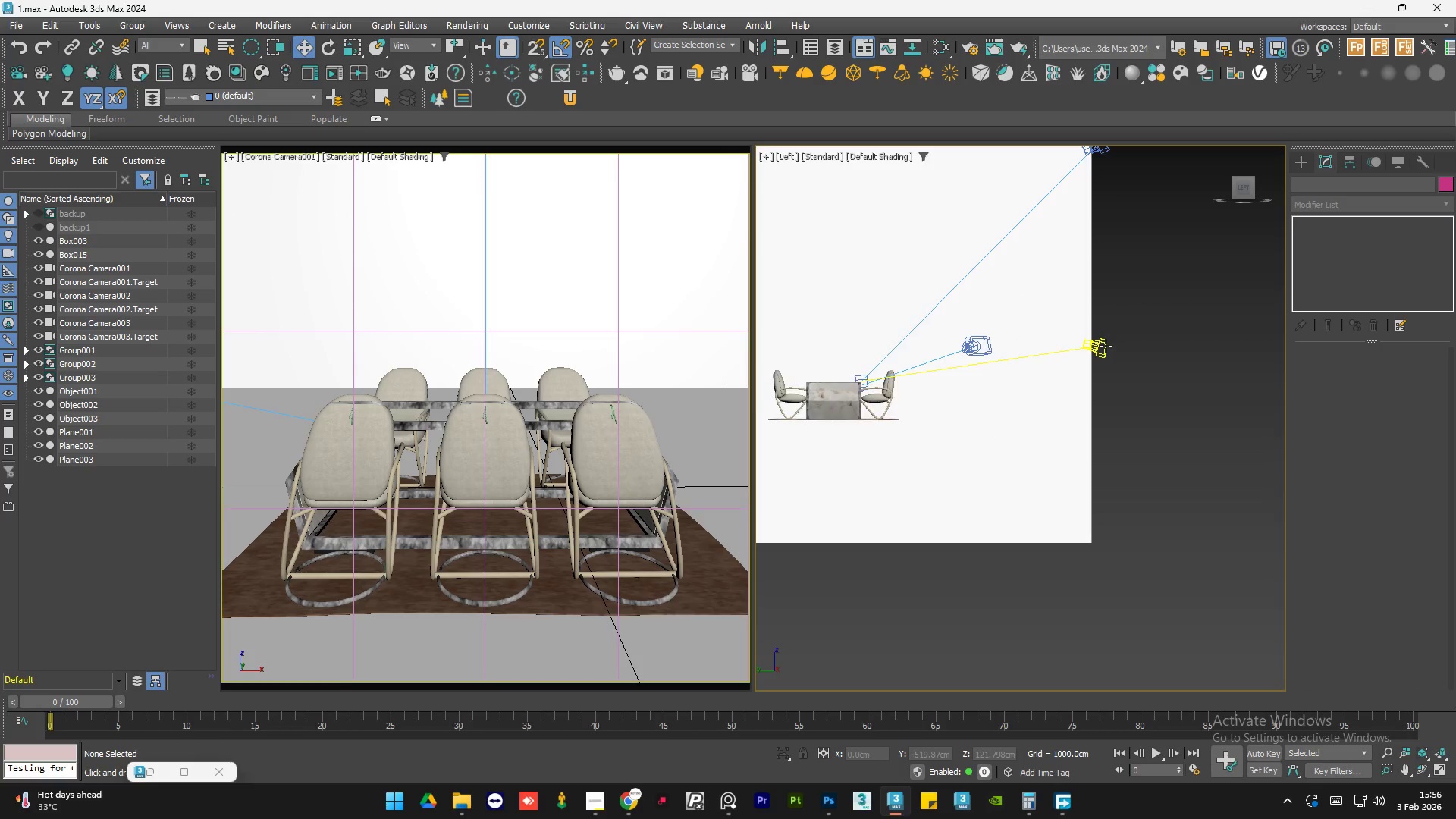 
key(Control+Z)
 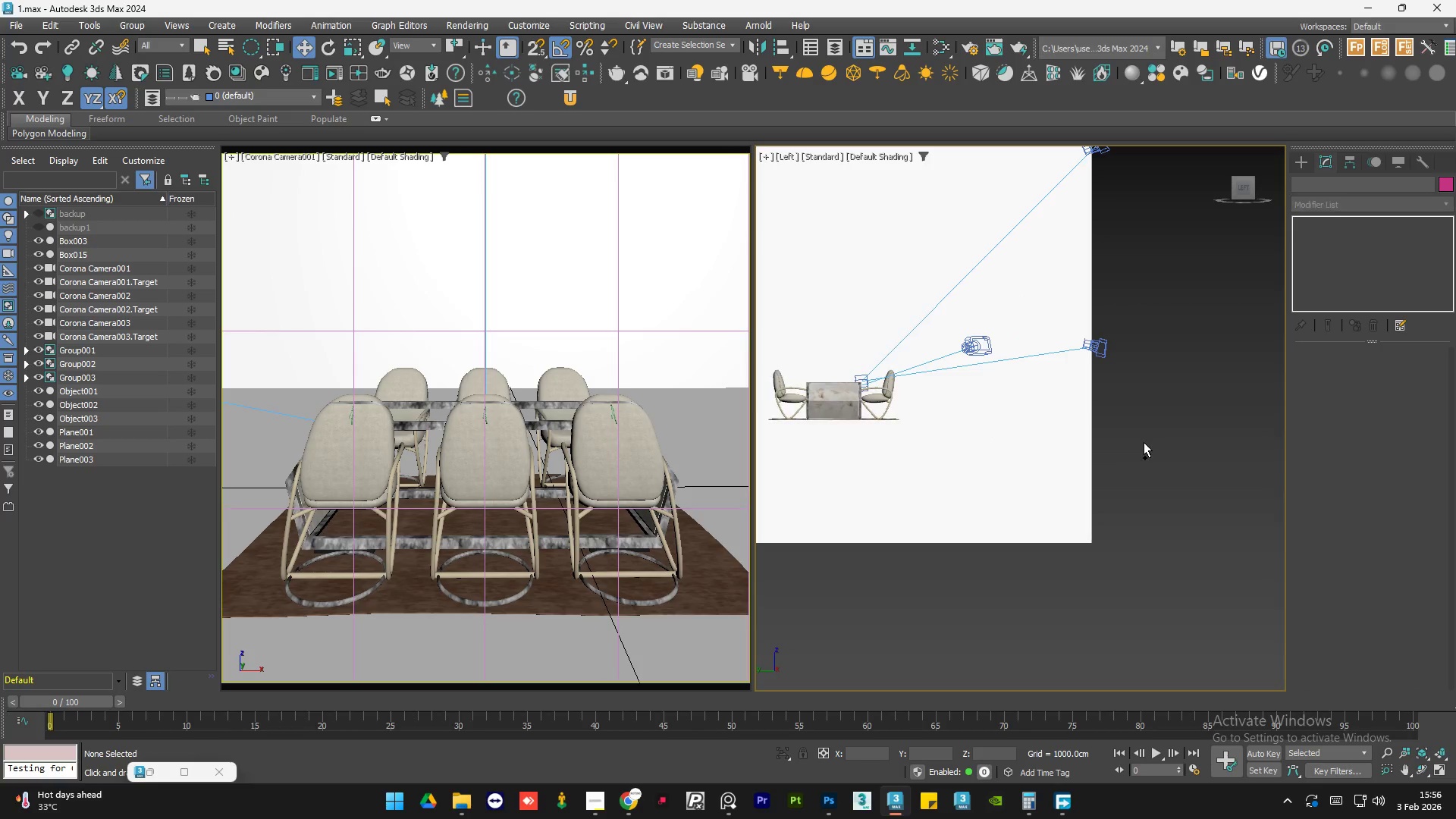 
key(Control+Z)
 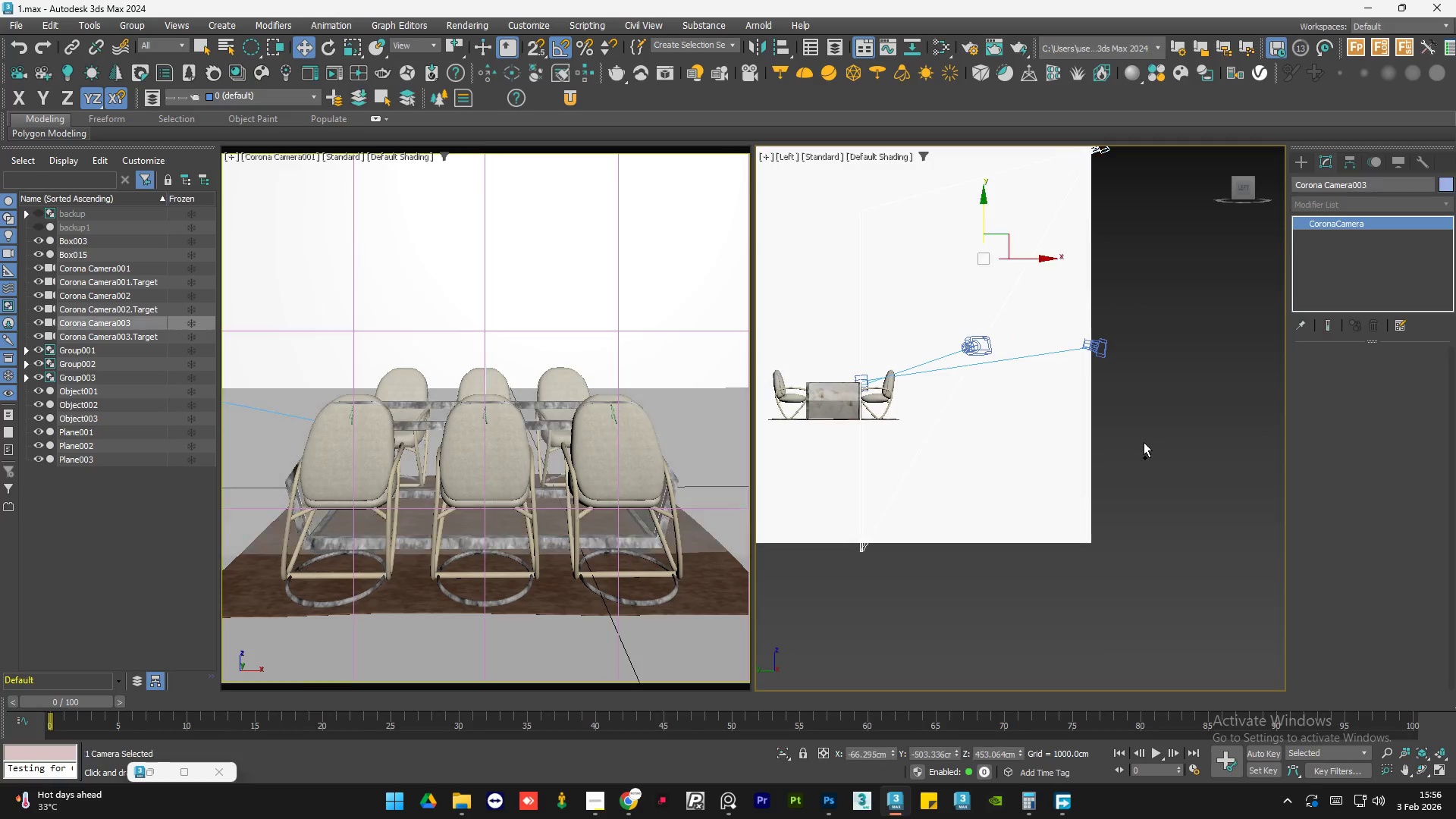 
key(Control+Z)
 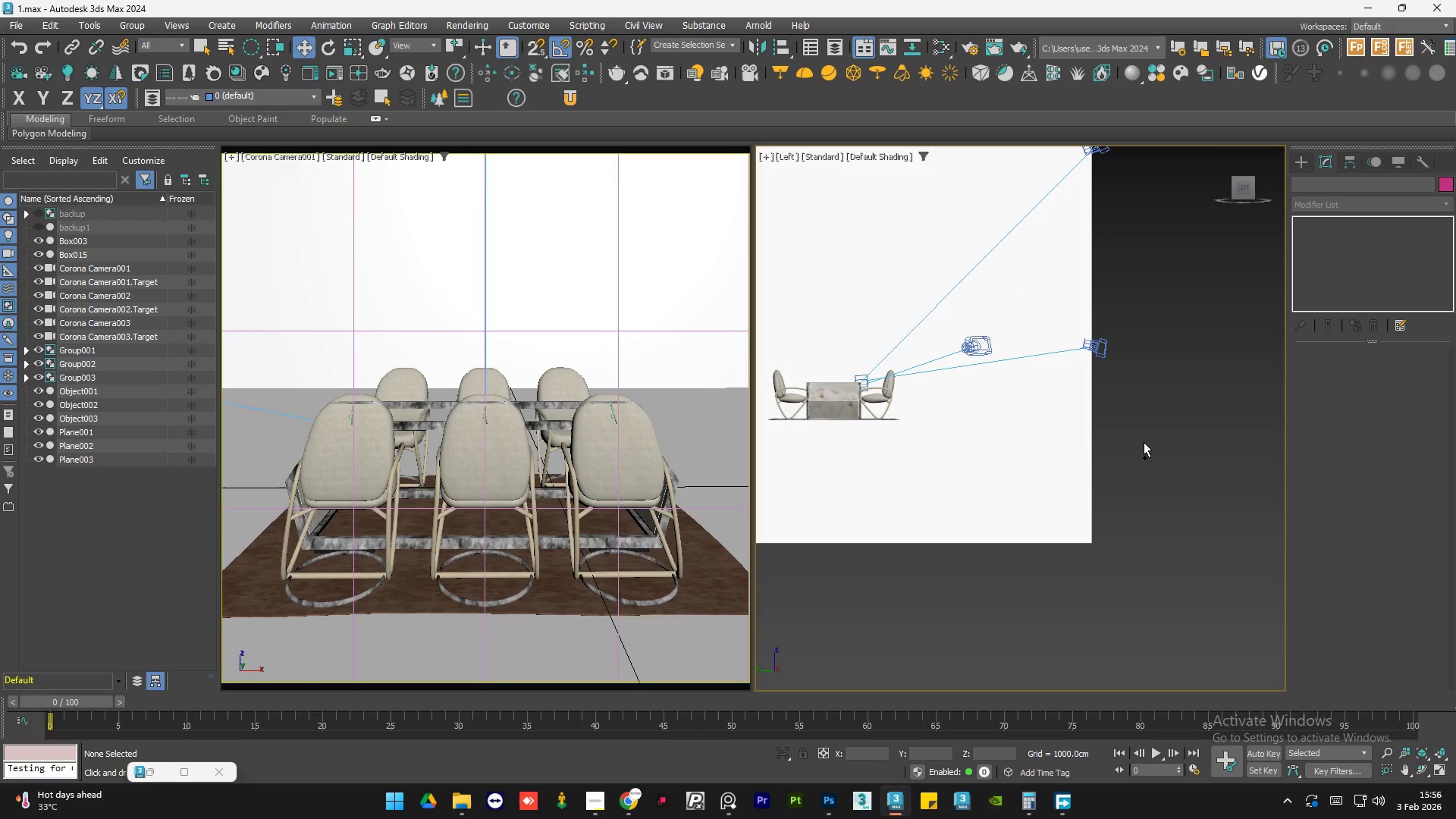 
key(Control+Z)
 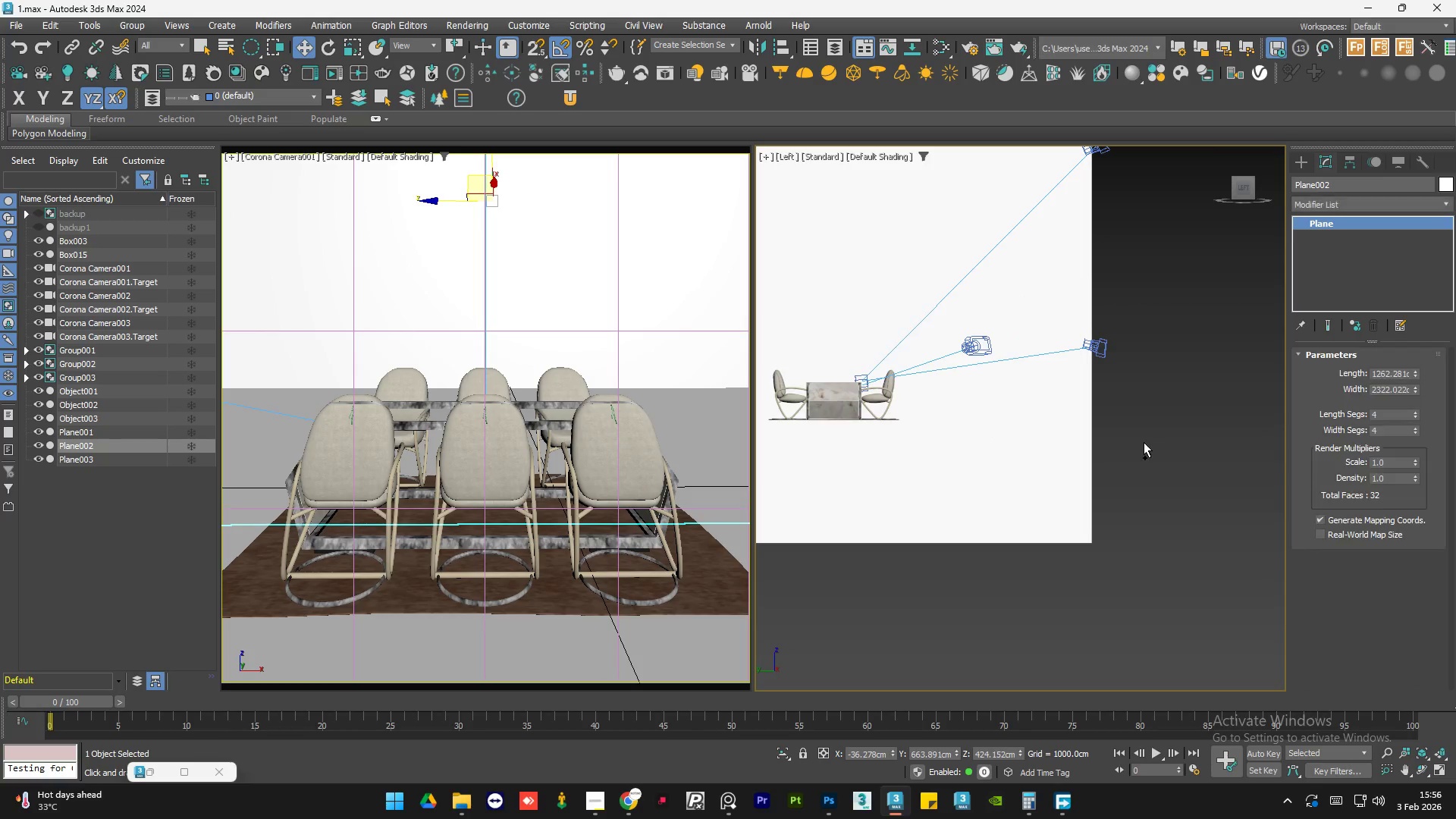 
key(Control+Z)
 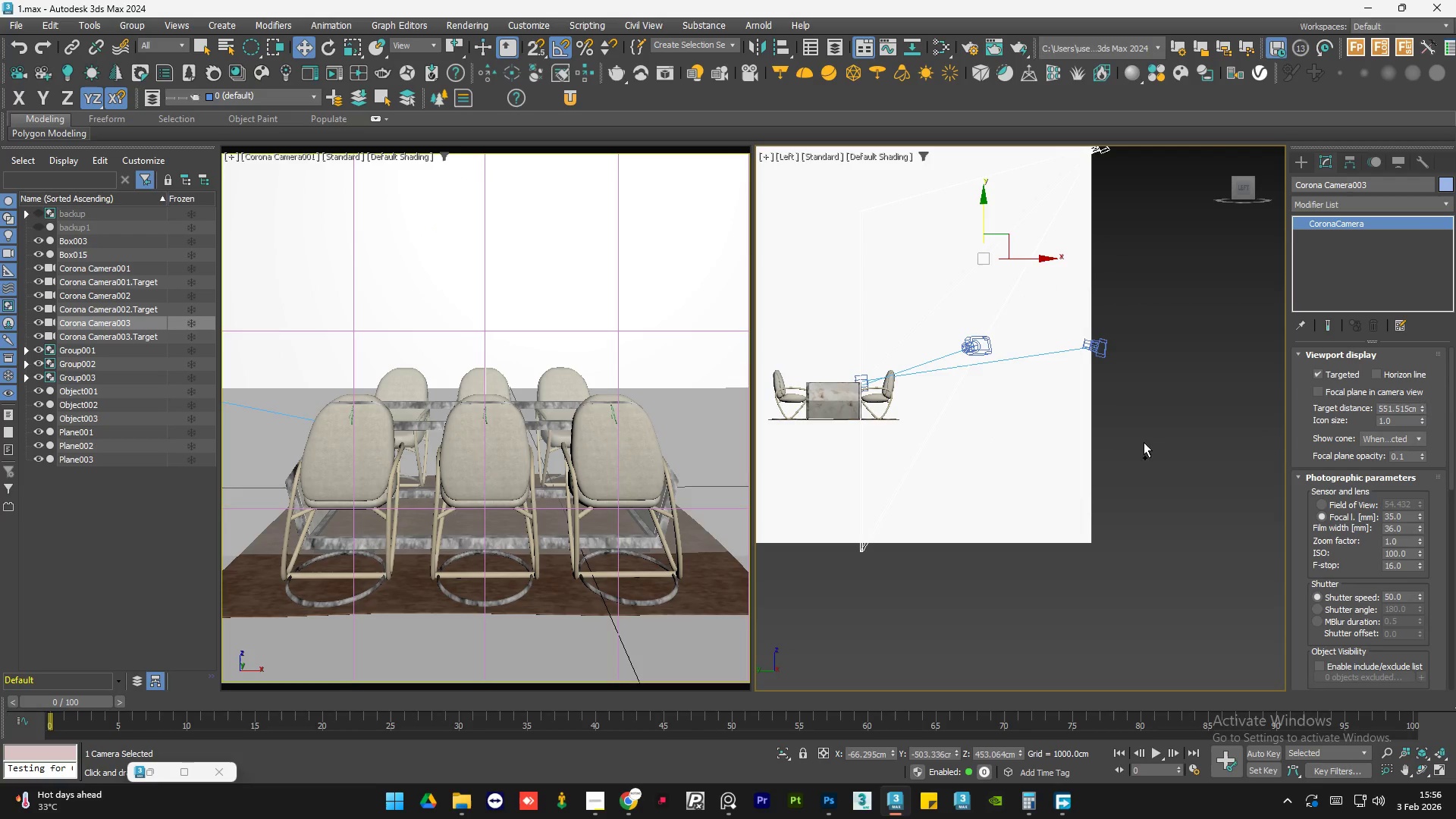 
key(Control+Z)
 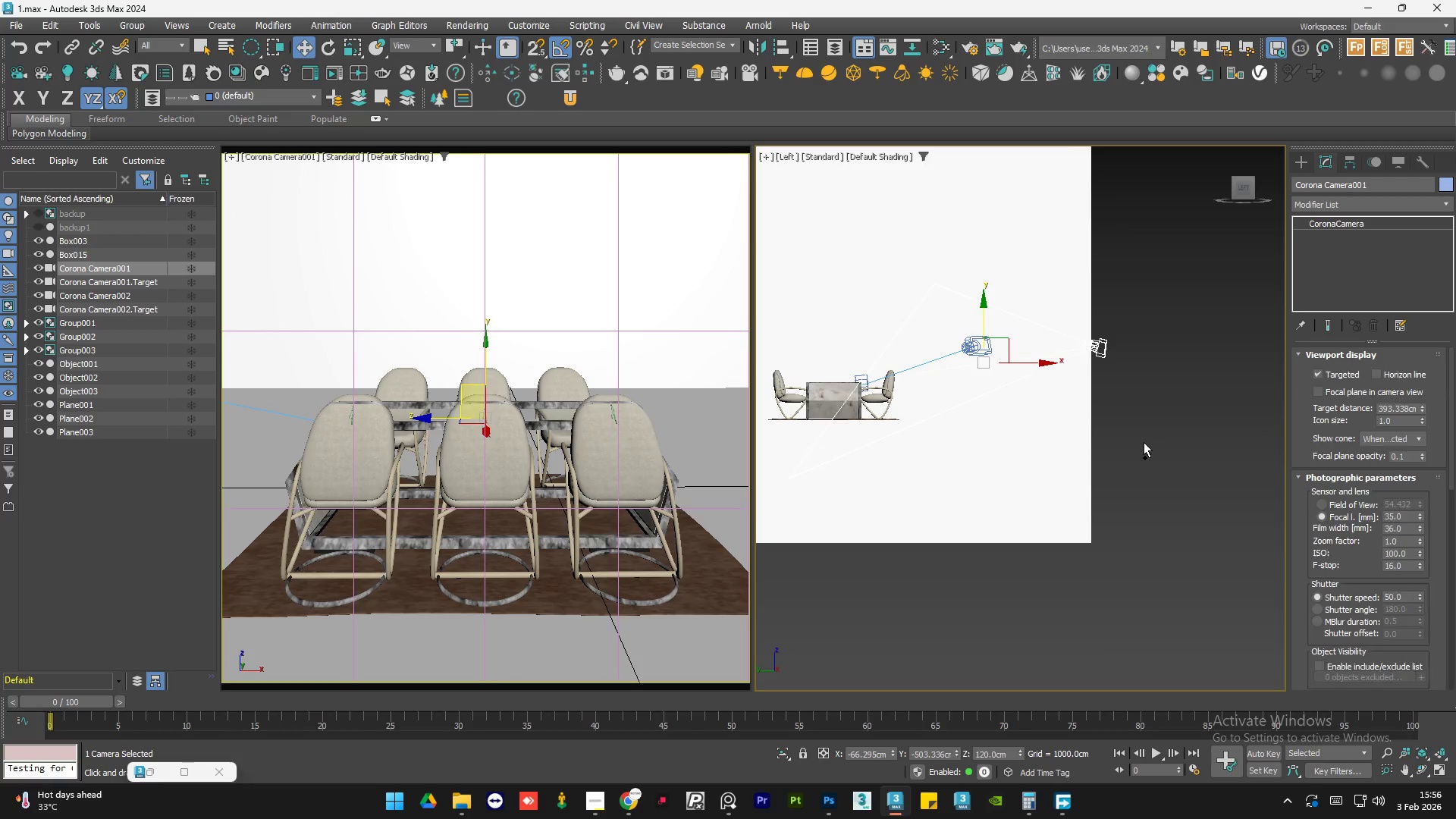 
key(Control+Z)
 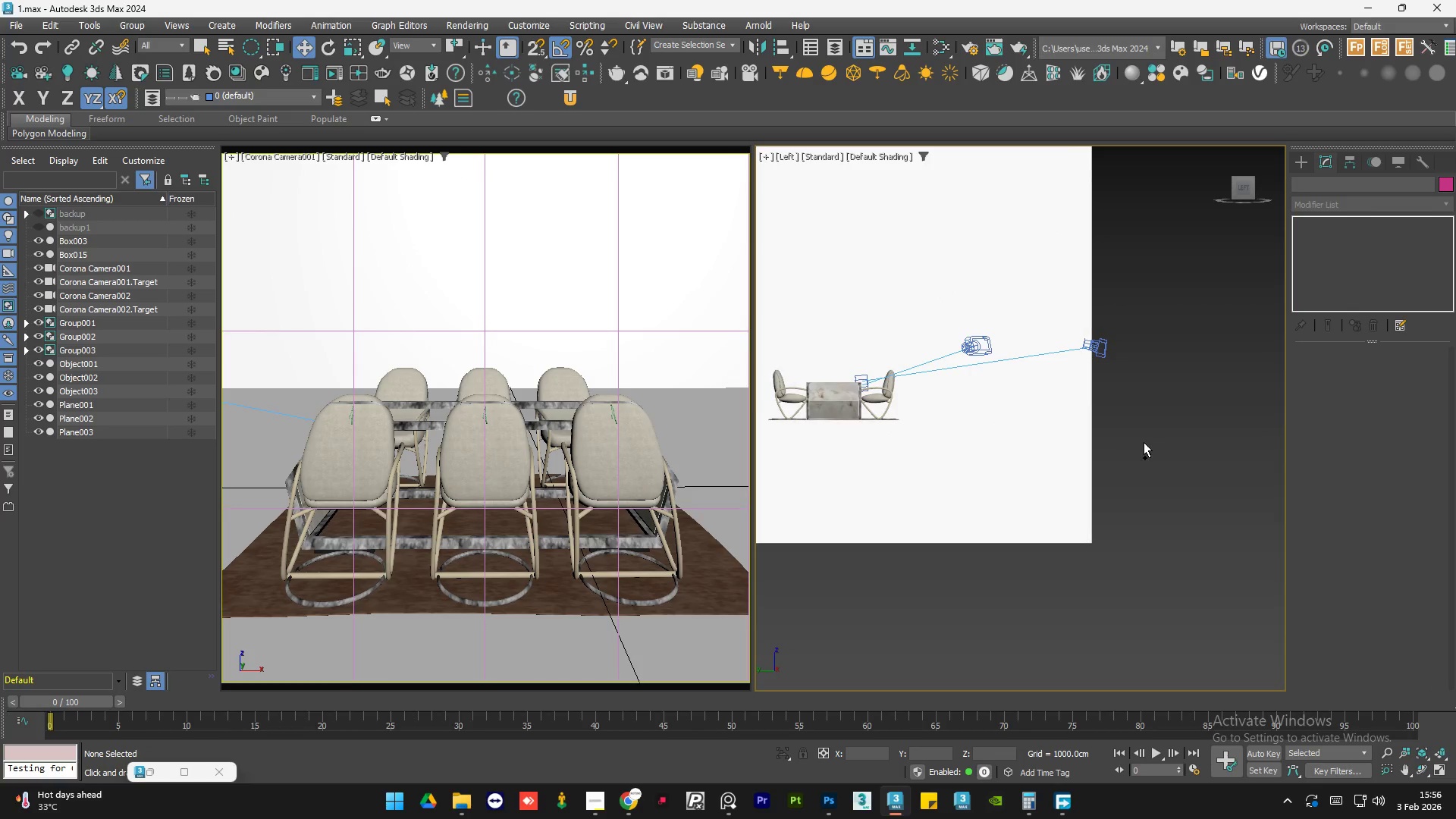 
key(Control+Z)
 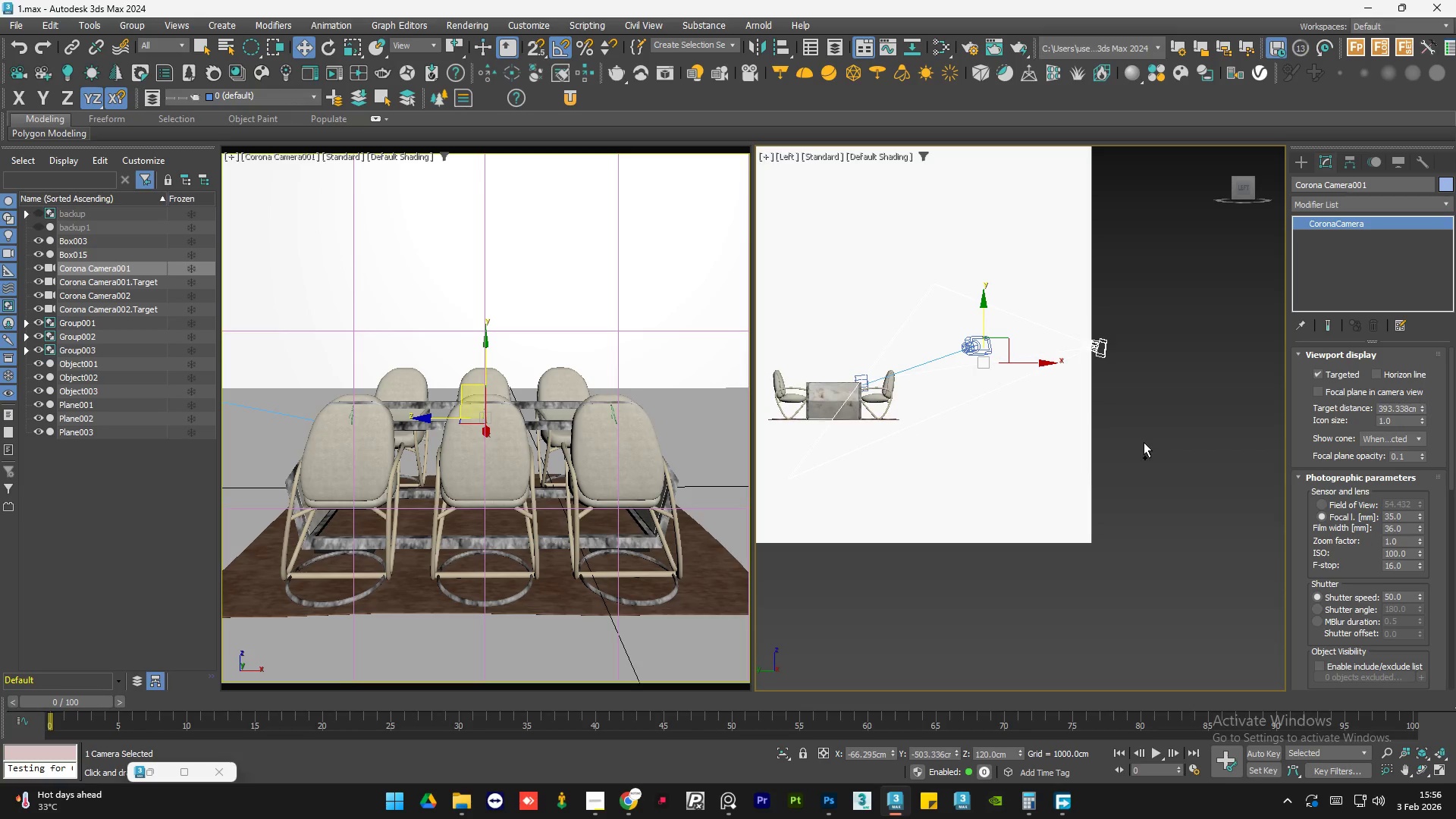 
key(Control+Z)
 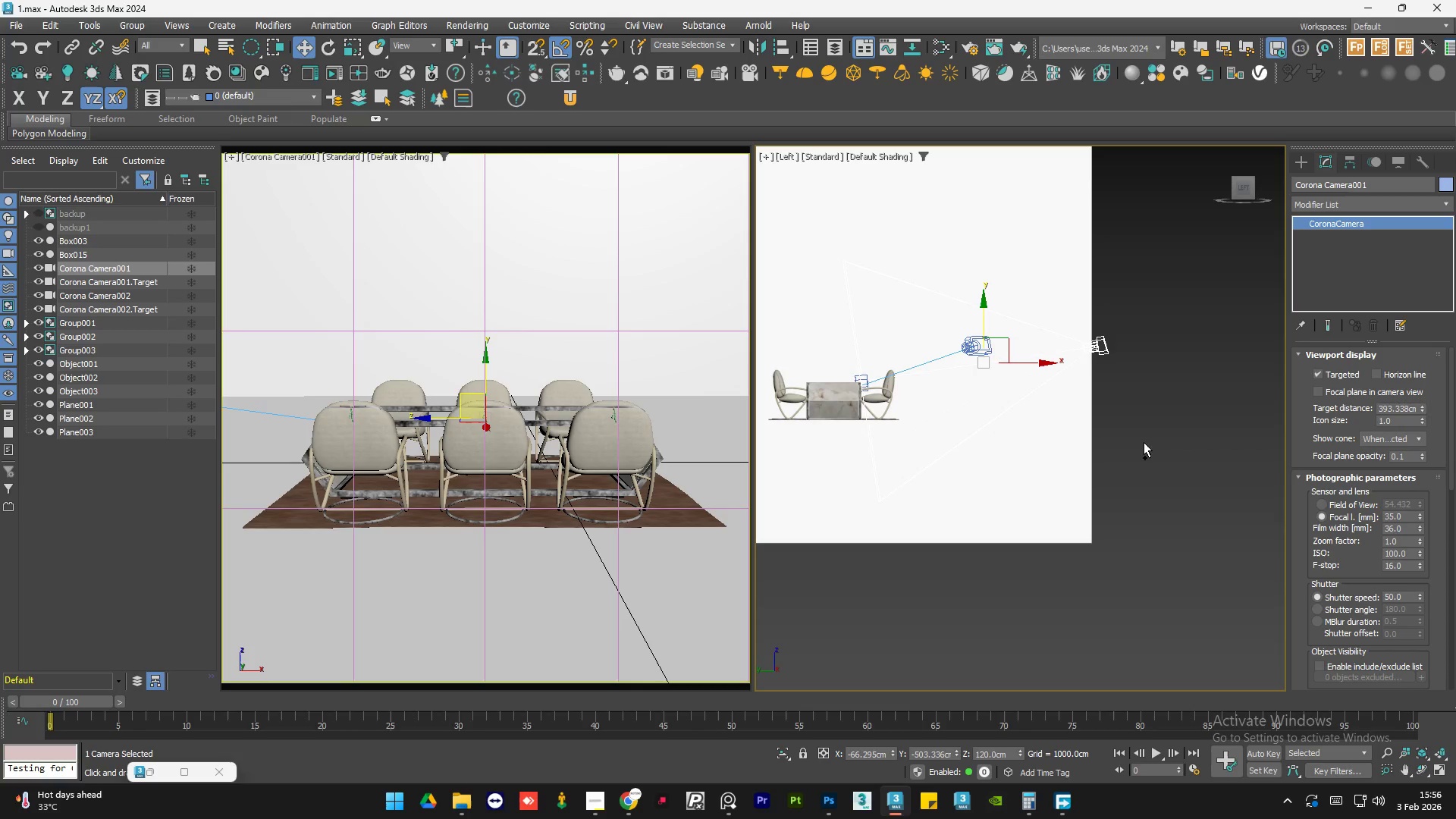 
left_click([1146, 450])
 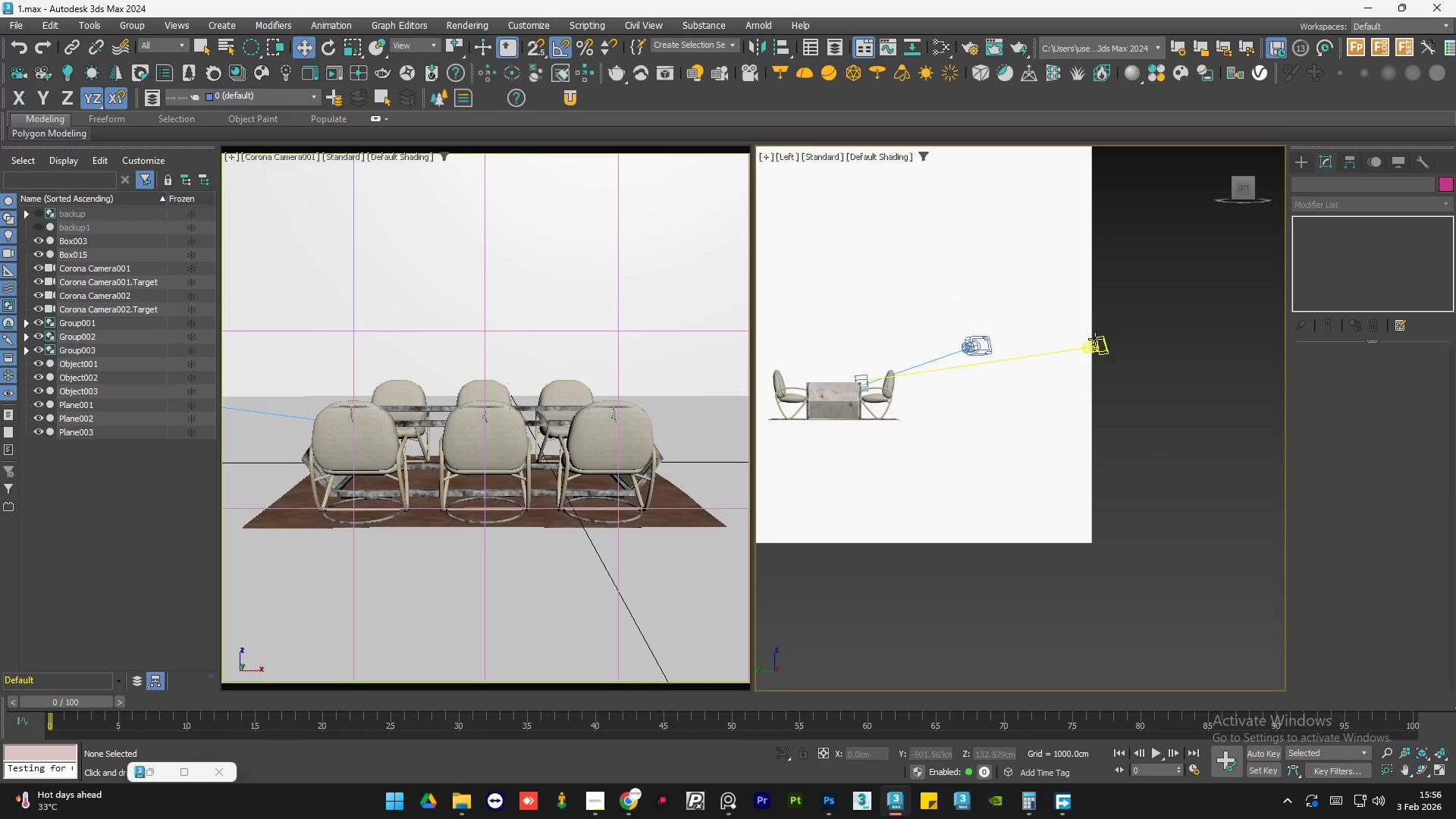 
left_click([1100, 340])
 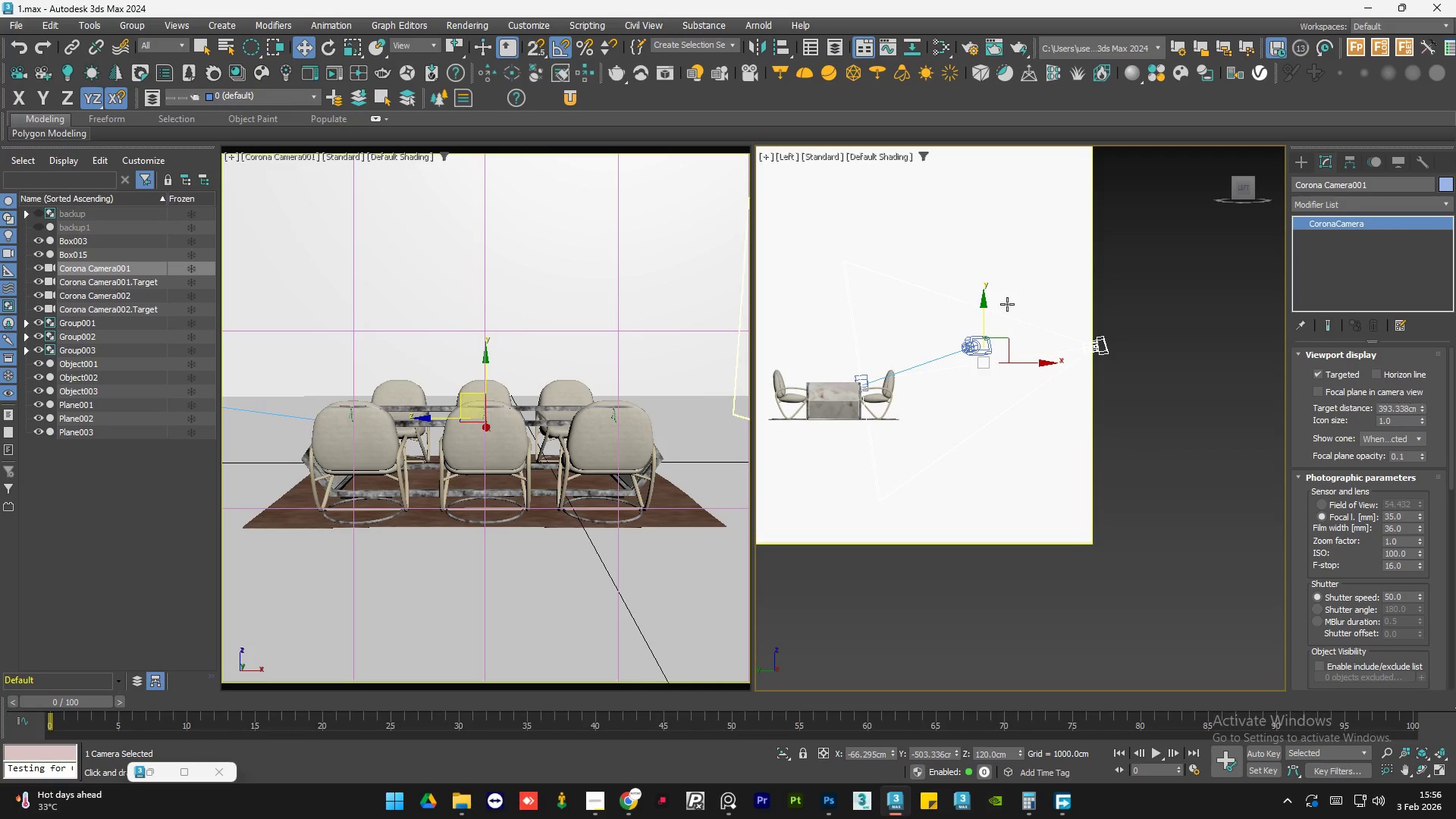 
hold_key(key=ShiftLeft, duration=1.39)
 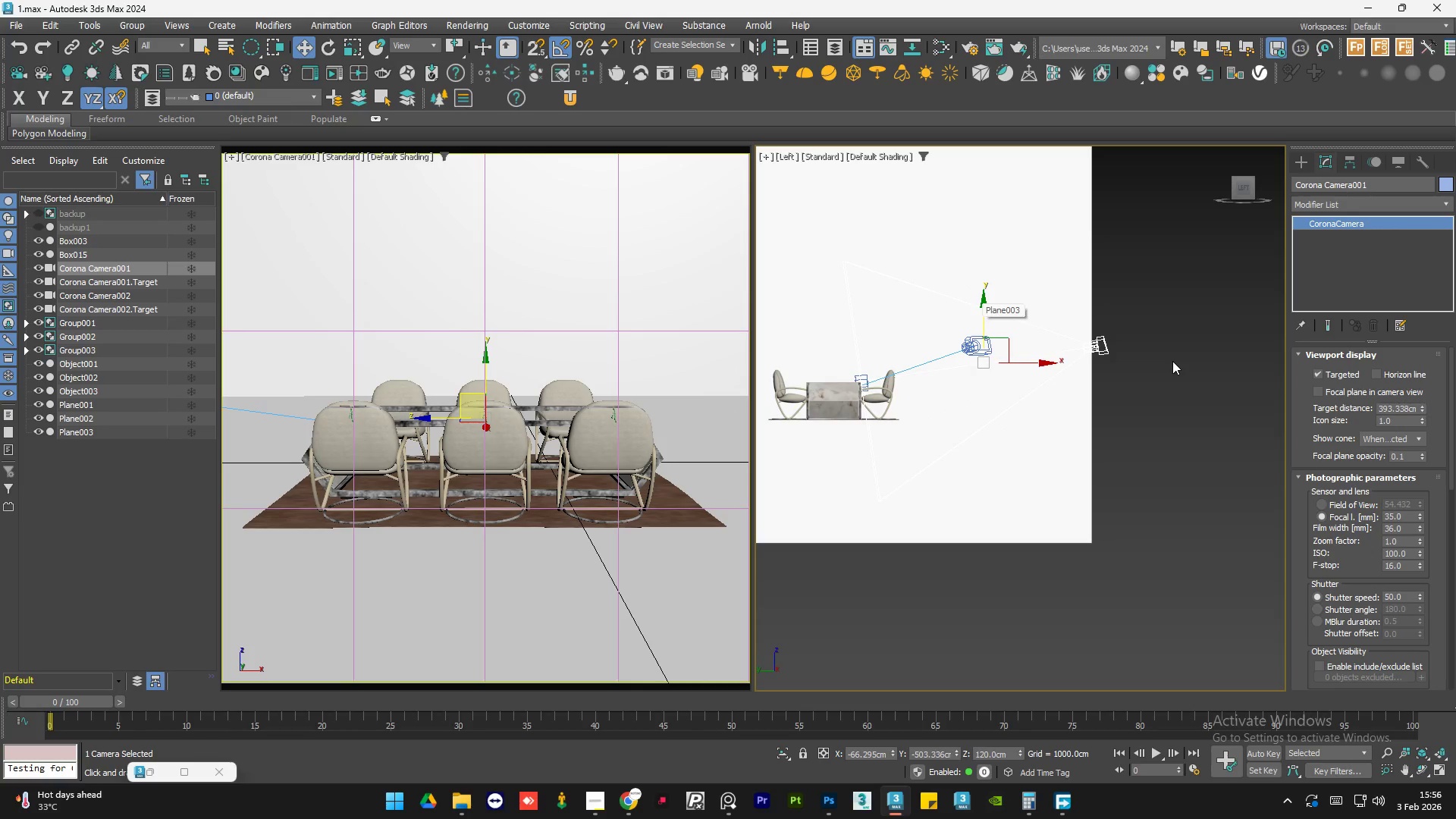 
left_click([1172, 361])
 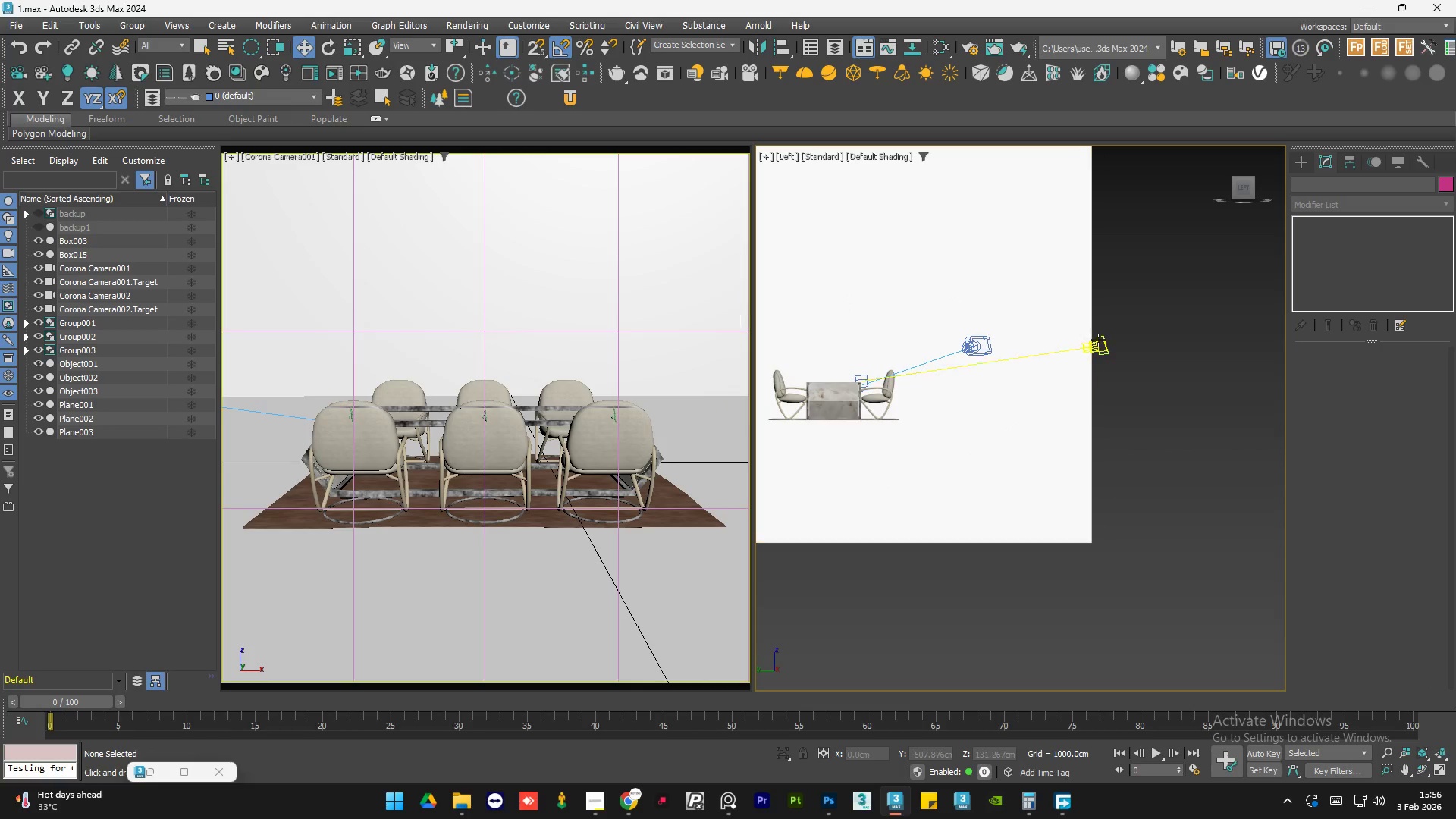 
left_click([1098, 340])
 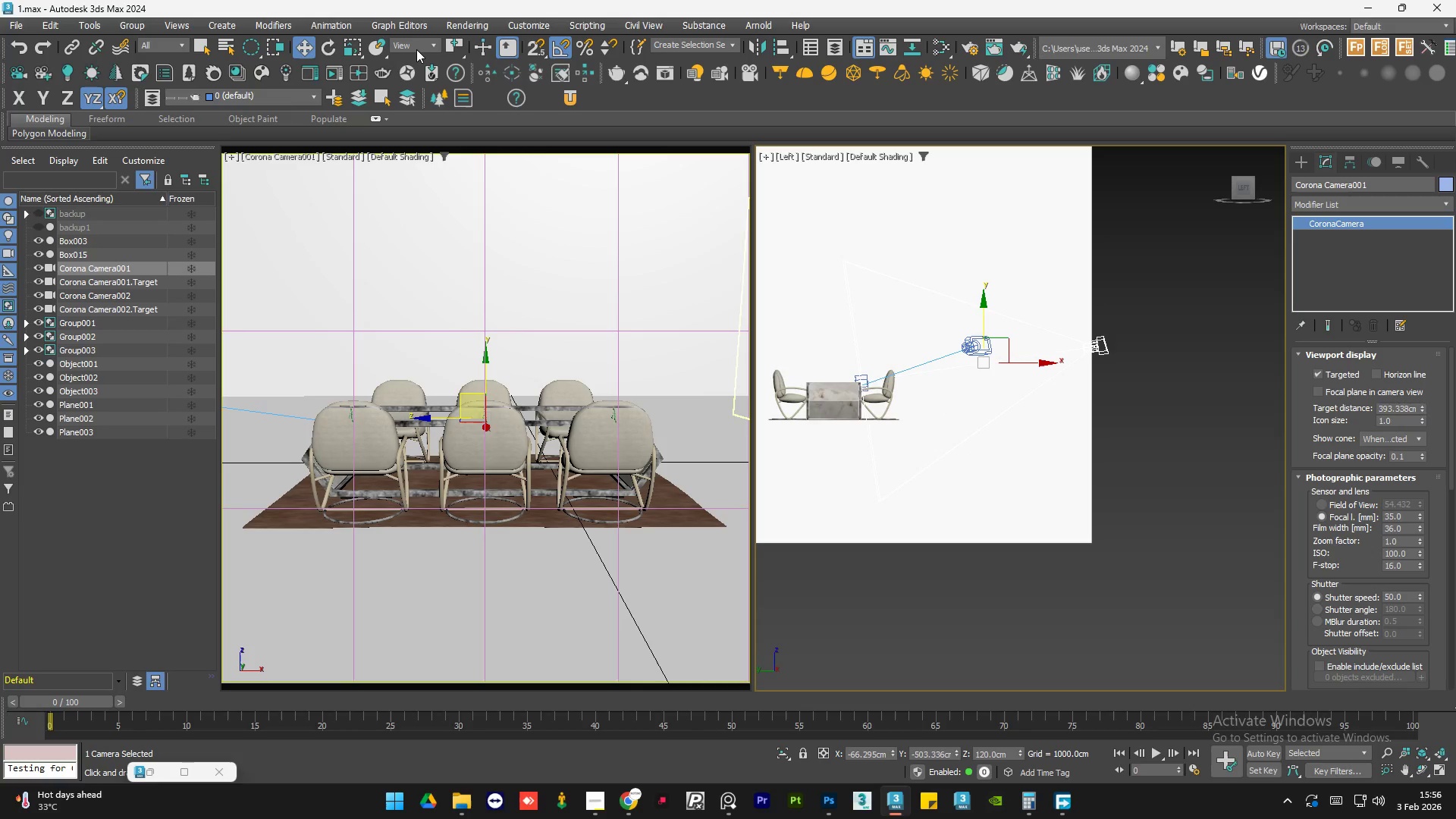 
left_click([422, 46])
 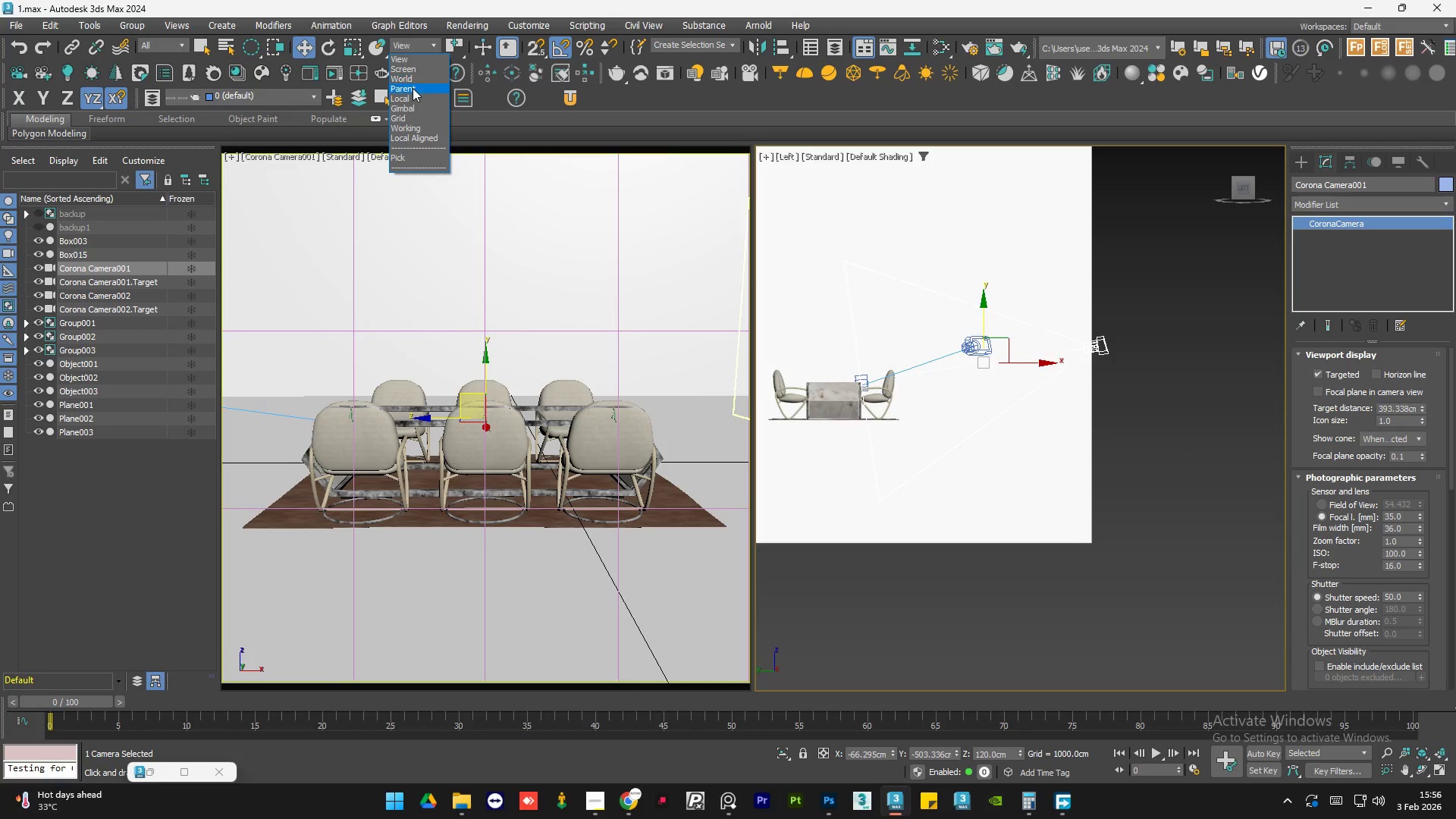 
left_click([410, 98])
 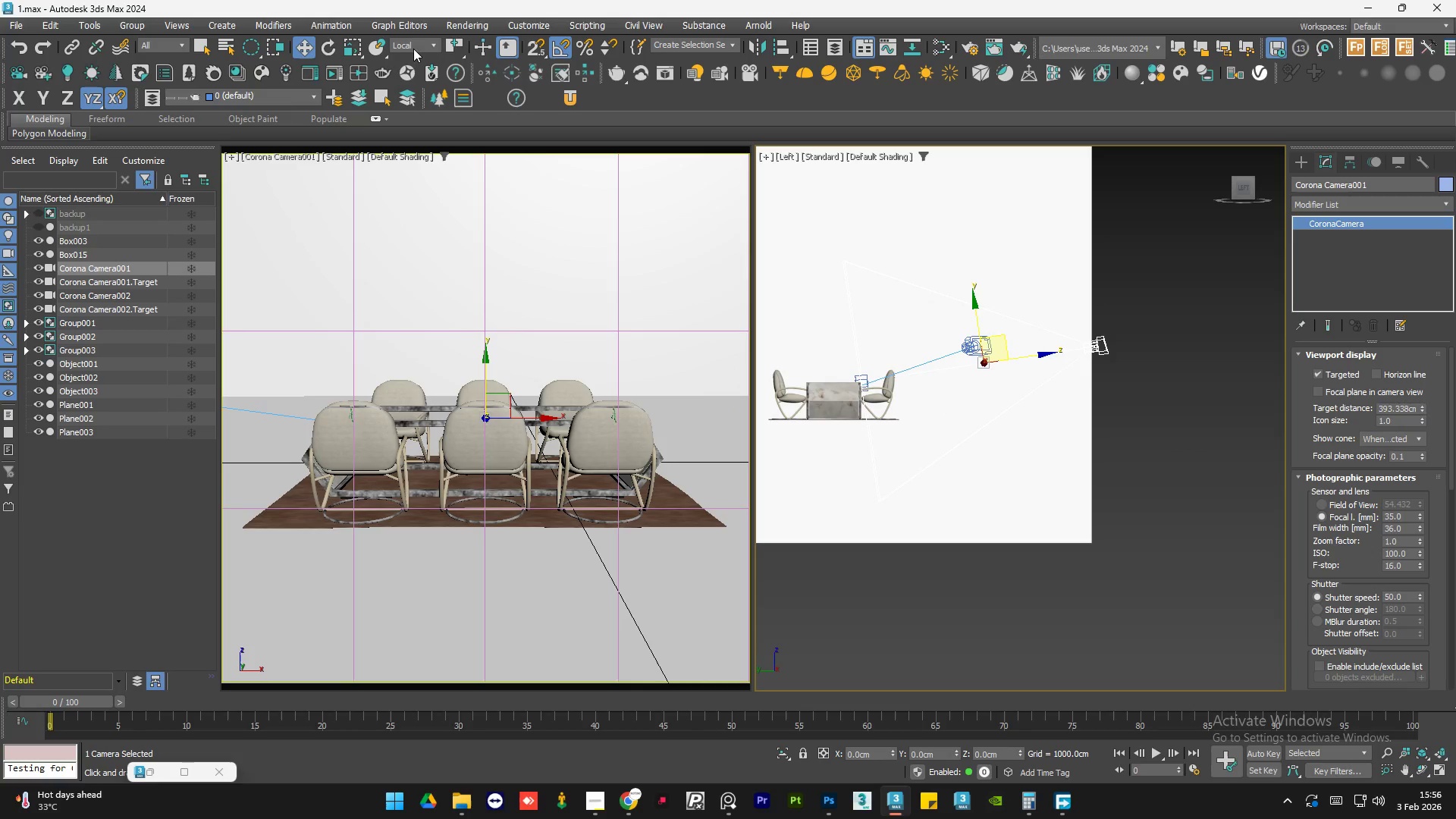 
left_click([414, 47])
 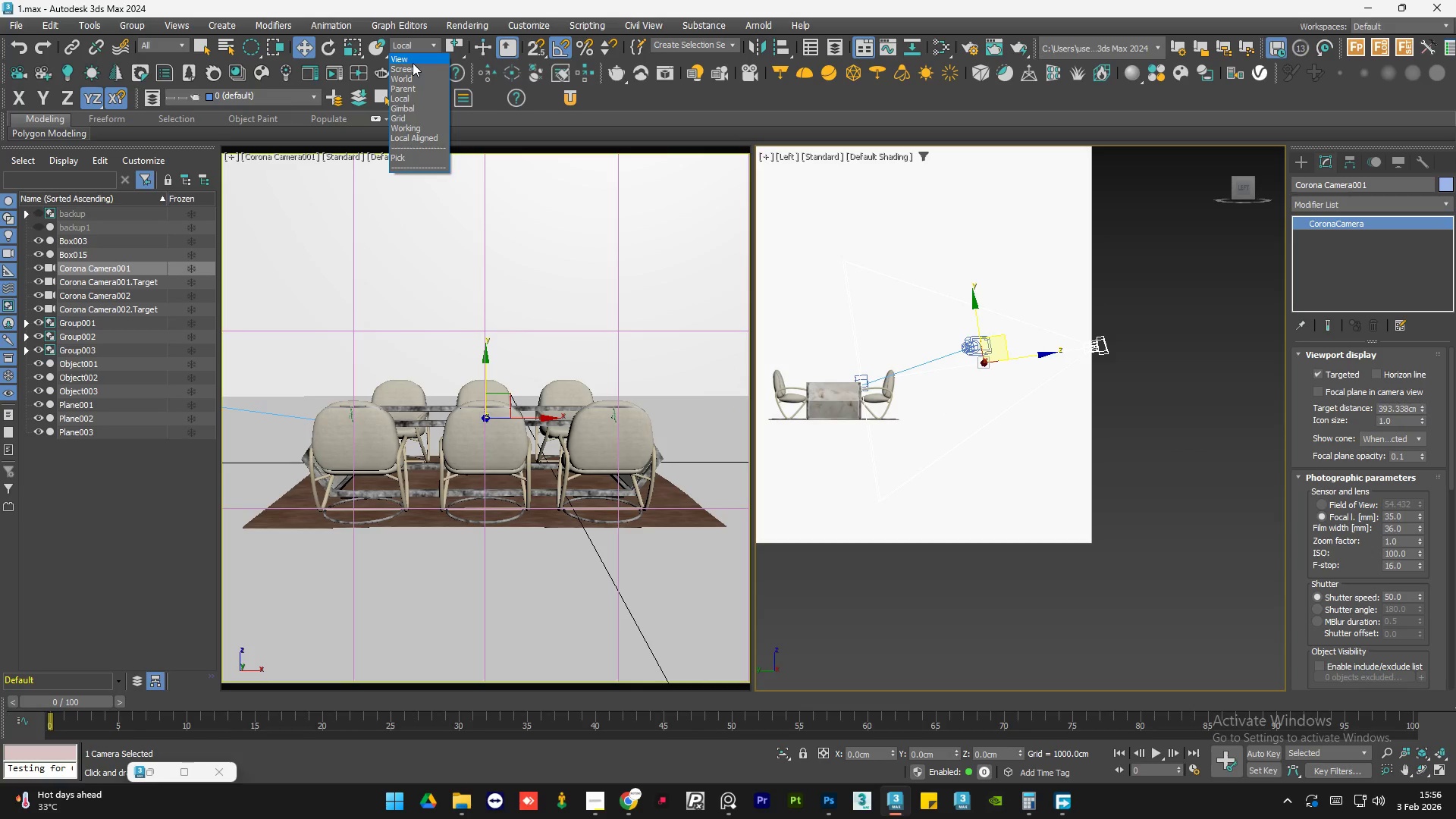 
left_click([413, 63])
 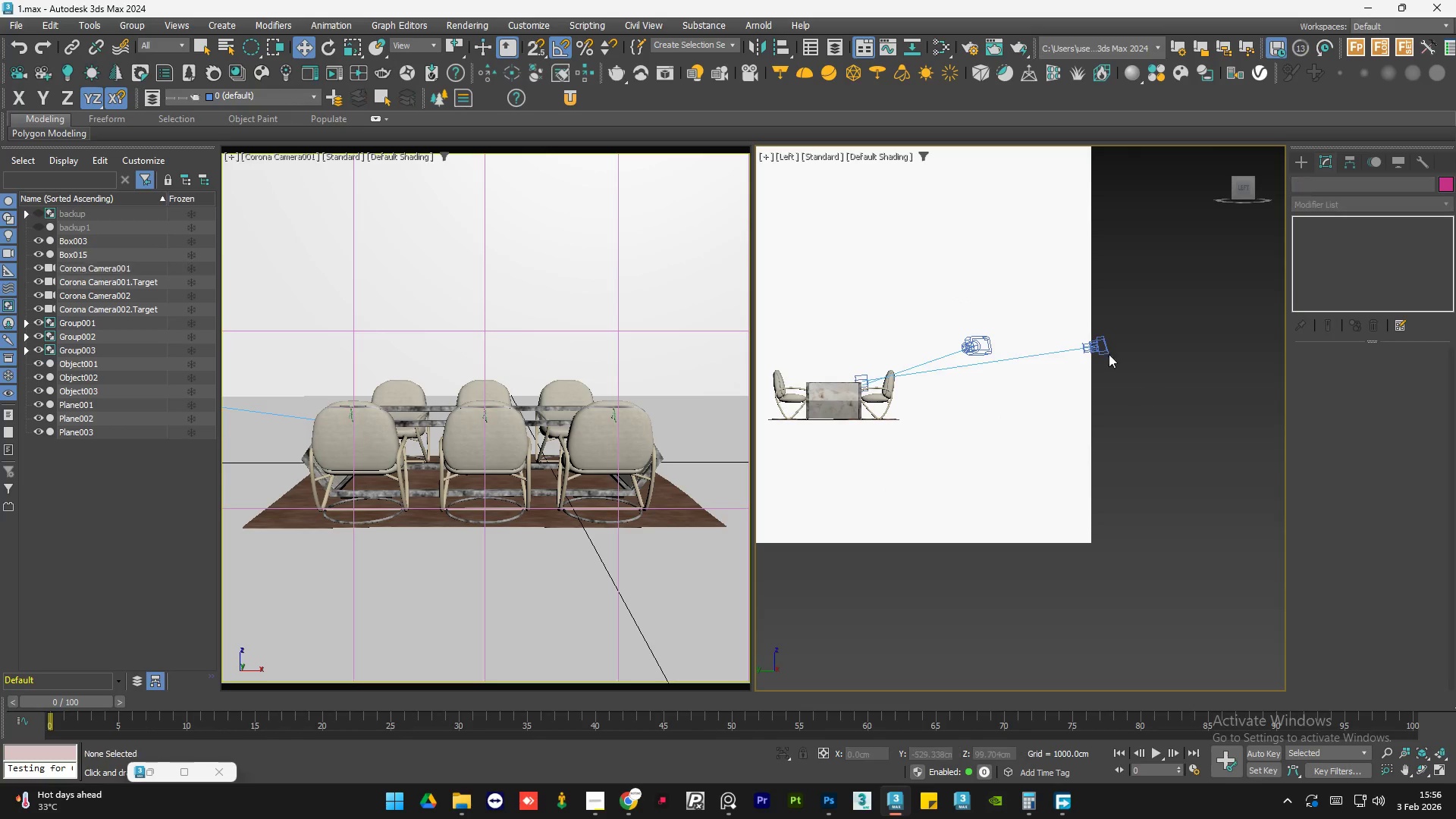 
double_click([1109, 349])
 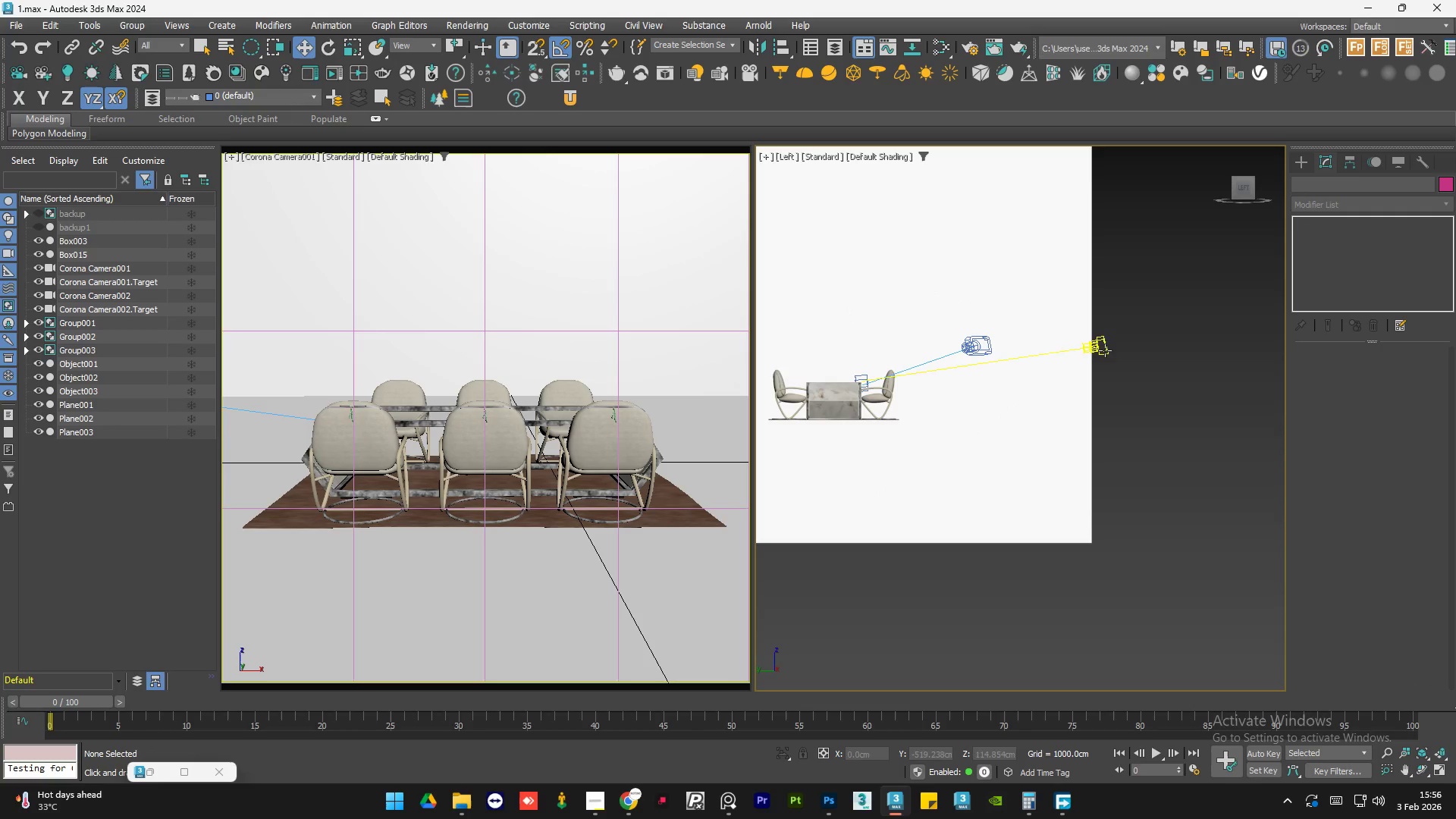 
left_click([1143, 417])
 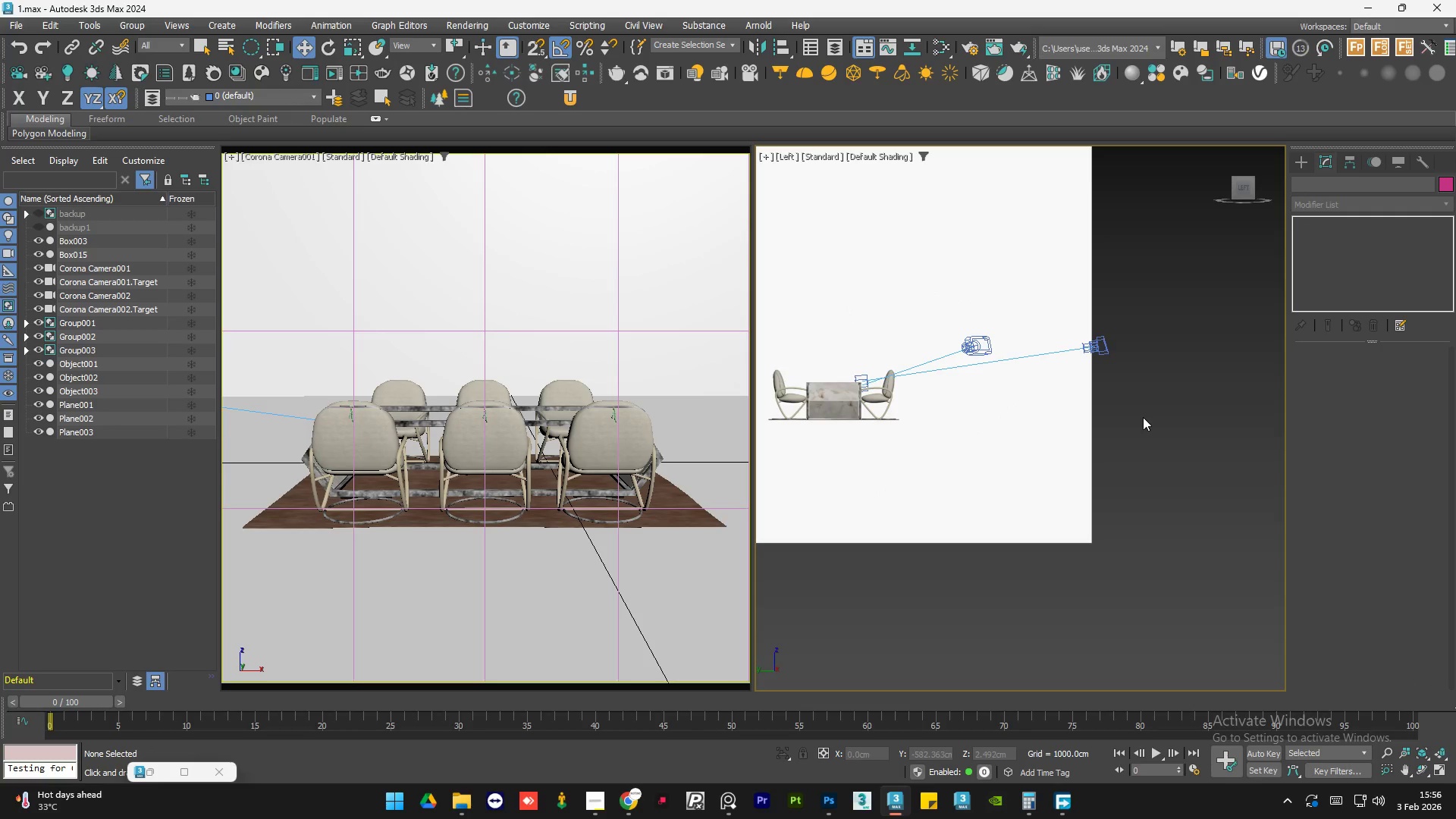 
key(U)
 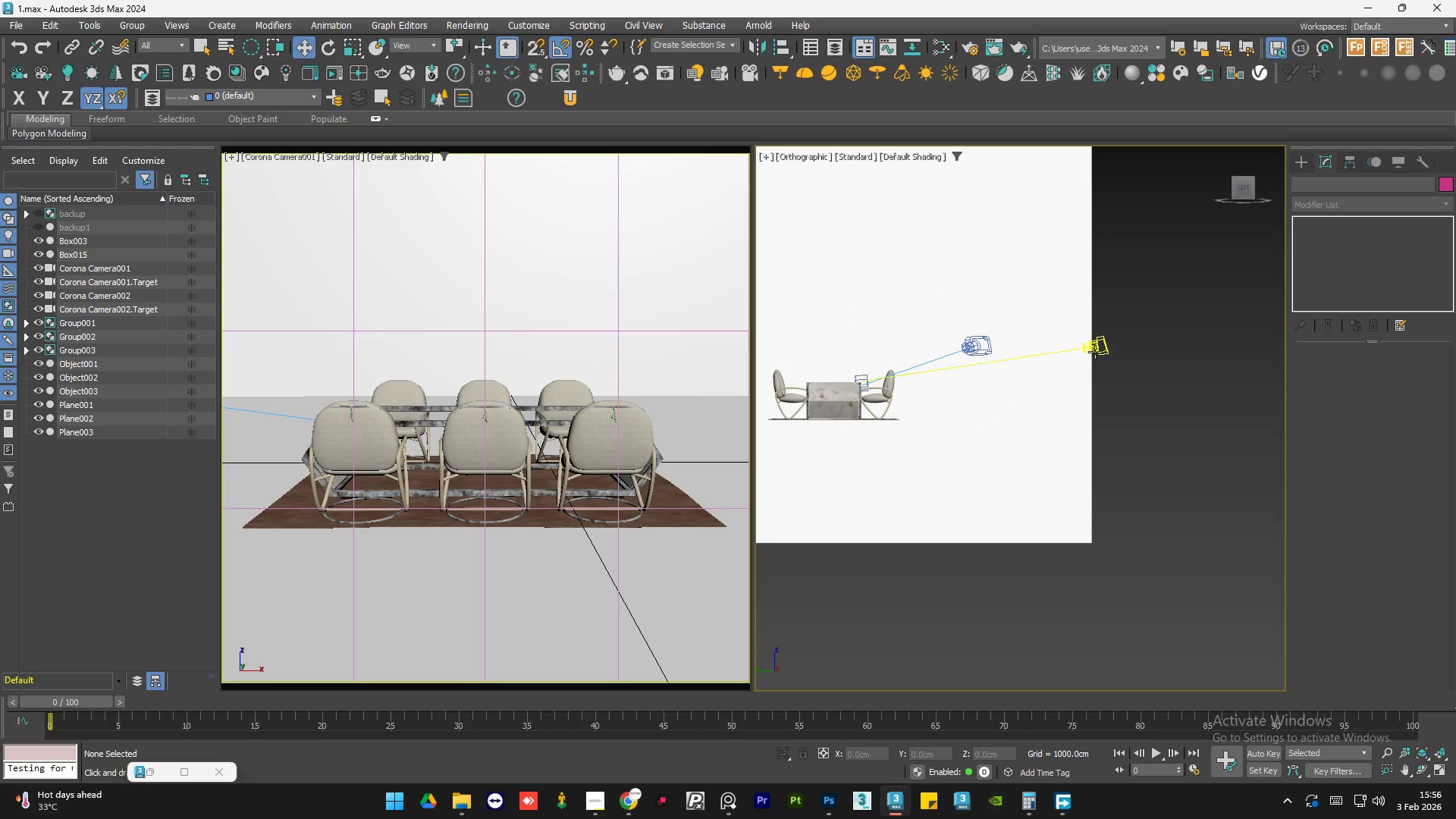 
left_click([1100, 348])
 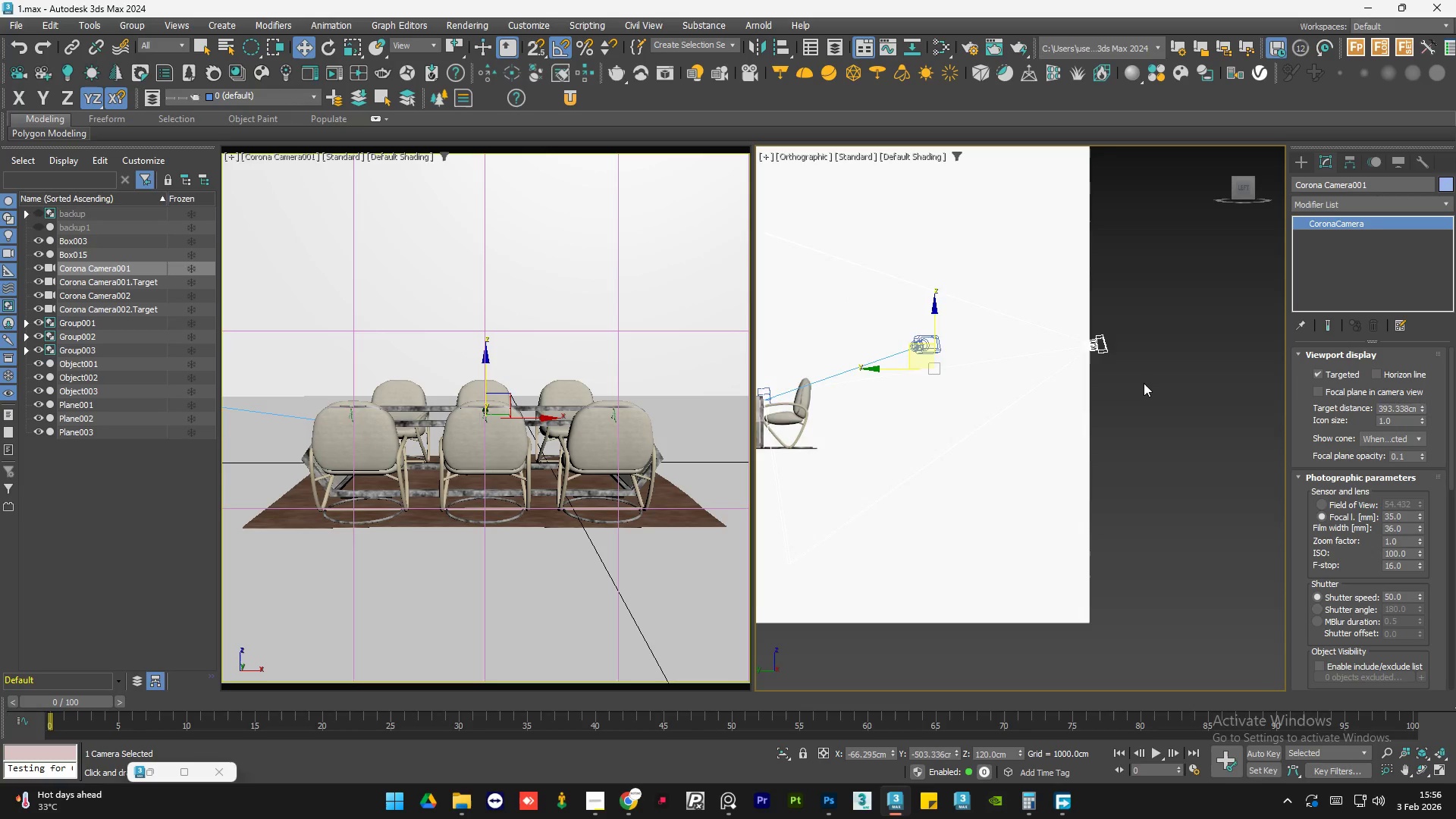 
scroll: coordinate [1097, 350], scroll_direction: up, amount: 1.0
 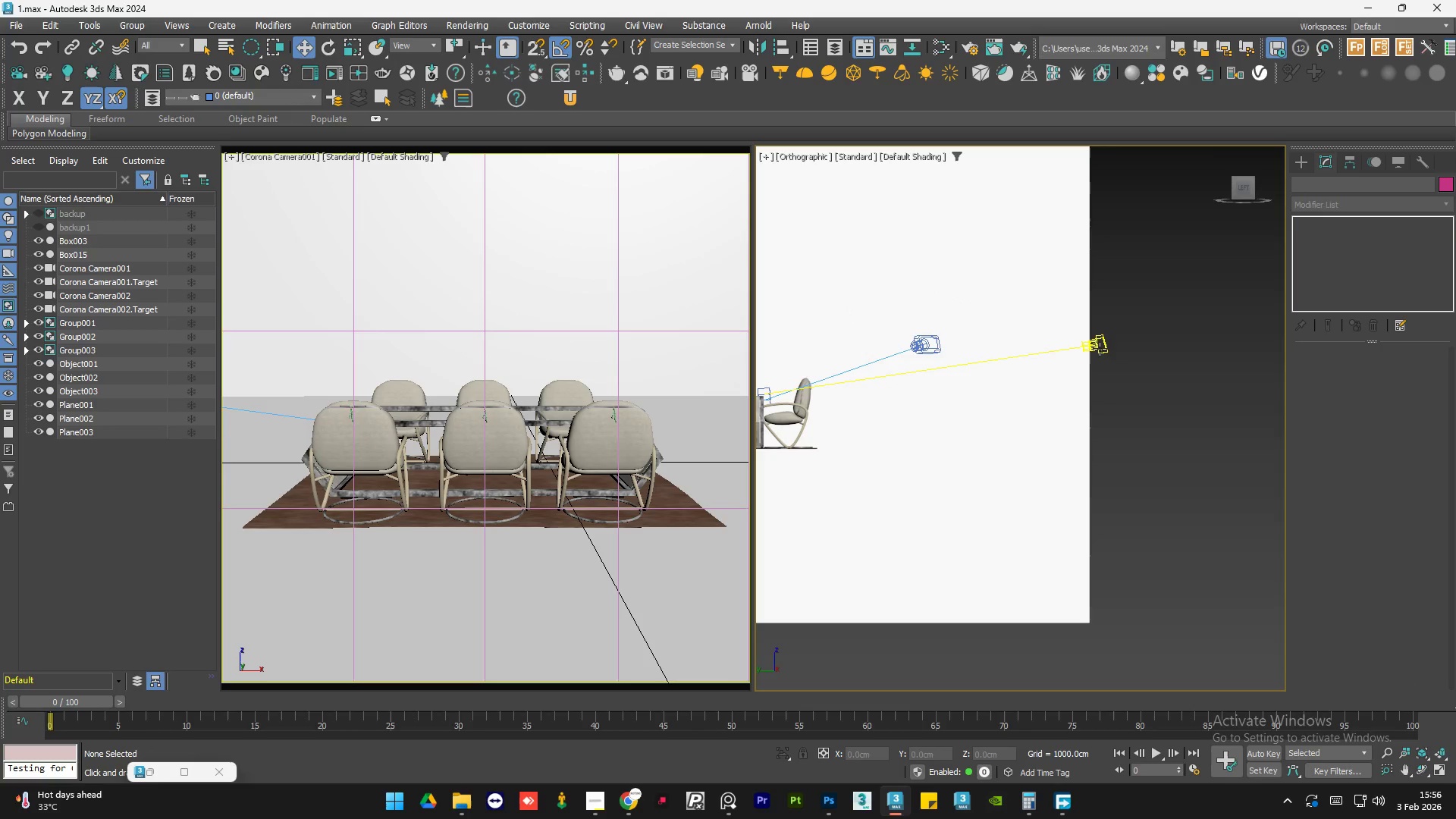 
scroll: coordinate [1144, 383], scroll_direction: down, amount: 2.0
 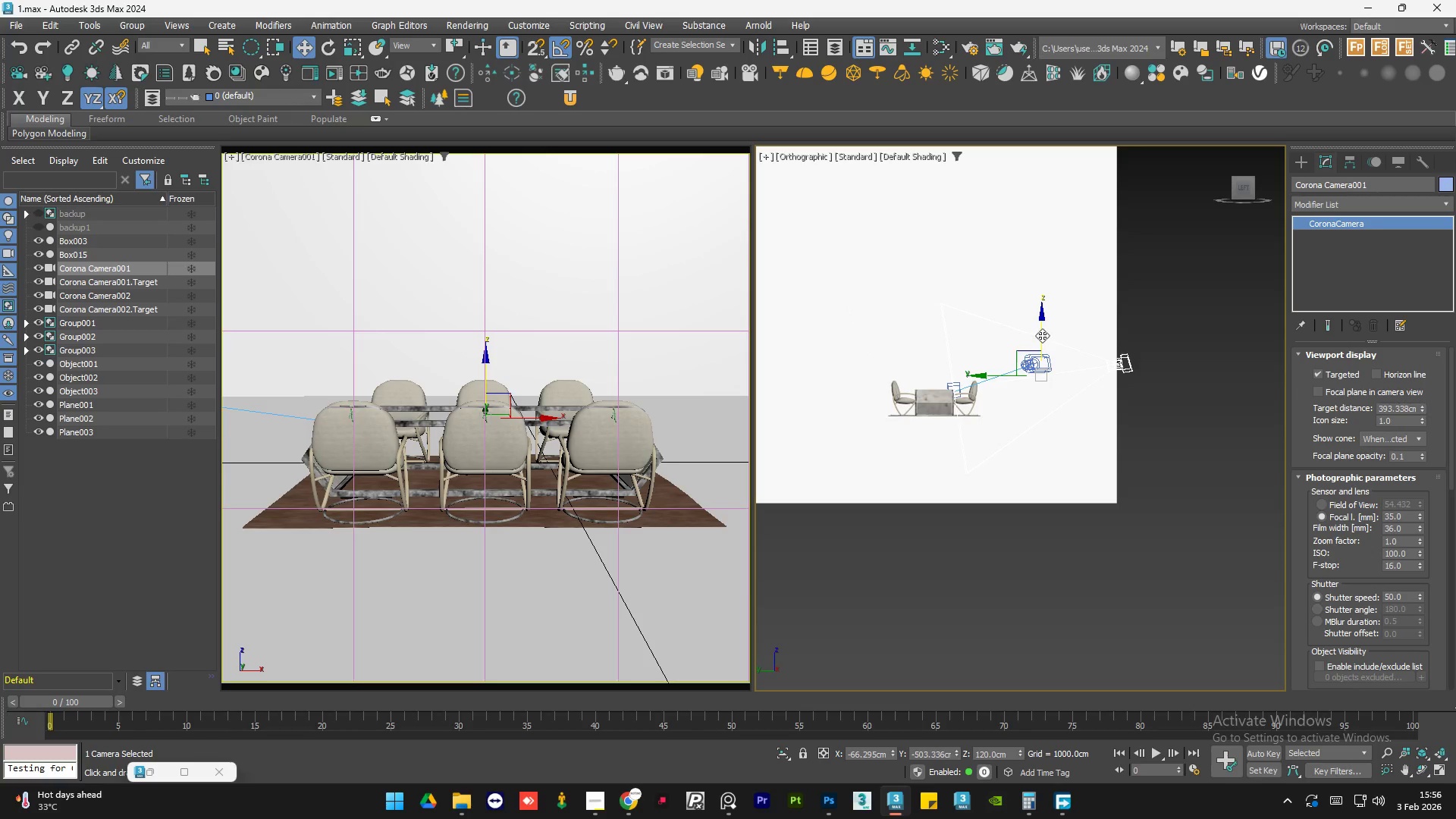 
hold_key(key=ShiftLeft, duration=1.5)
left_click_drag(start_coordinate=[1042, 328], to_coordinate=[996, 233])
 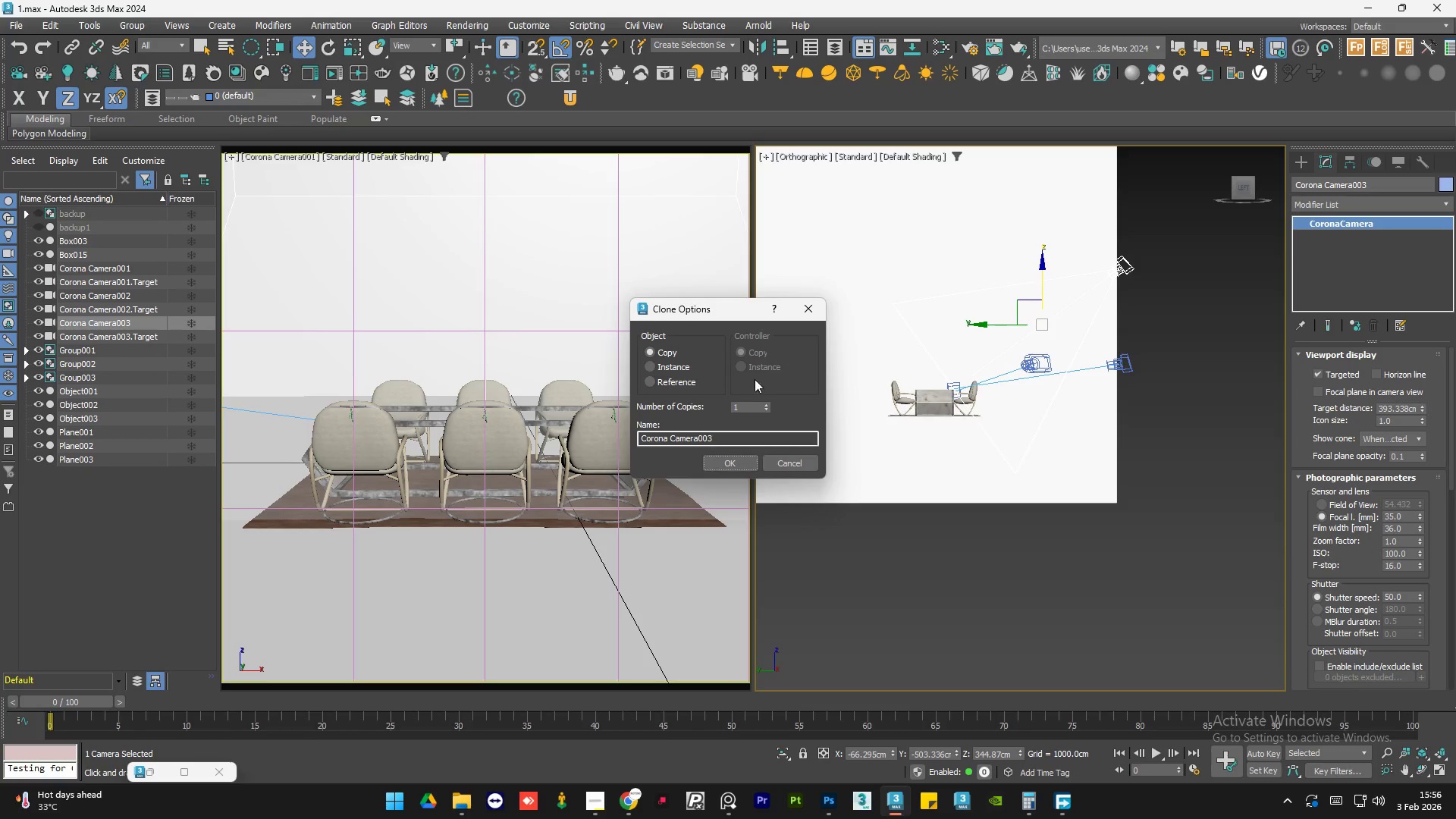 
hold_key(key=ShiftLeft, duration=1.16)
 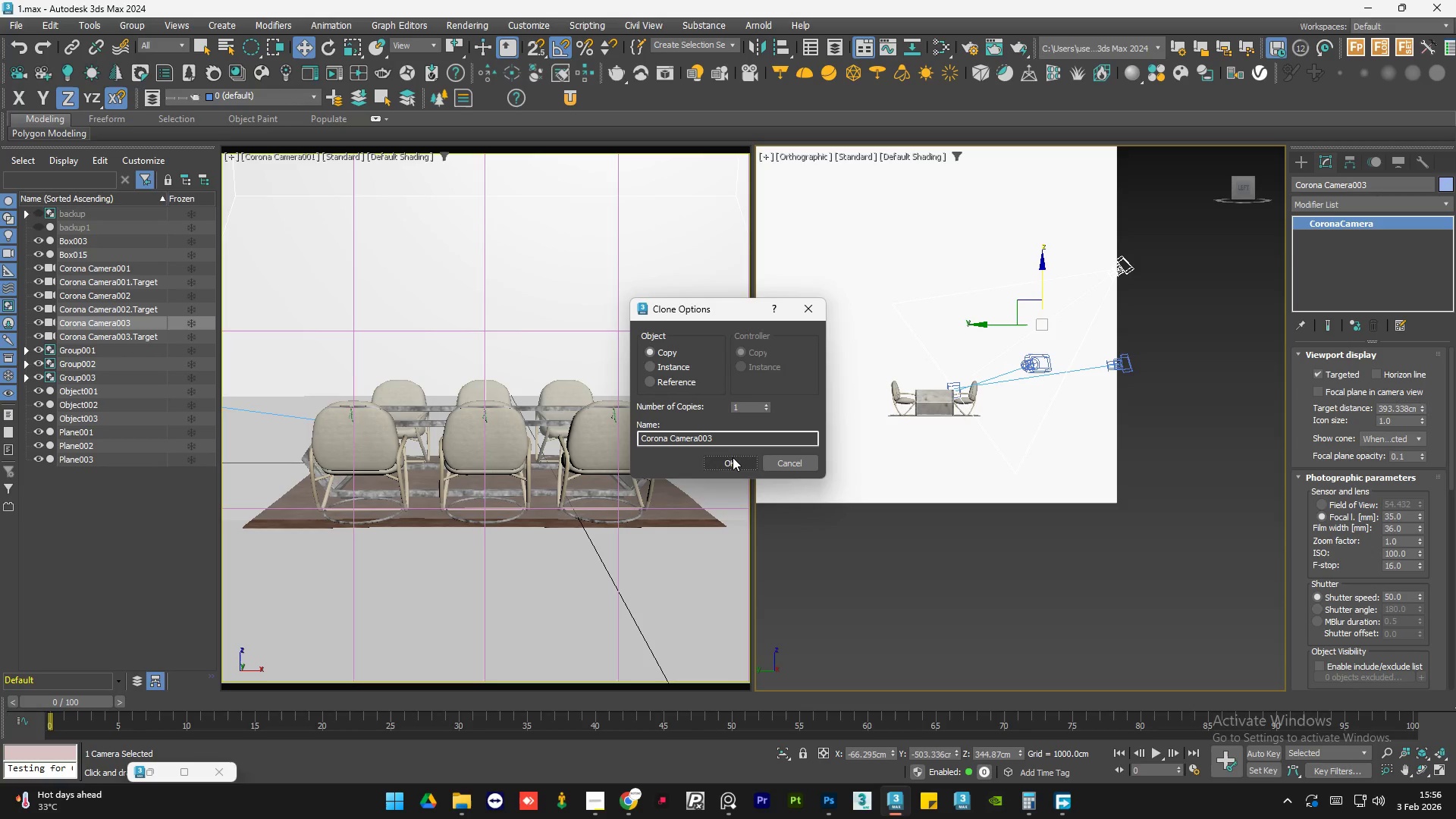 
left_click([730, 459])
 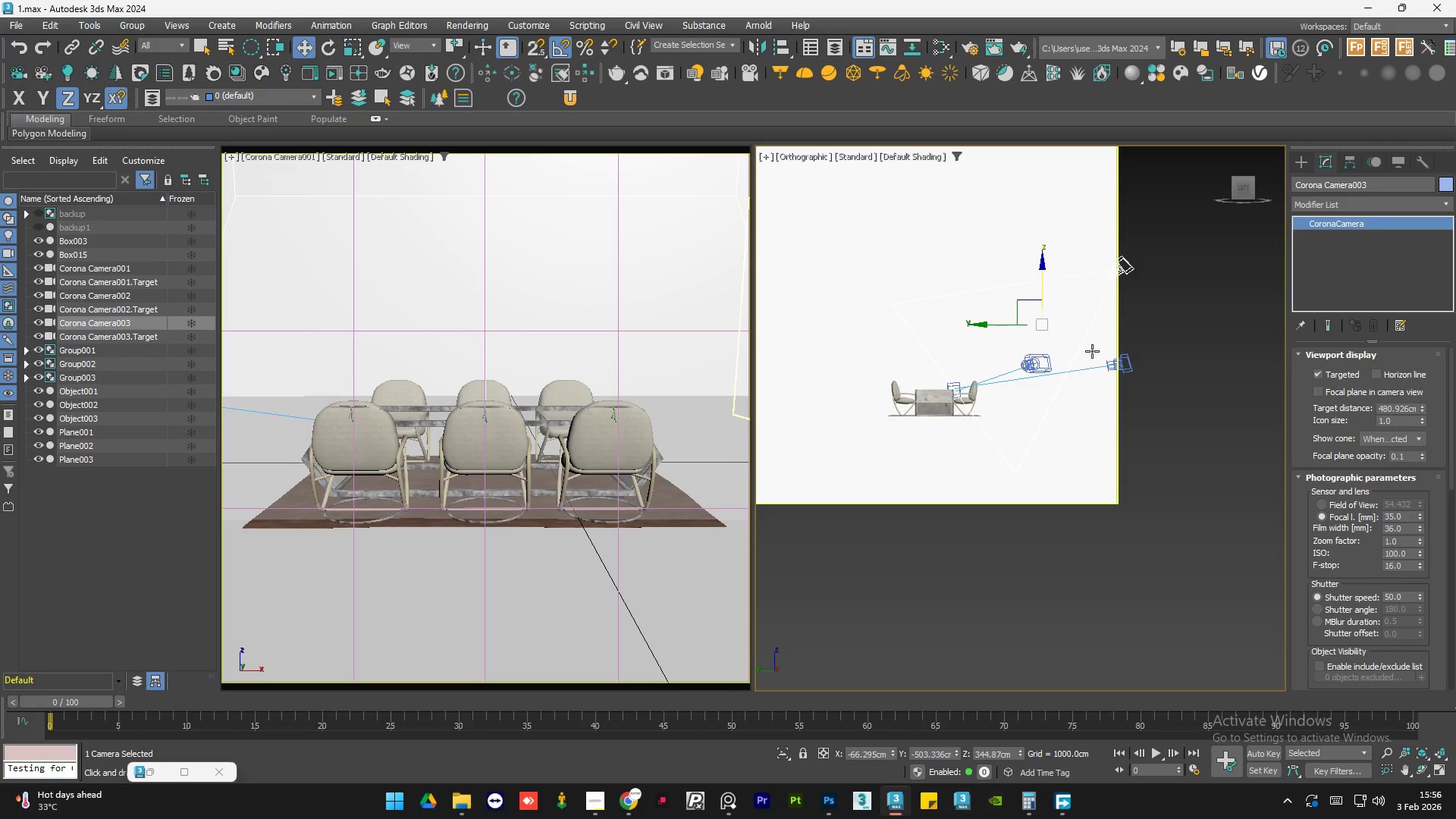 
left_click([1173, 434])
 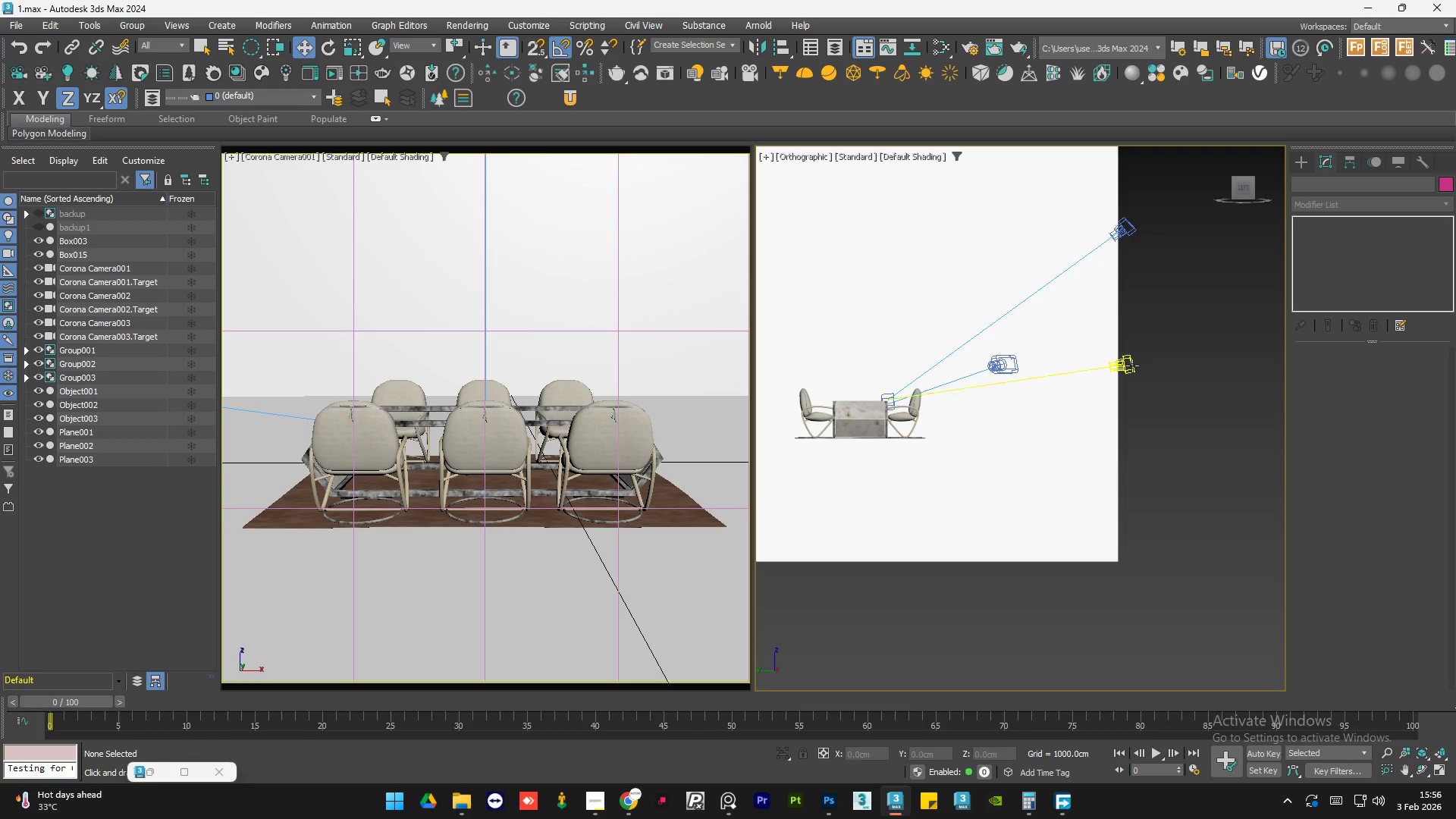 
scroll: coordinate [1113, 362], scroll_direction: up, amount: 1.0
 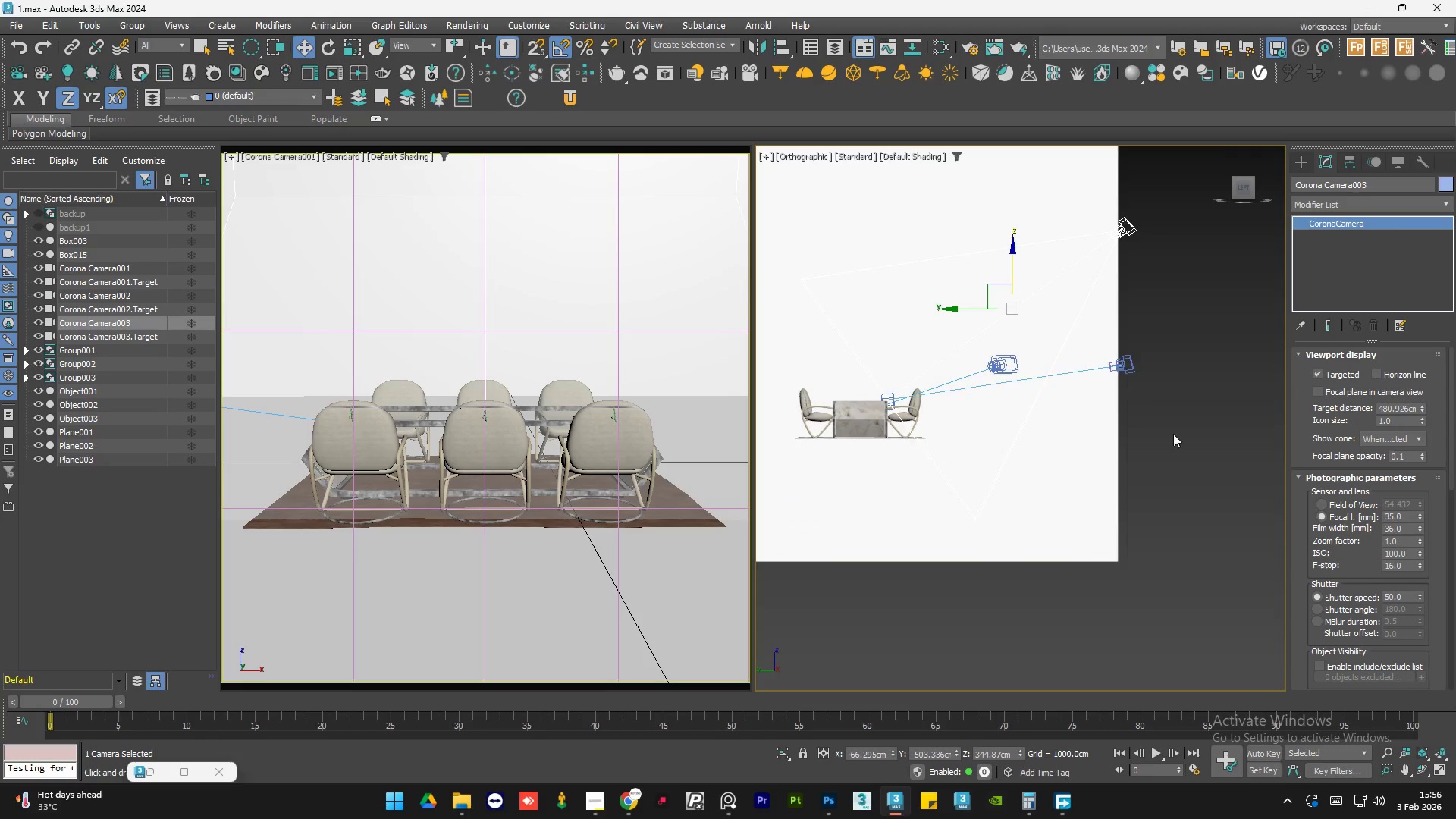 
left_click([1131, 366])
 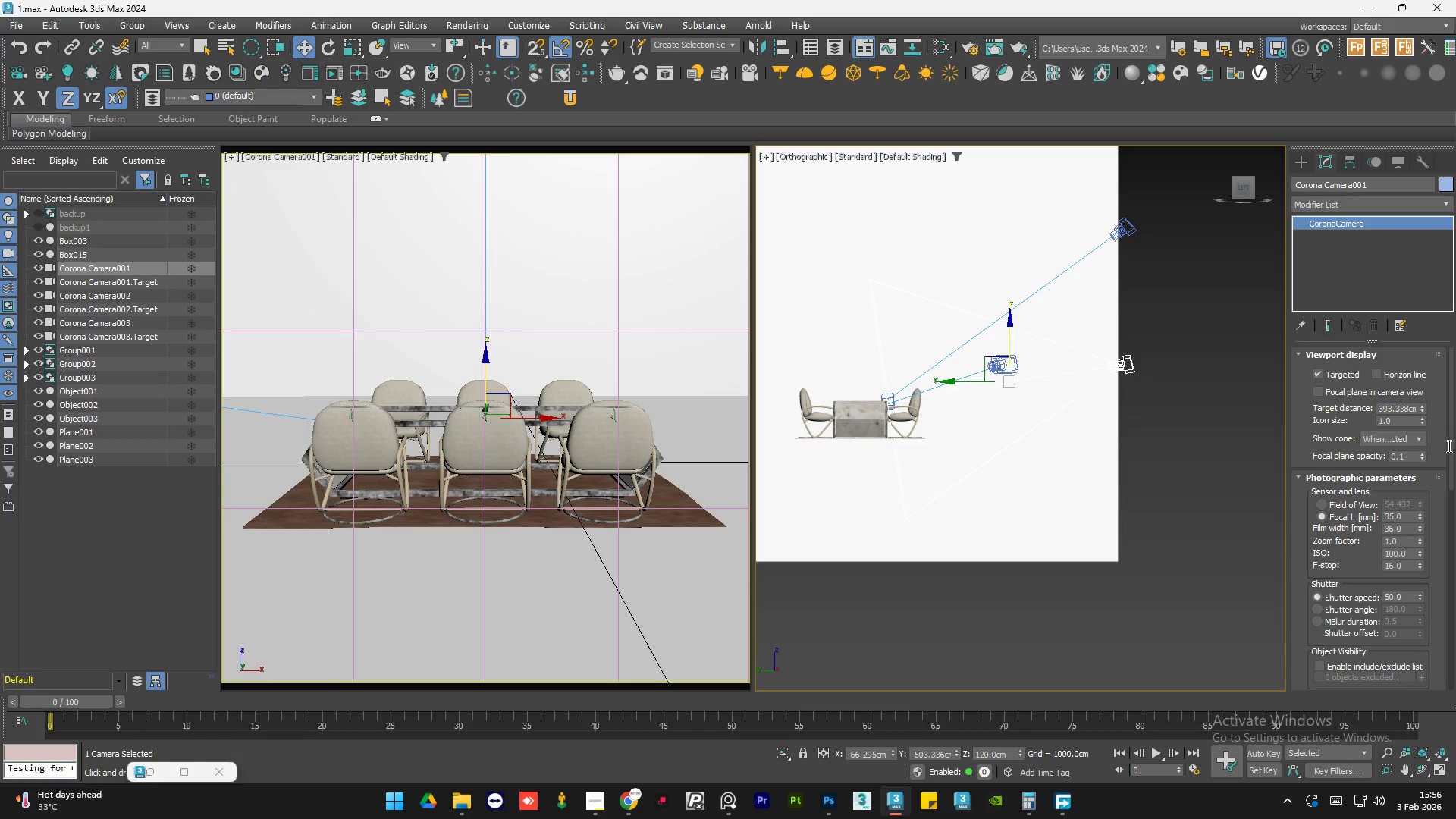 
left_click_drag(start_coordinate=[1452, 447], to_coordinate=[1455, 597])
 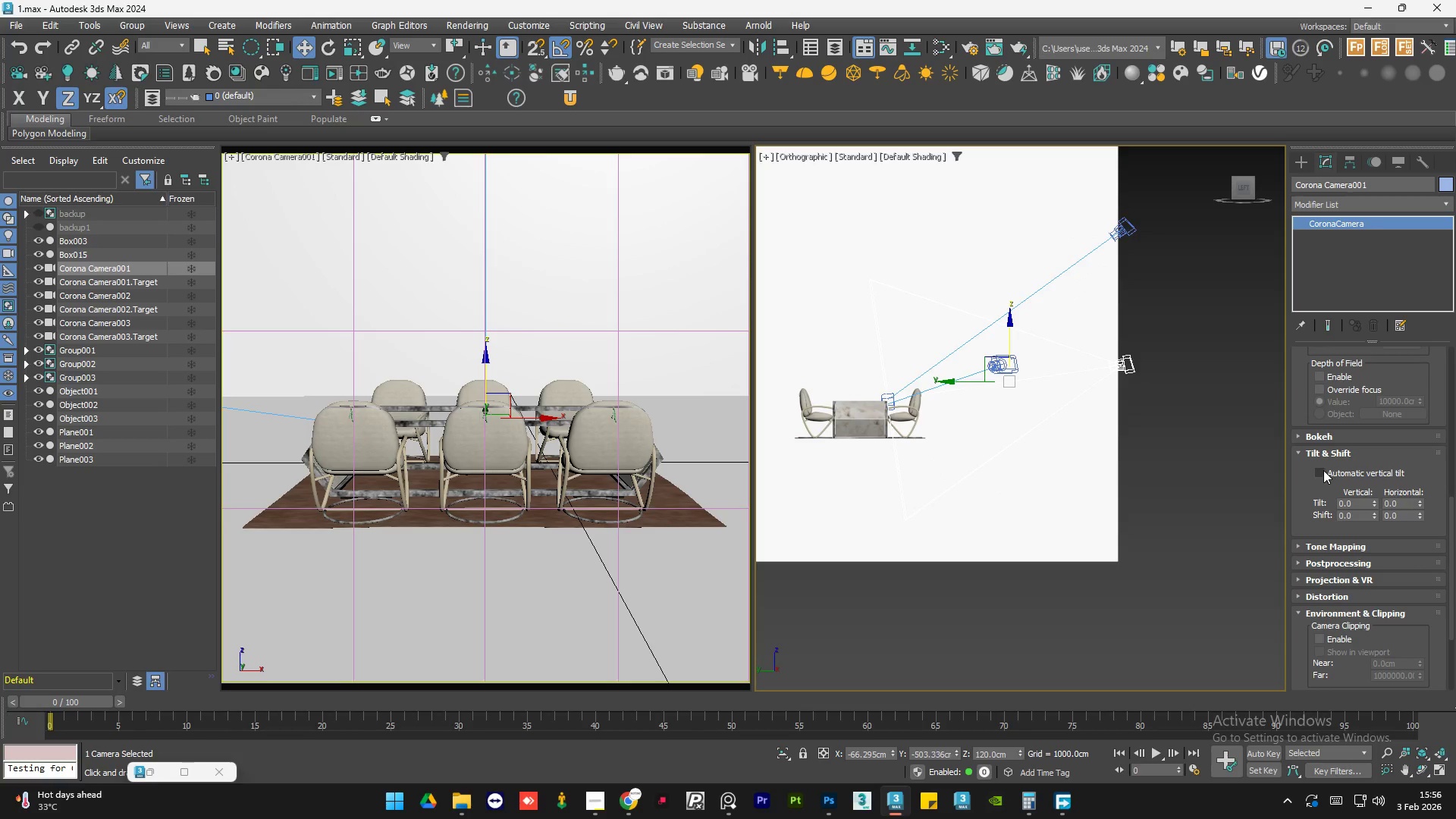 
left_click([1322, 470])
 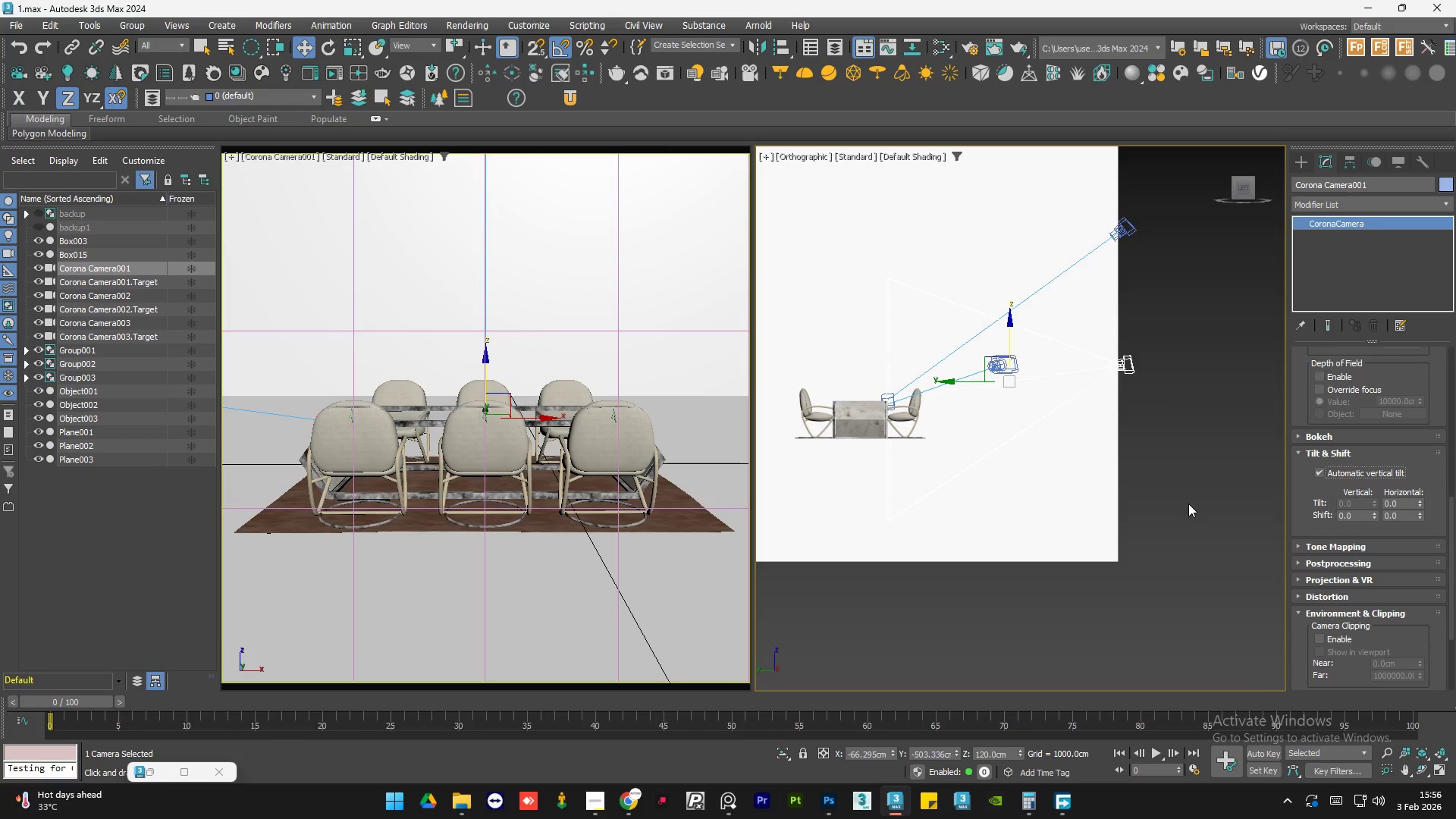 
wait(7.55)
 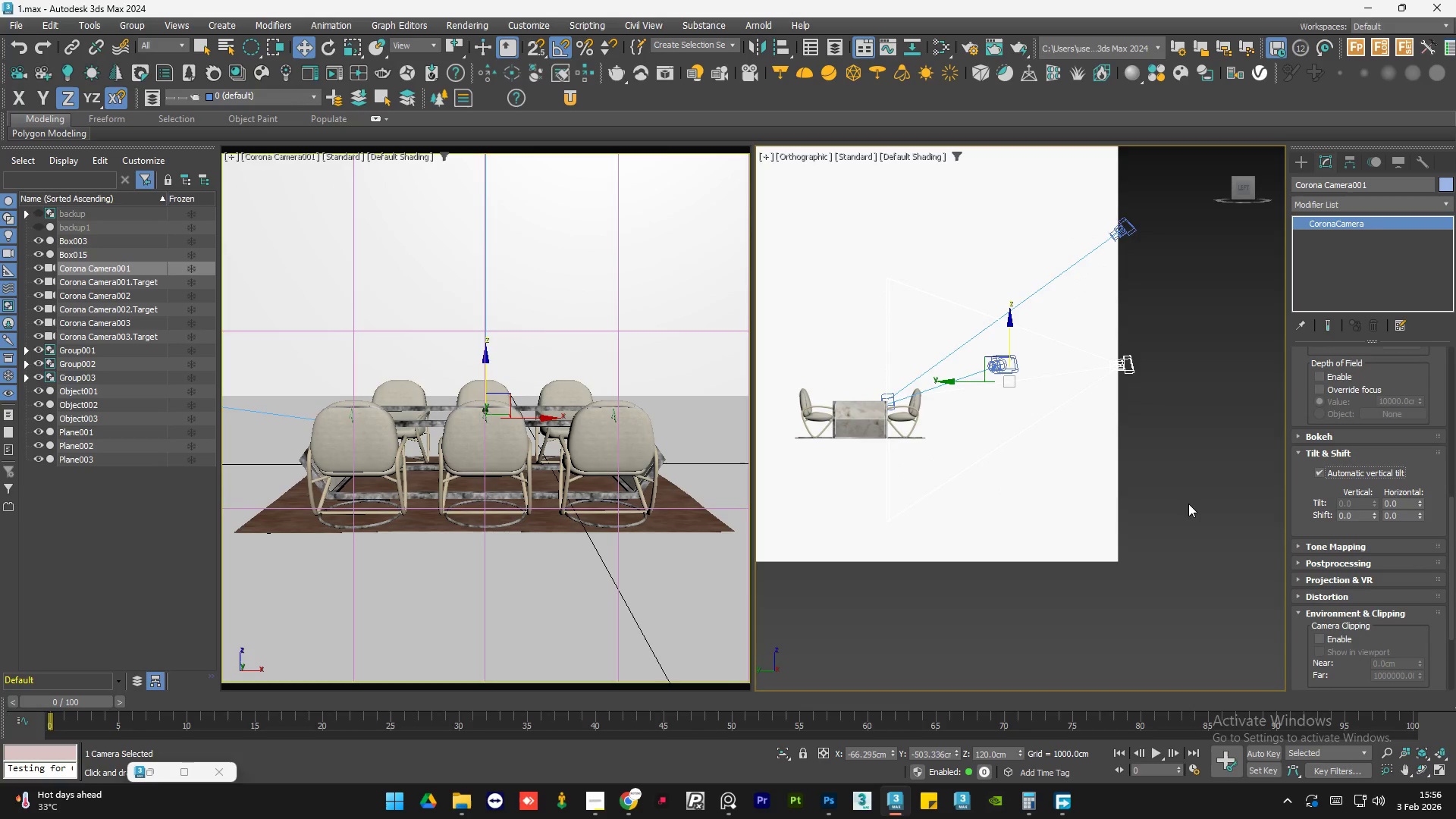 
hold_key(key=AltLeft, duration=1.5)
 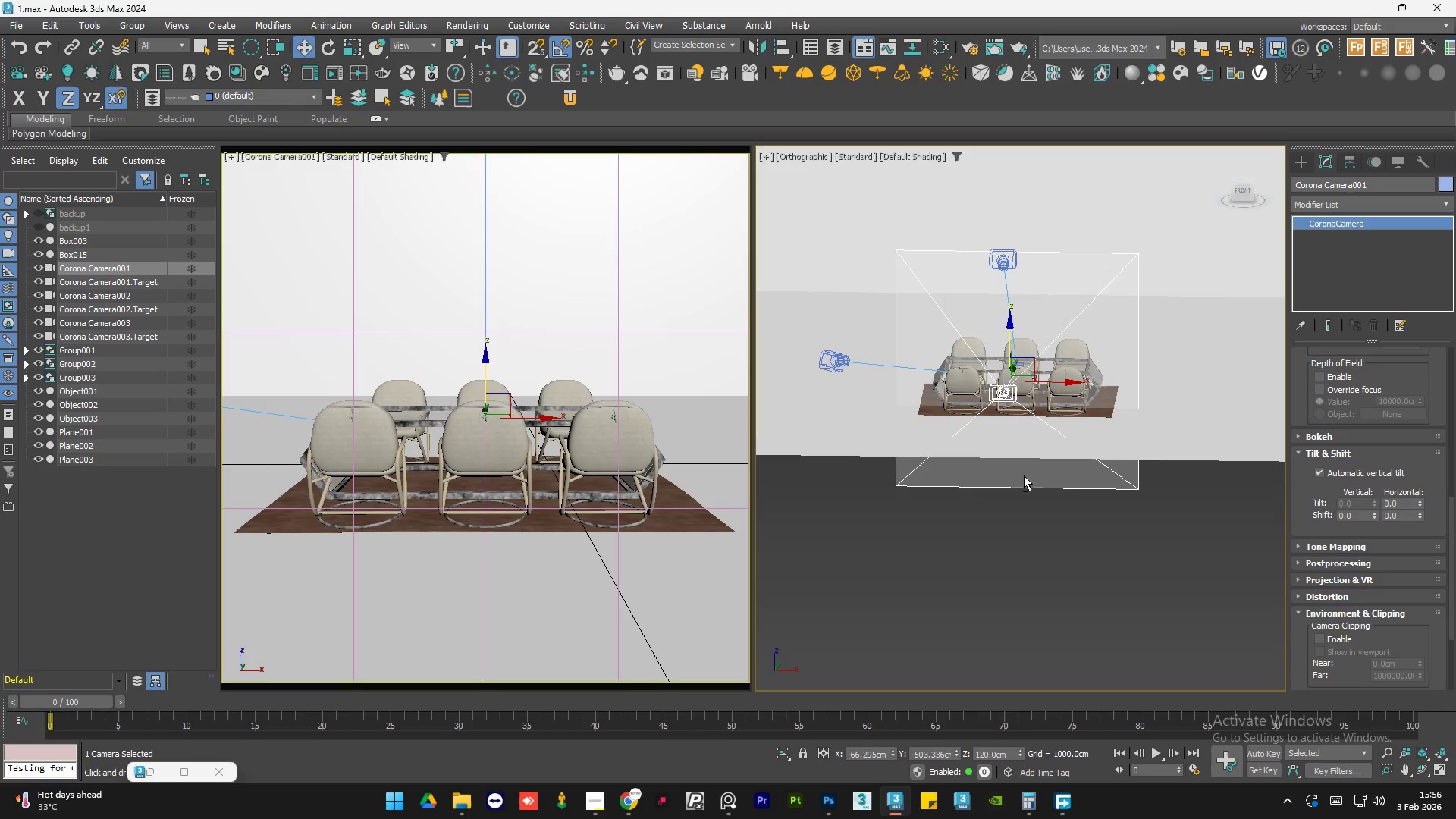 
hold_key(key=AltLeft, duration=1.49)
 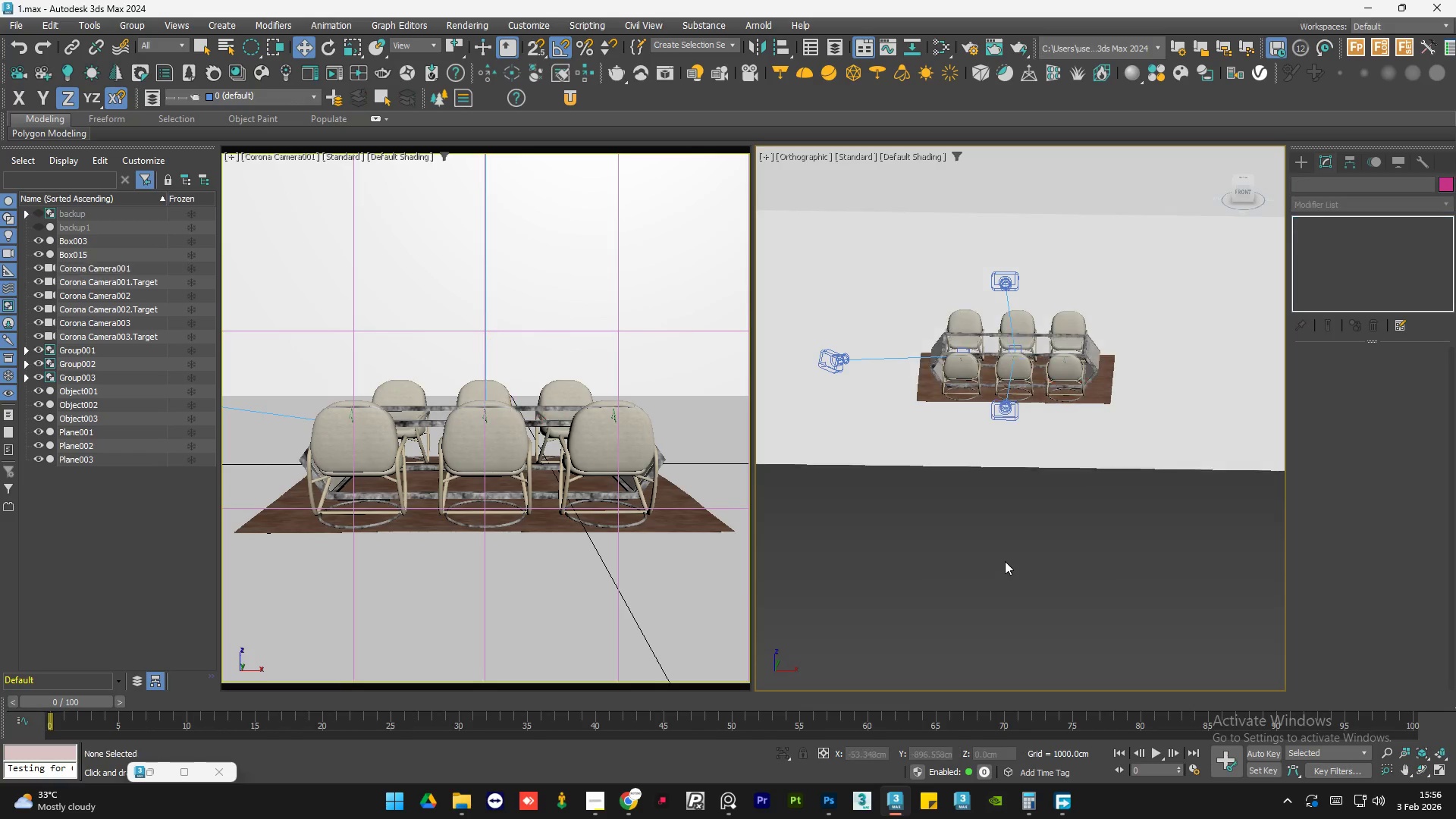 
hold_key(key=AltLeft, duration=15.66)
left_click([1005, 570])
 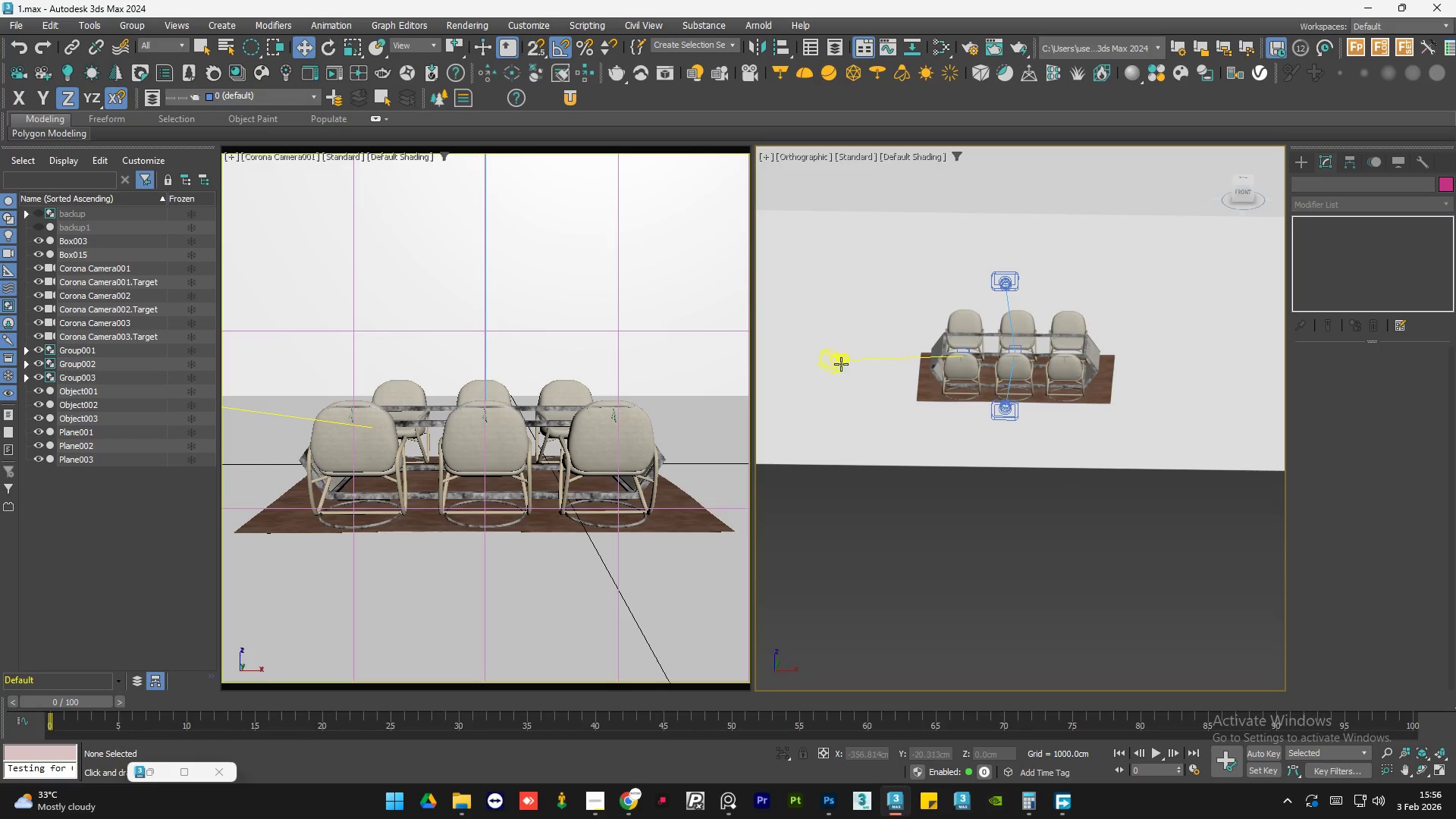 
left_click([506, 258])
 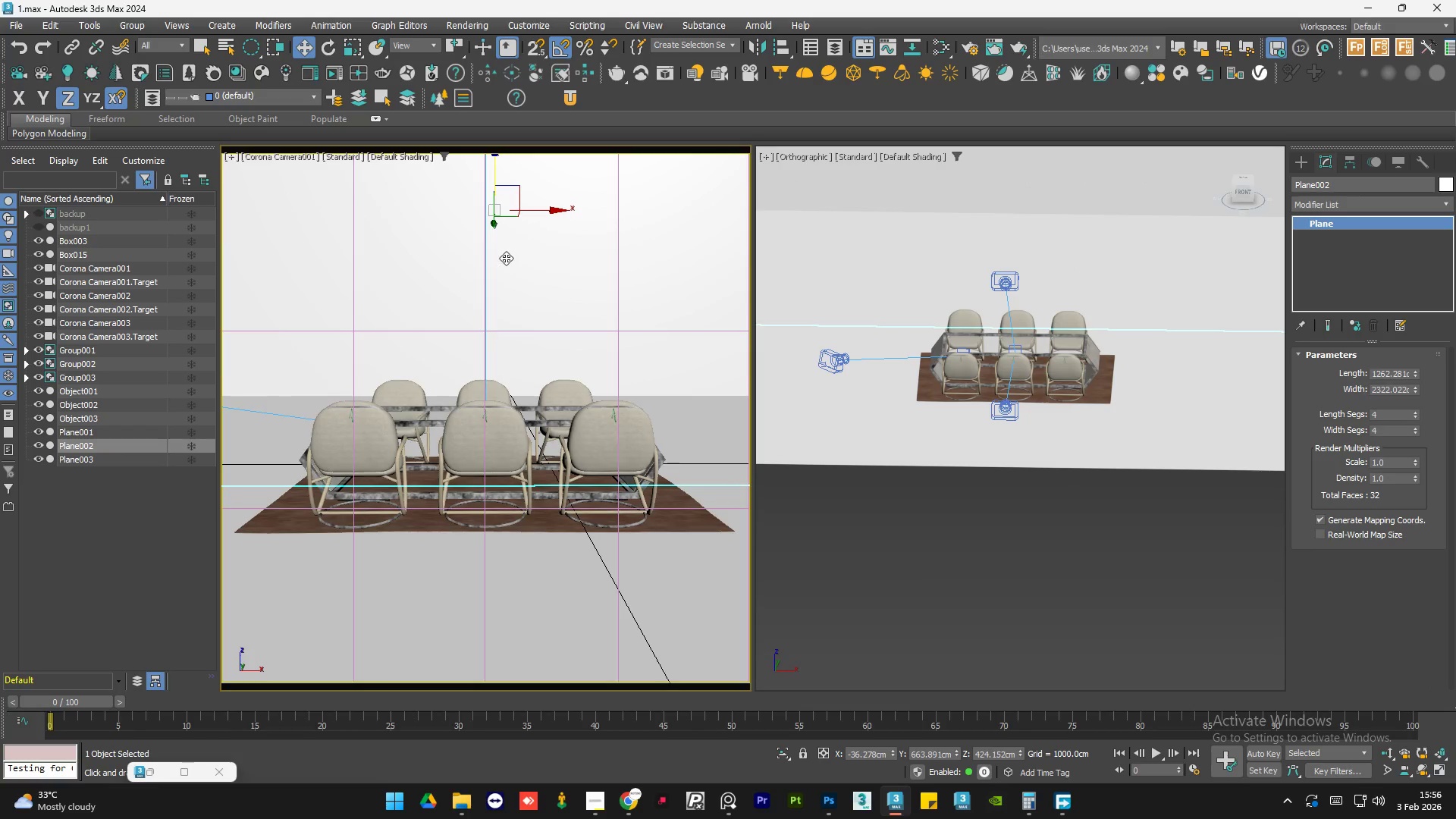 
key(C)
 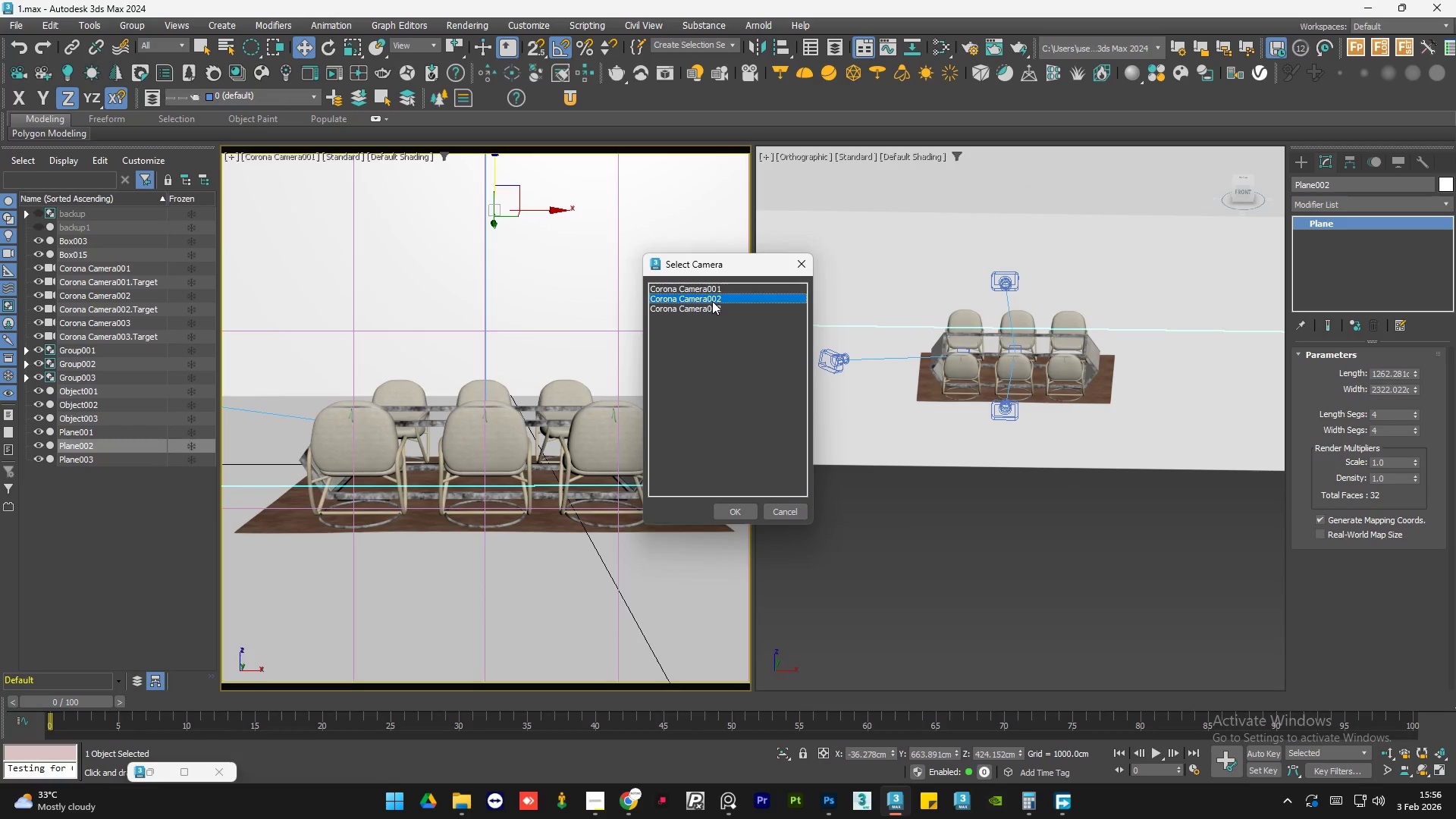 
double_click([712, 301])
 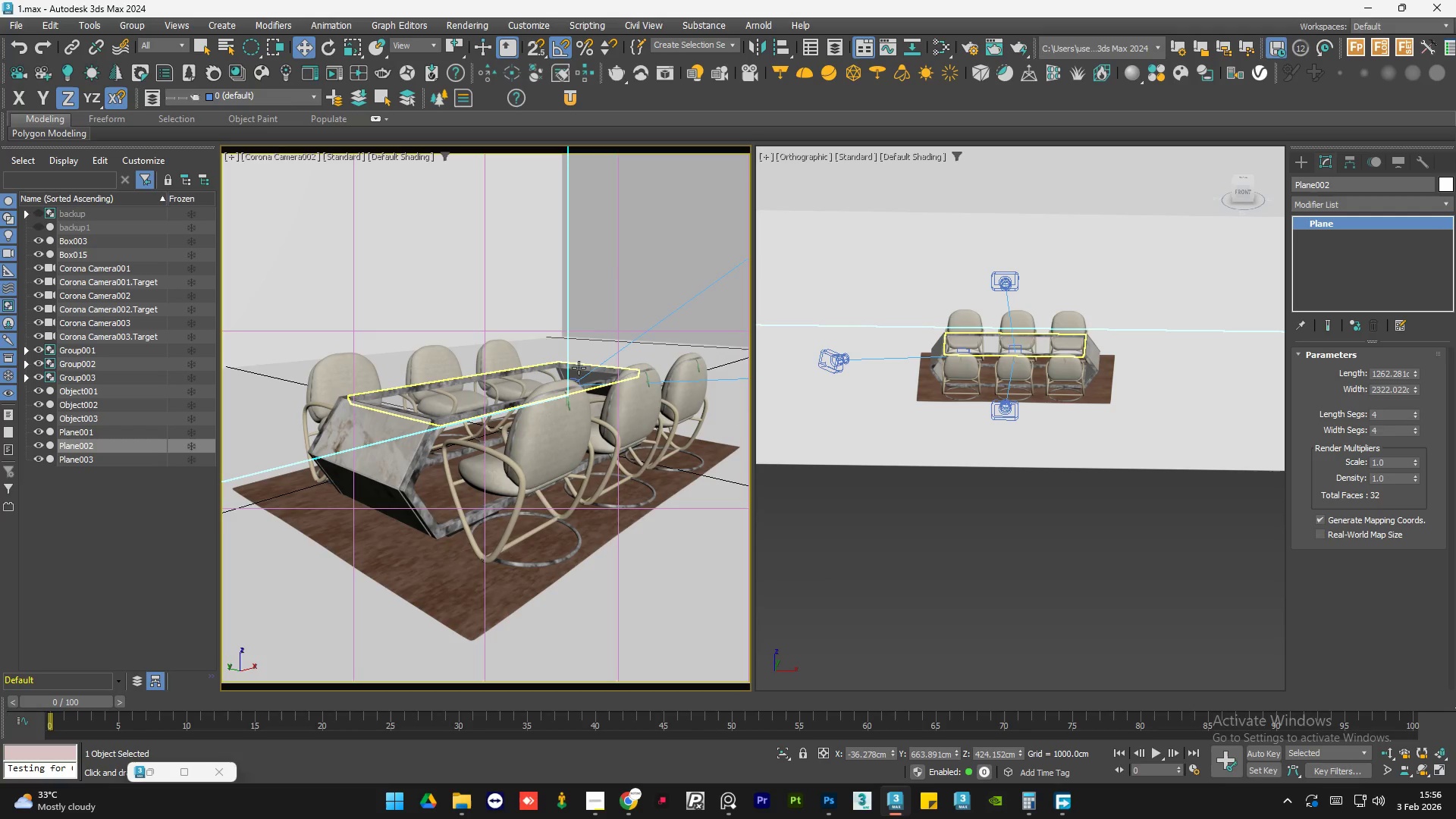 
key(C)
 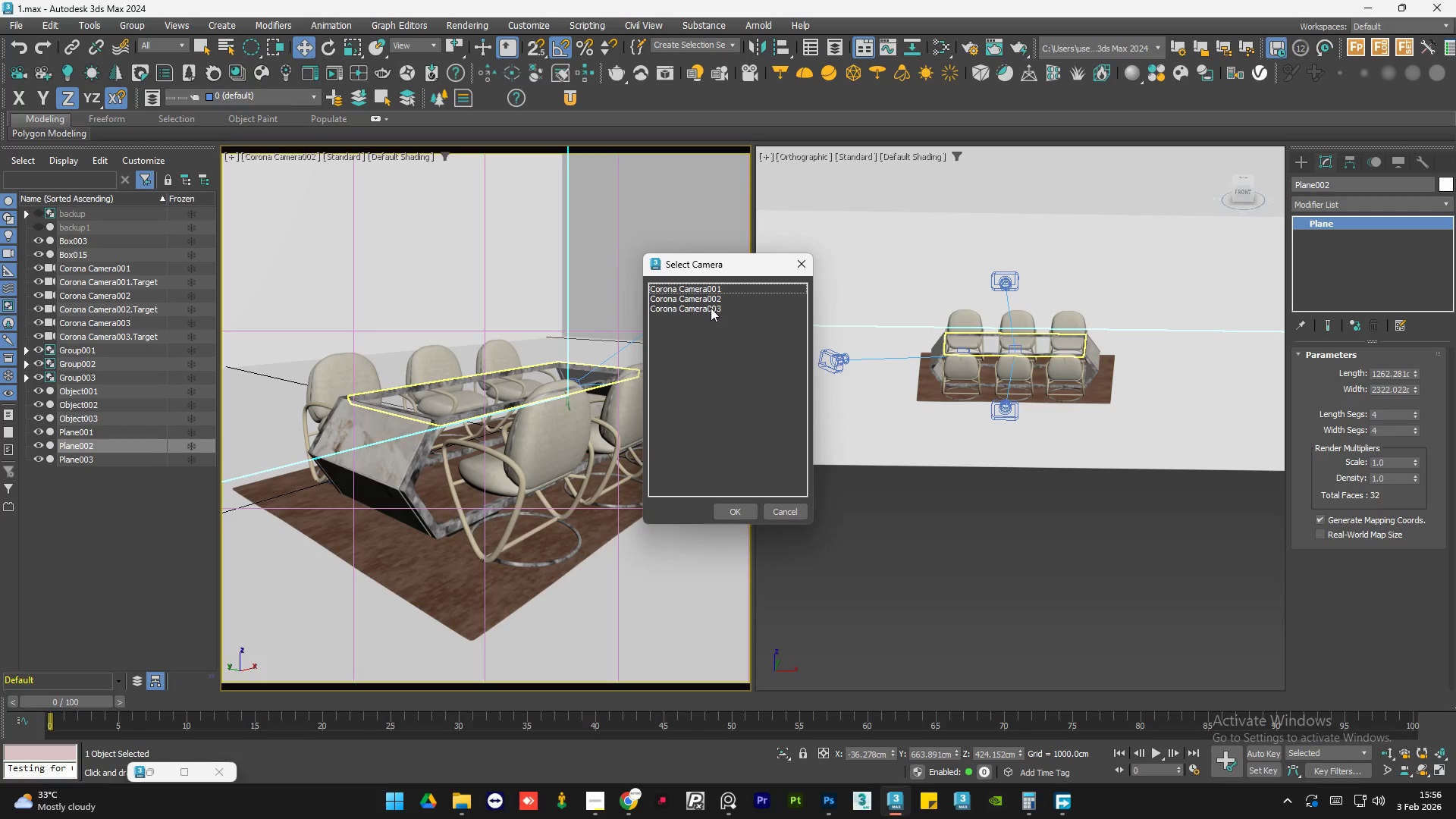 
double_click([711, 308])
 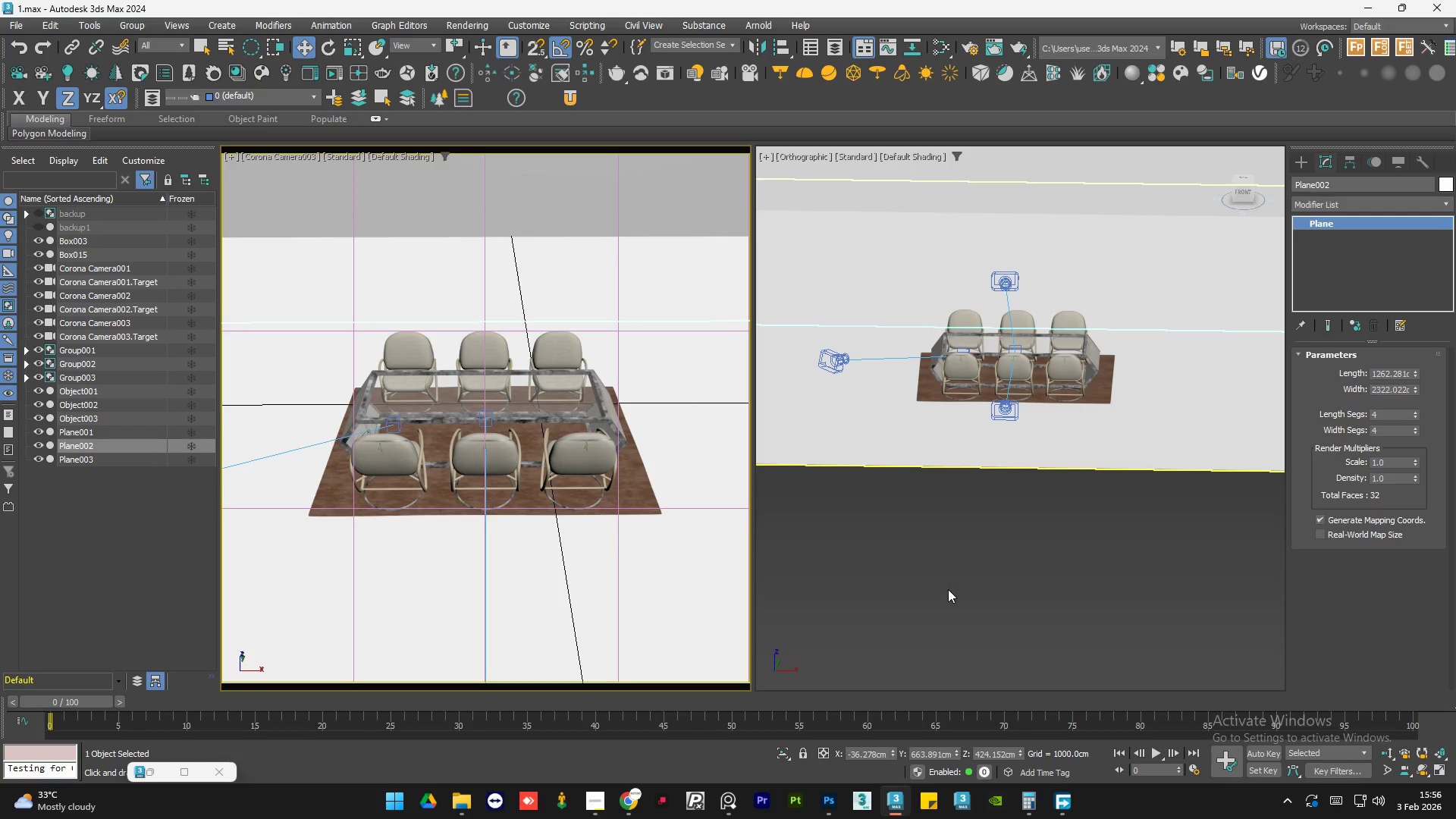 
left_click([948, 589])
 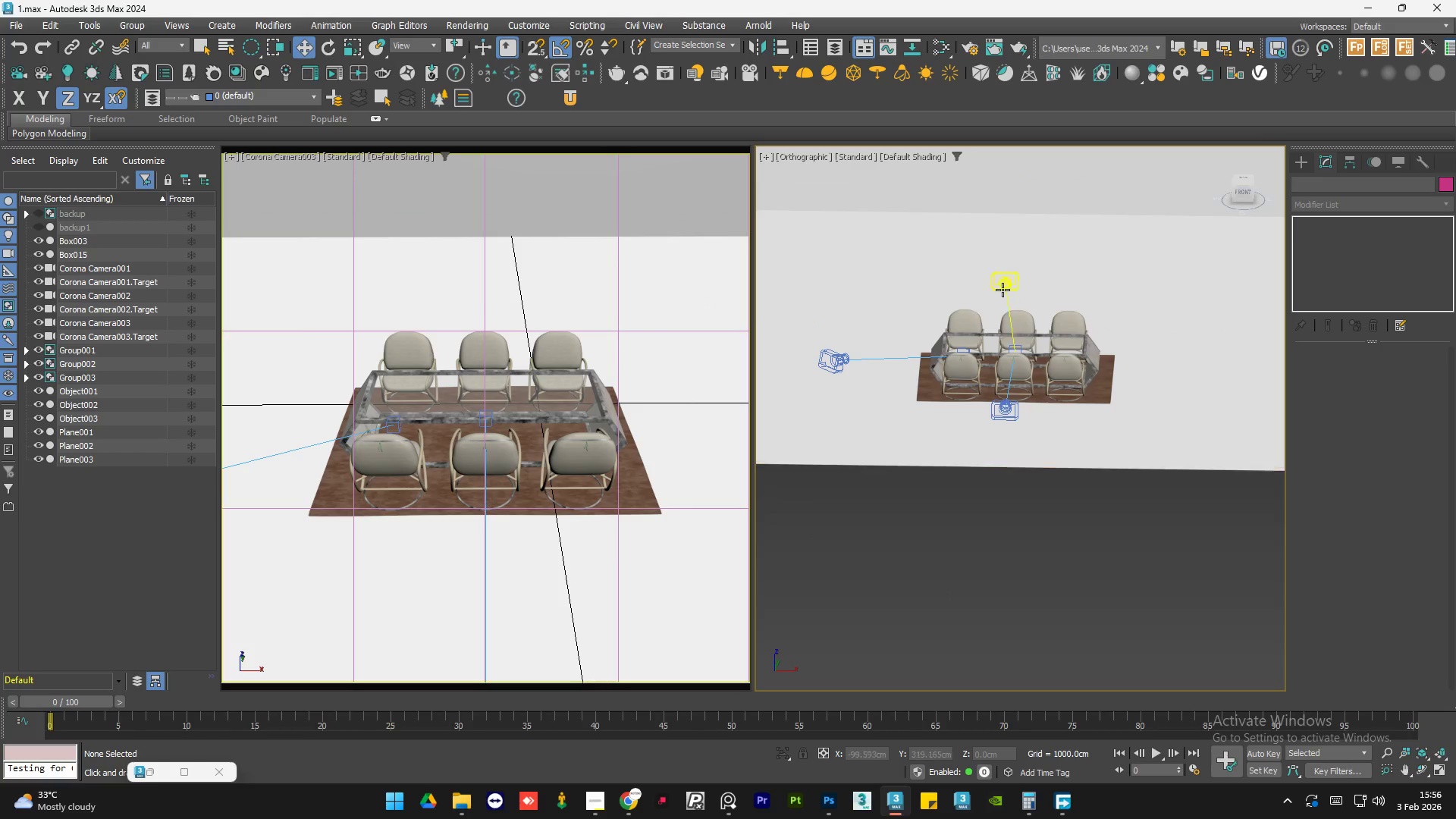 
left_click([1004, 286])
 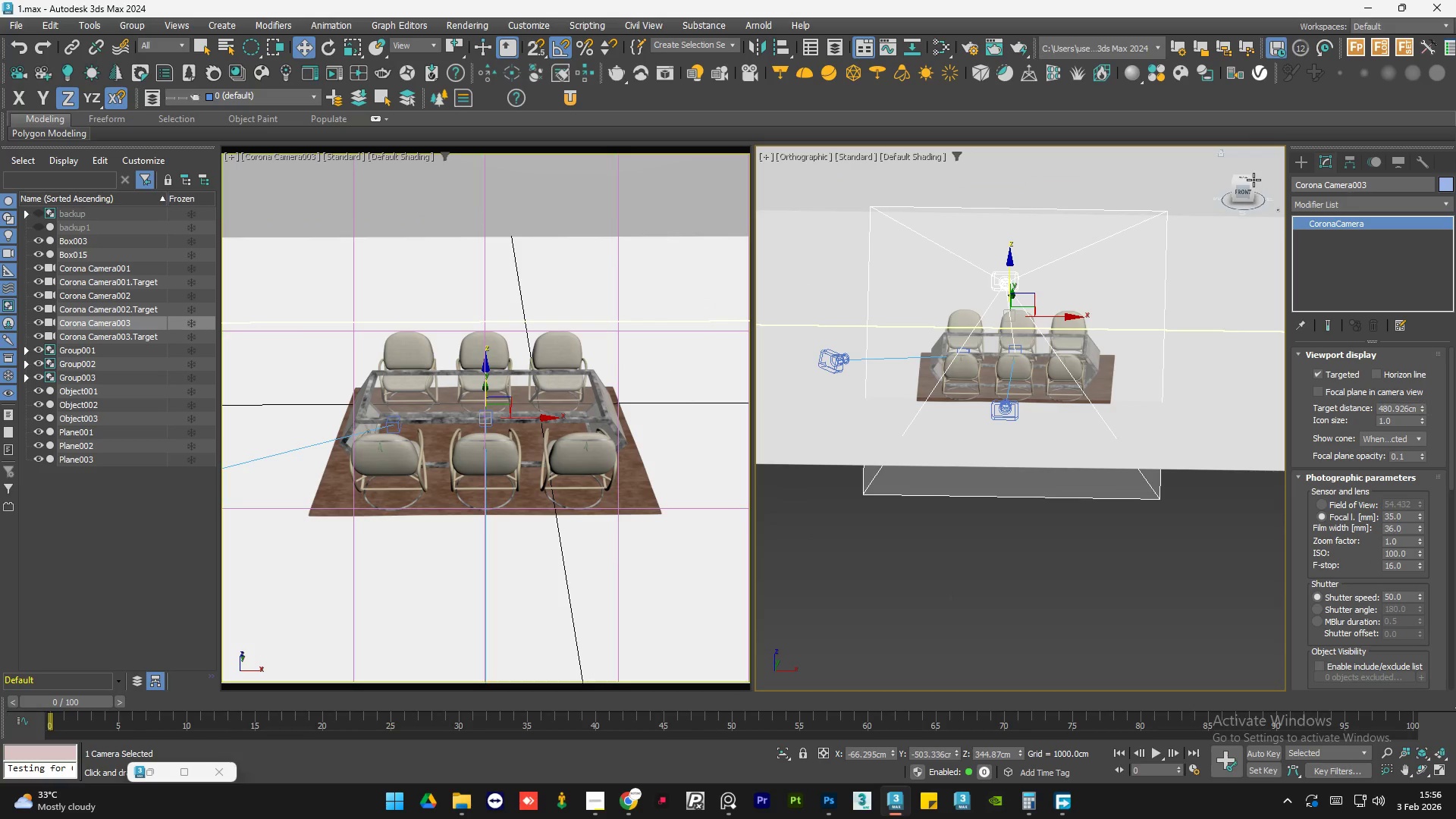 
left_click([1245, 179])
 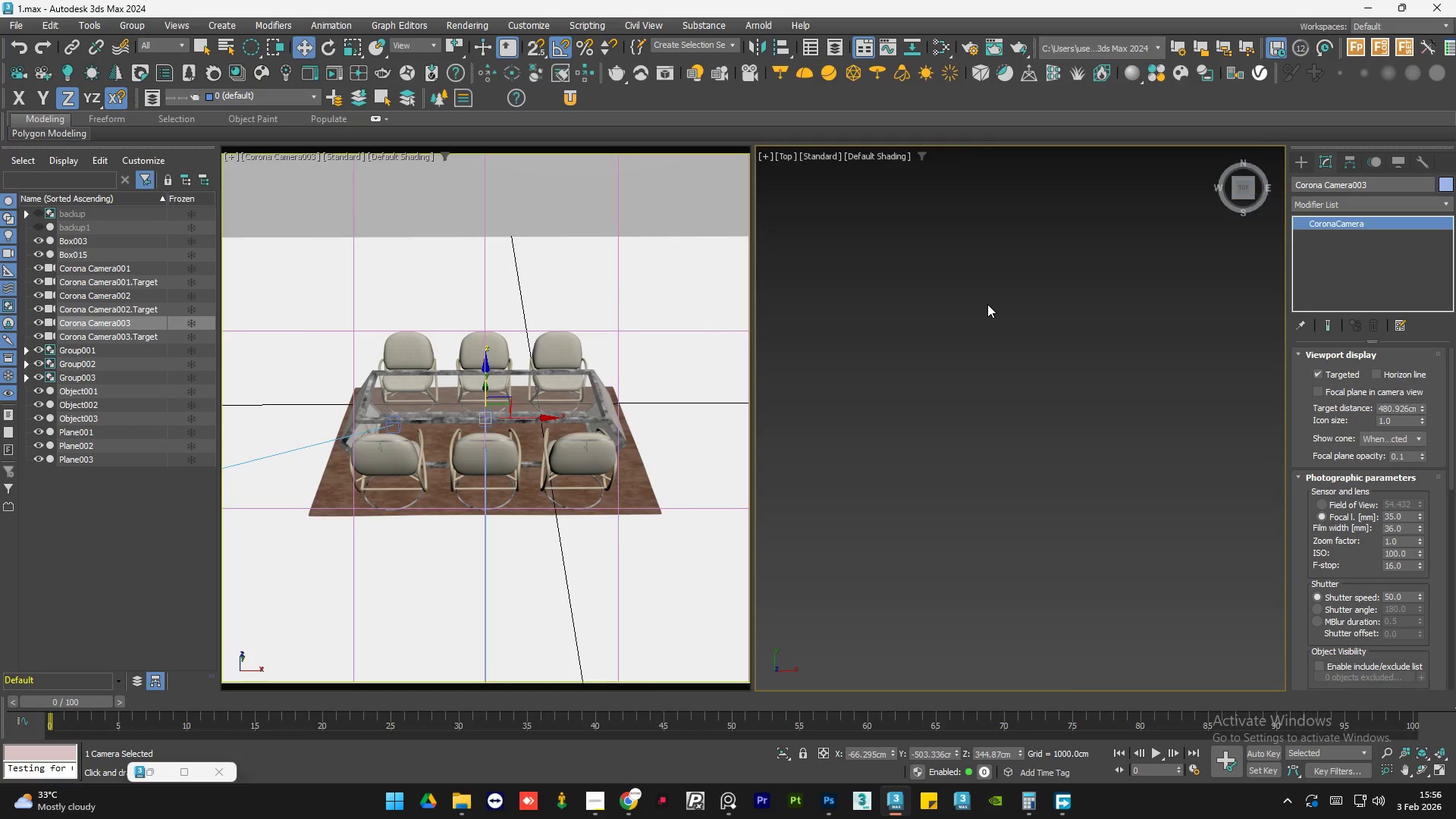 
key(Z)
 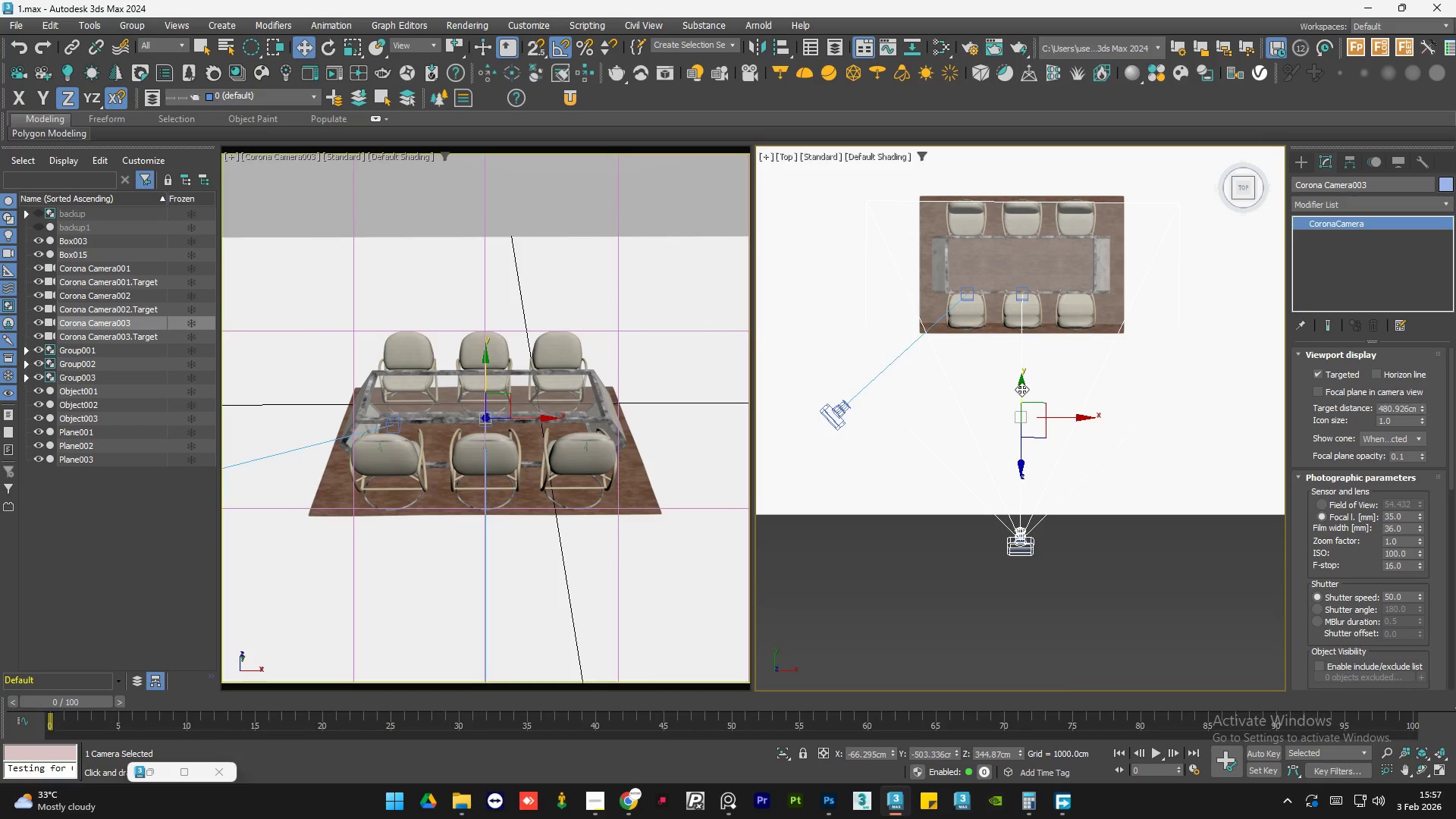 
hold_key(key=AltLeft, duration=0.61)
 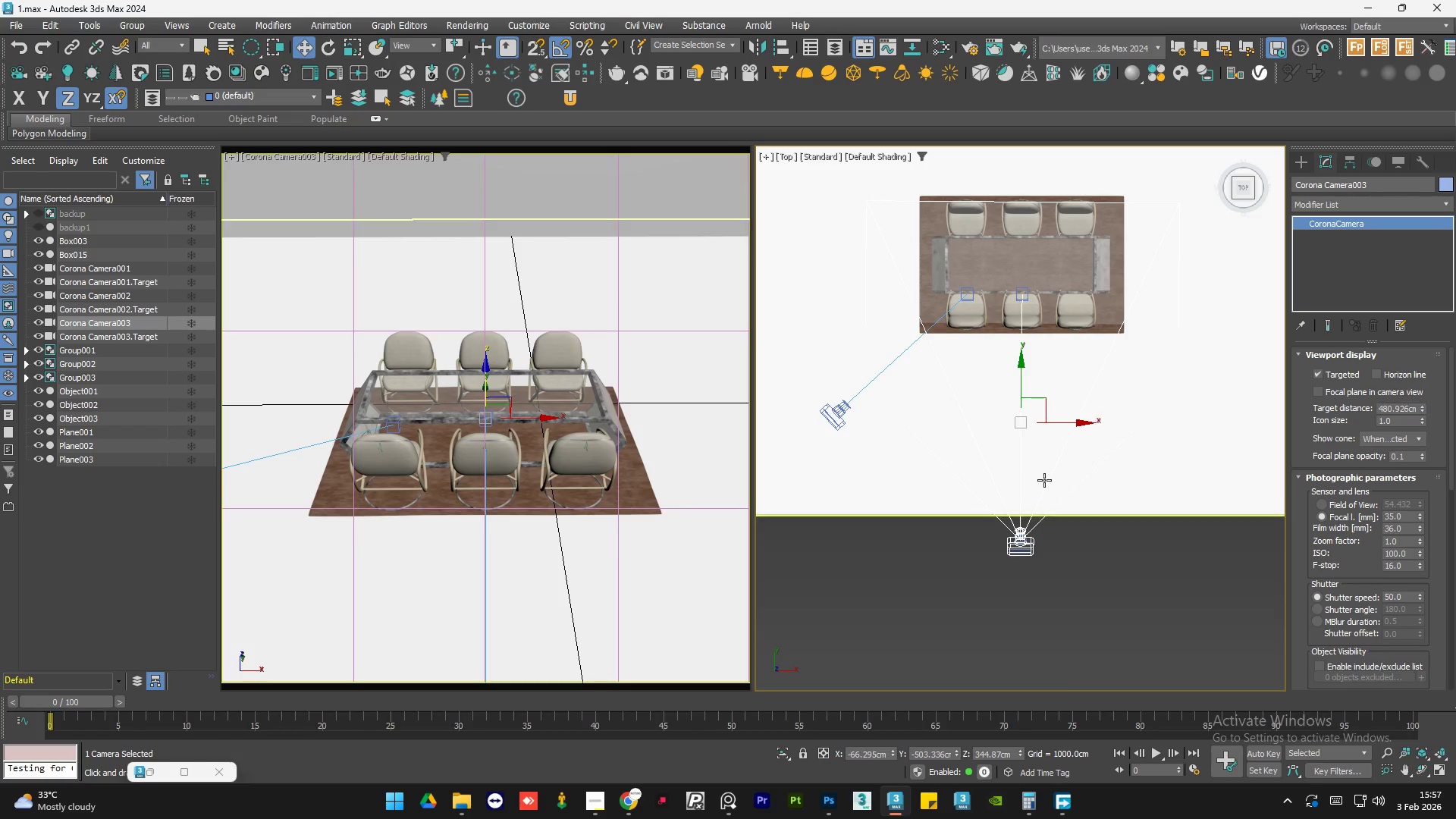 
hold_key(key=AltLeft, duration=1.01)
 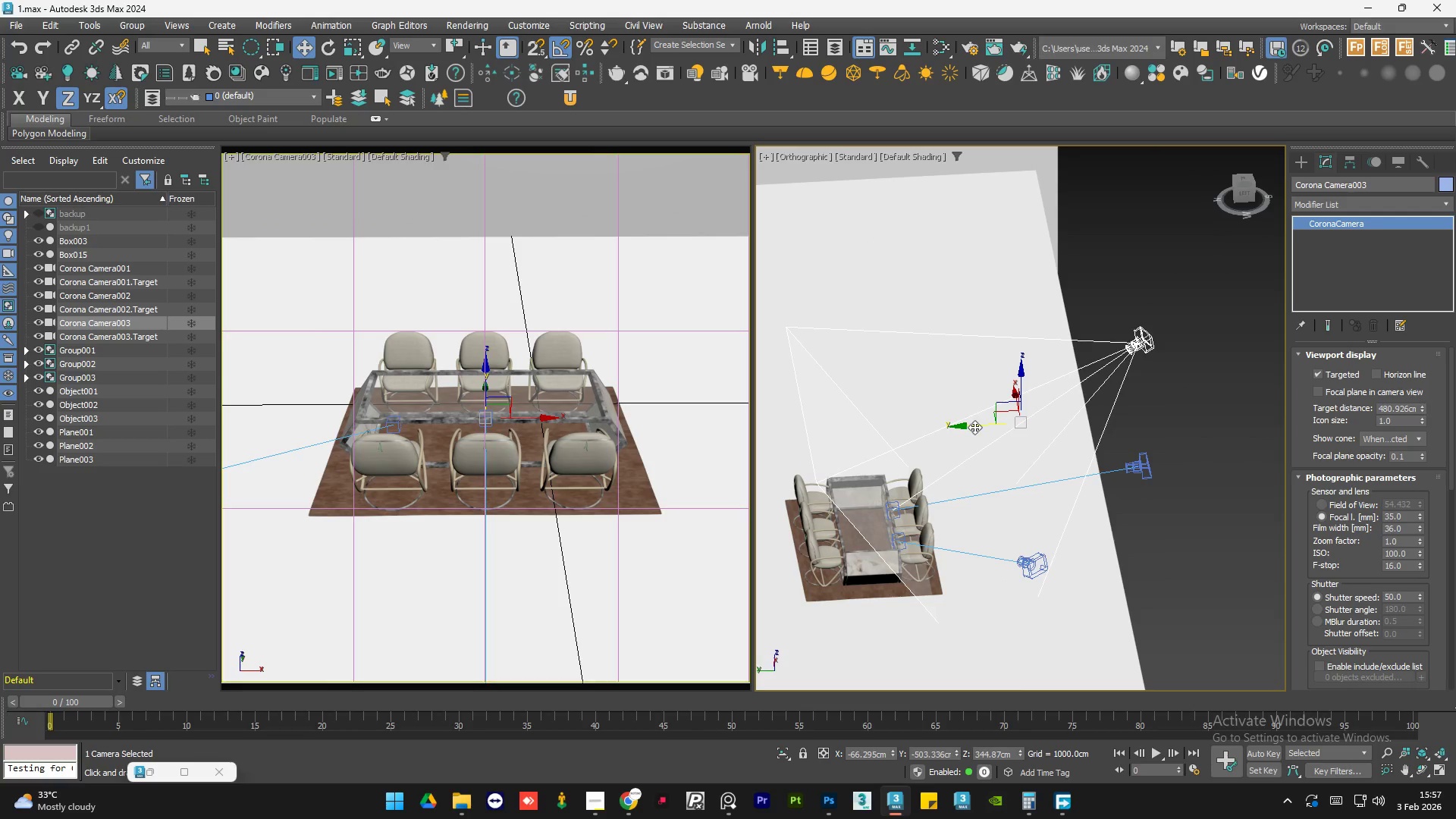 
left_click_drag(start_coordinate=[974, 427], to_coordinate=[712, 447])
 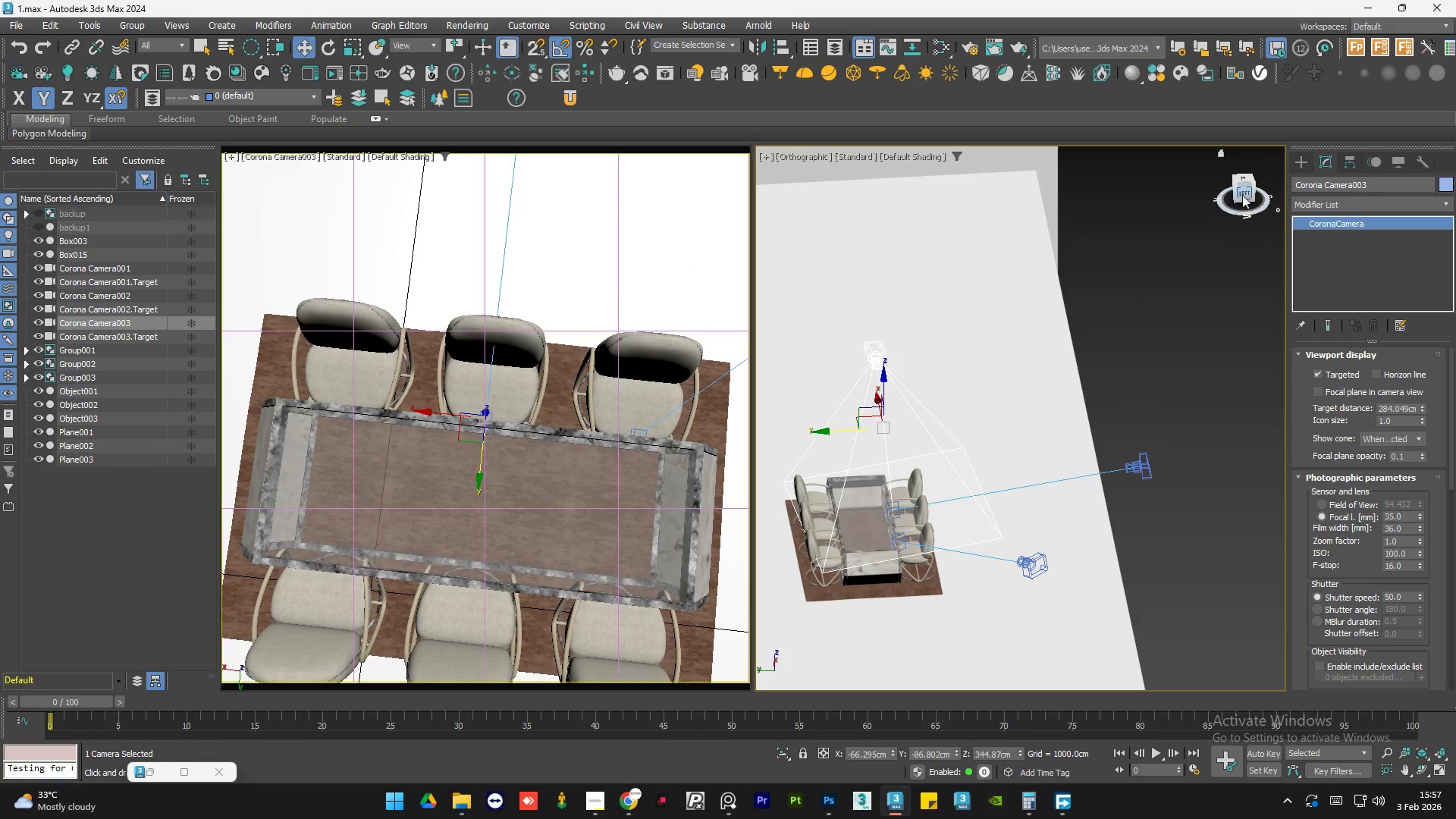 
left_click([1247, 193])
 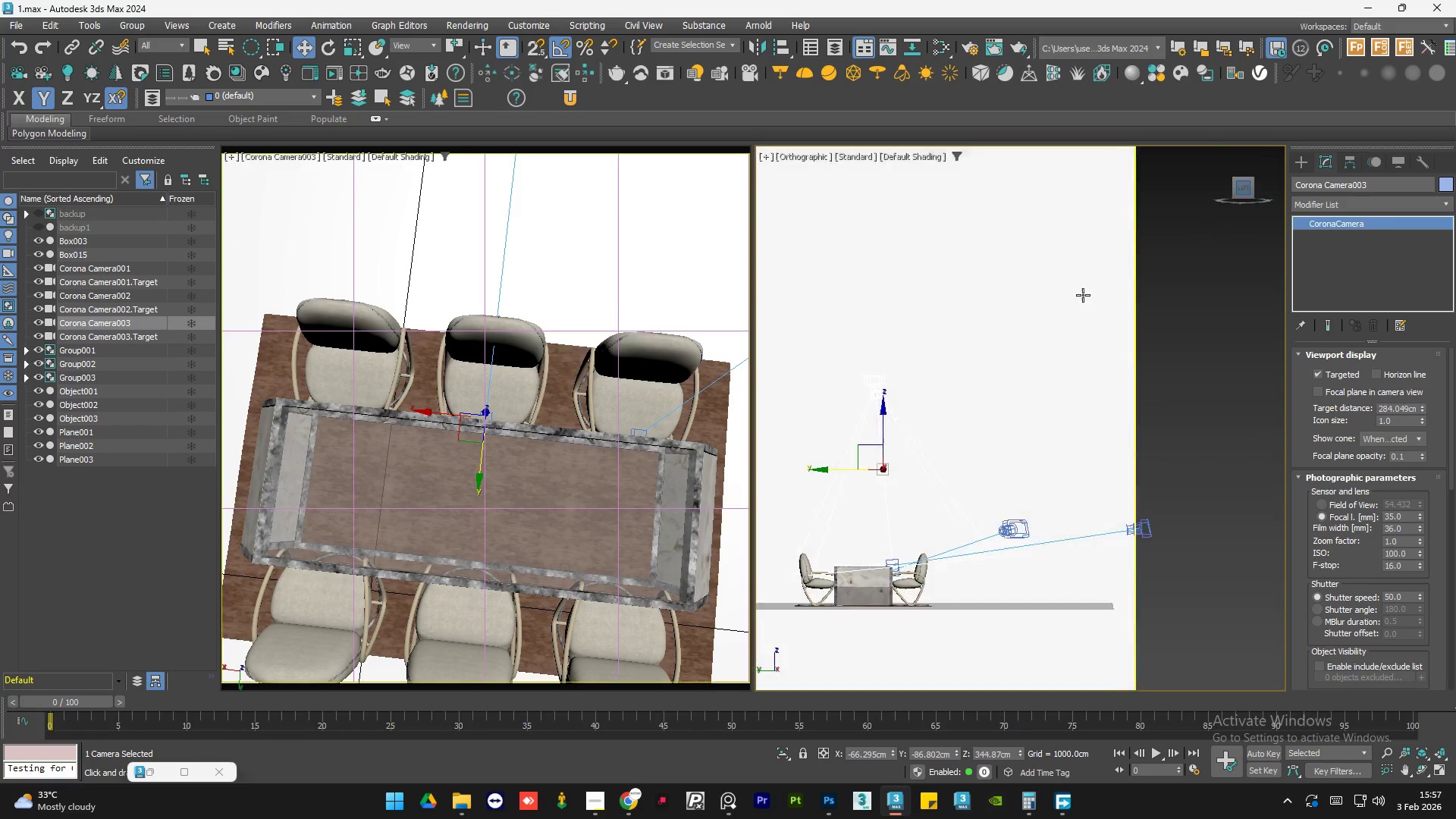 
scroll: coordinate [1075, 334], scroll_direction: down, amount: 1.0
 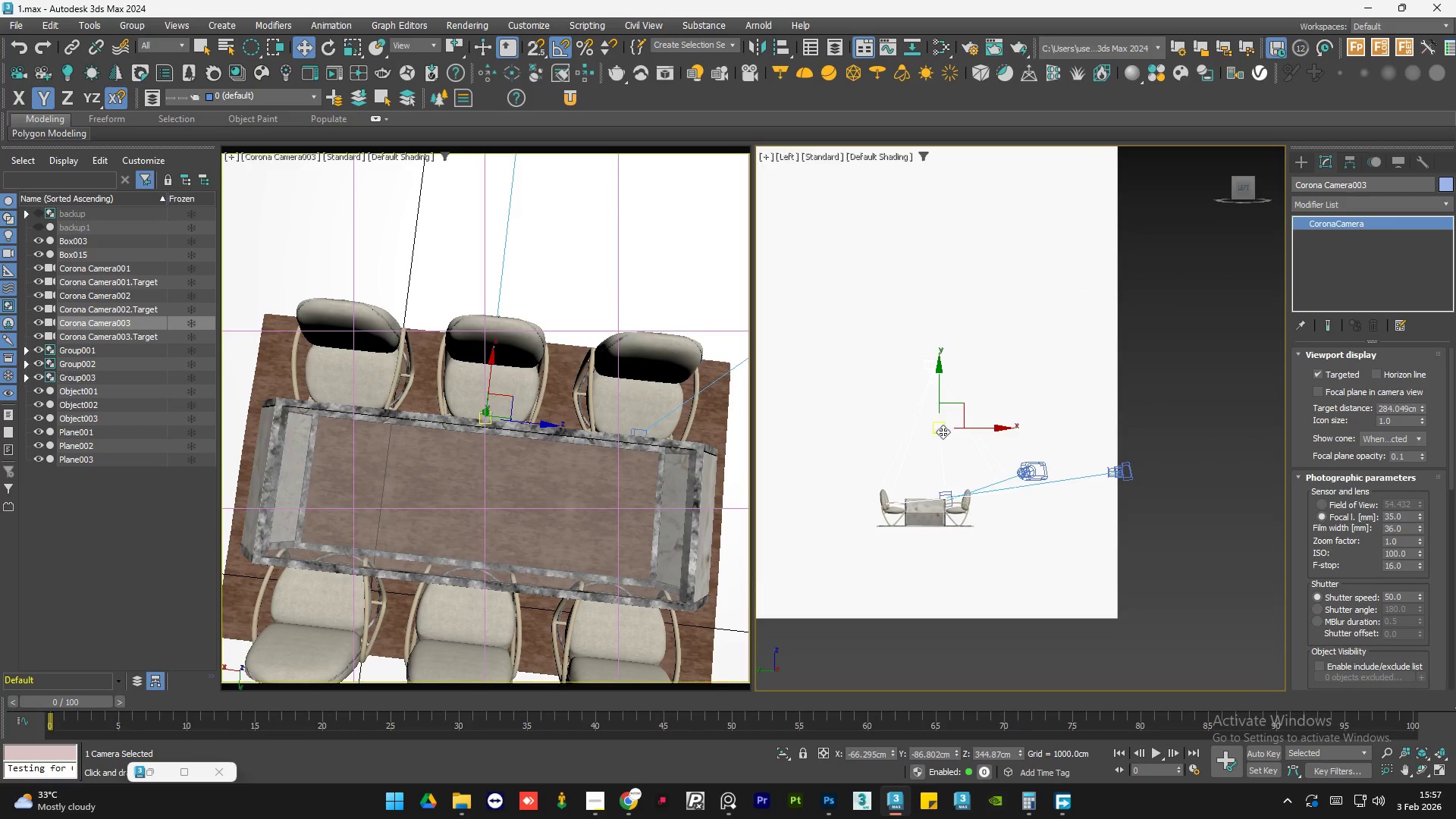 
scroll: coordinate [920, 439], scroll_direction: up, amount: 2.0
 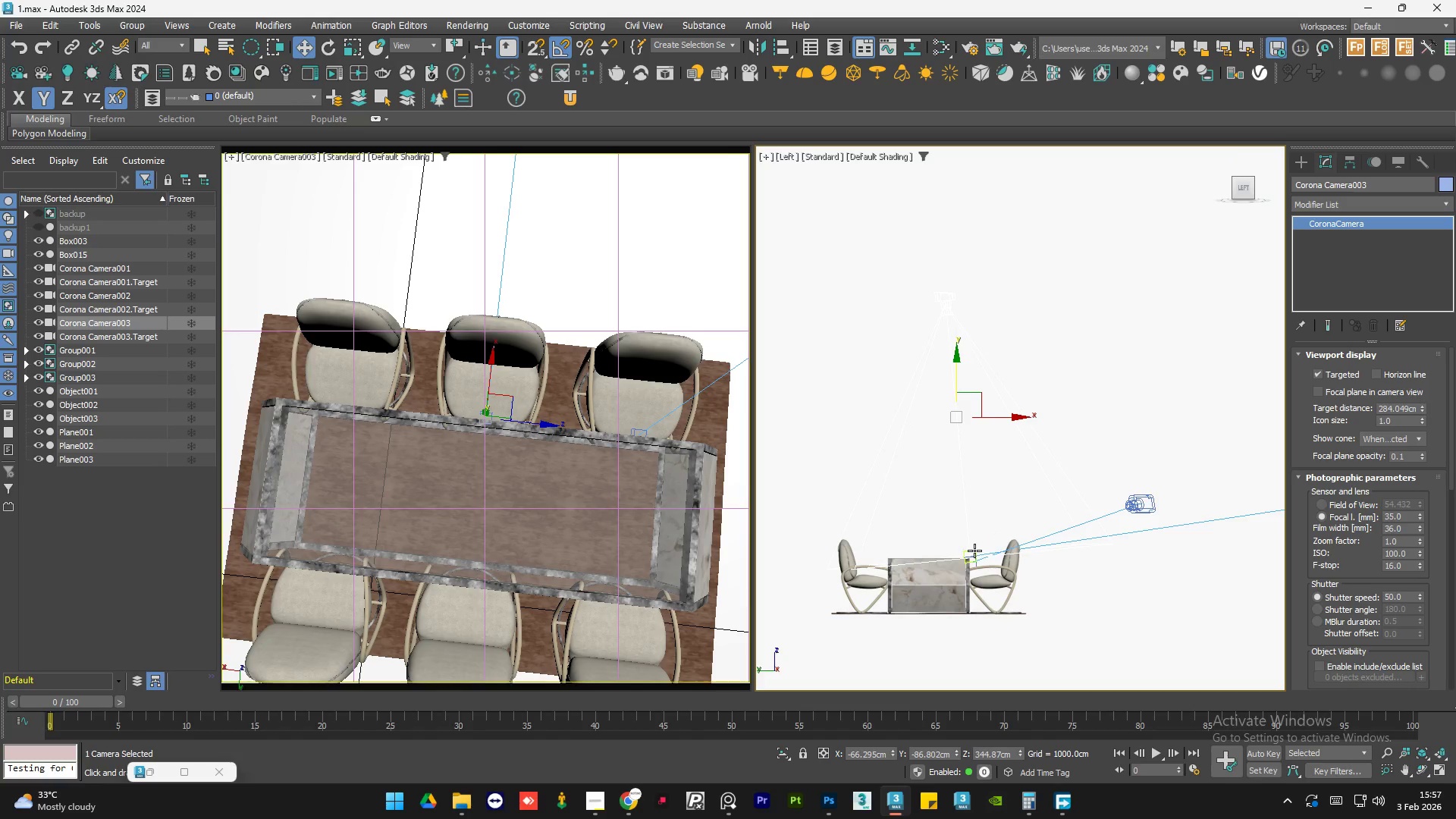 
left_click([971, 551])
 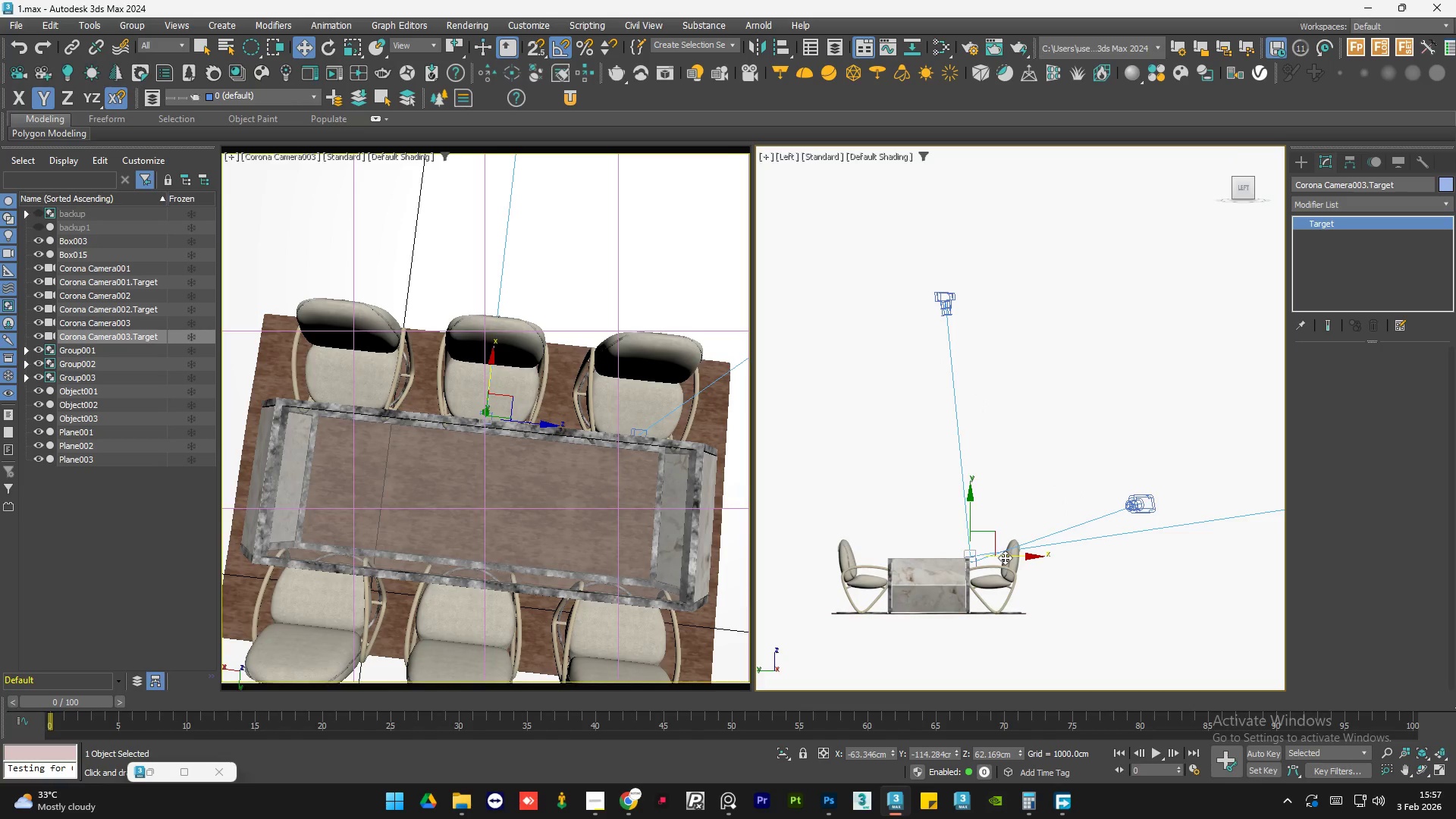 
left_click_drag(start_coordinate=[1006, 557], to_coordinate=[968, 551])
 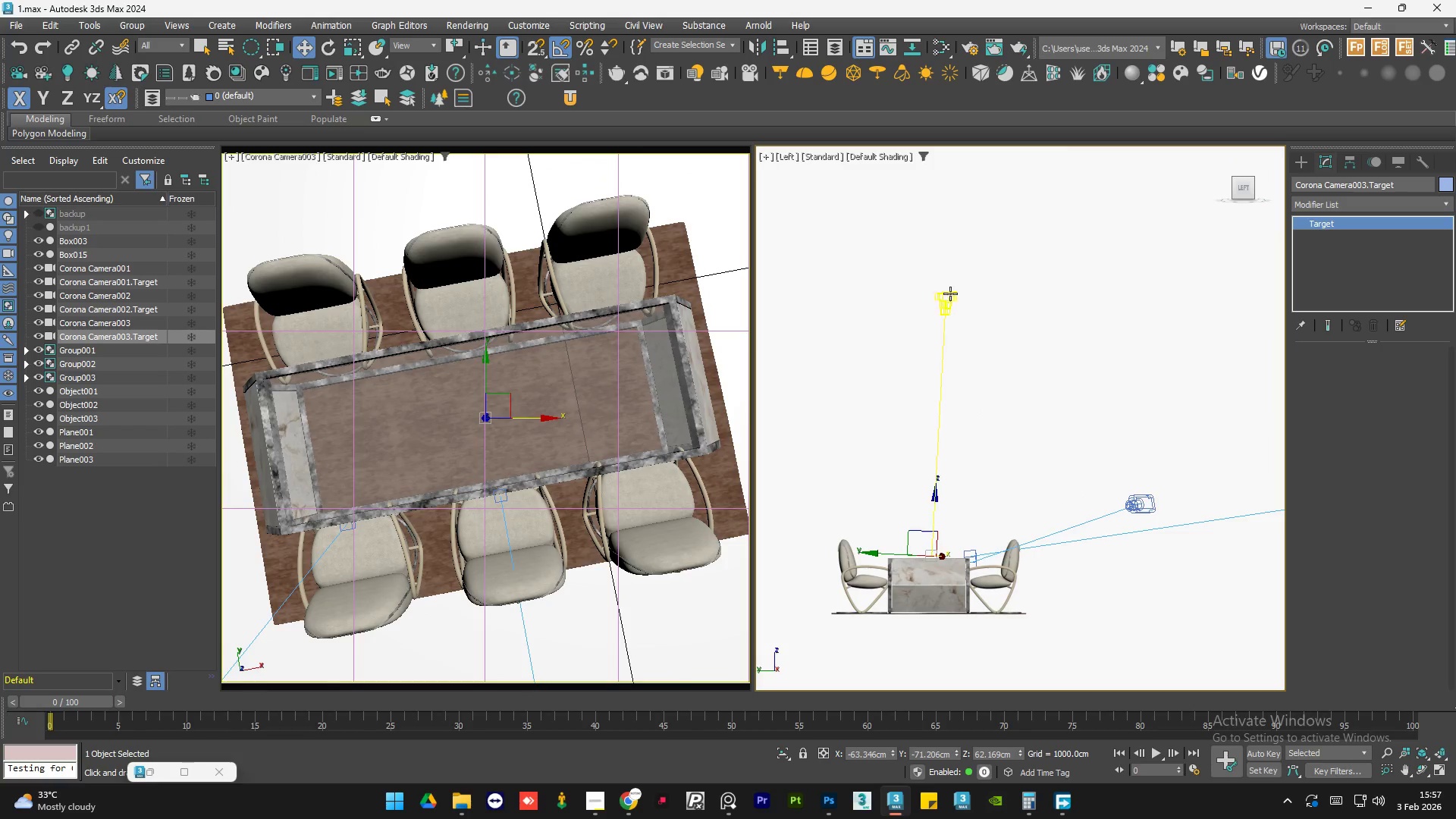 
left_click([950, 296])
 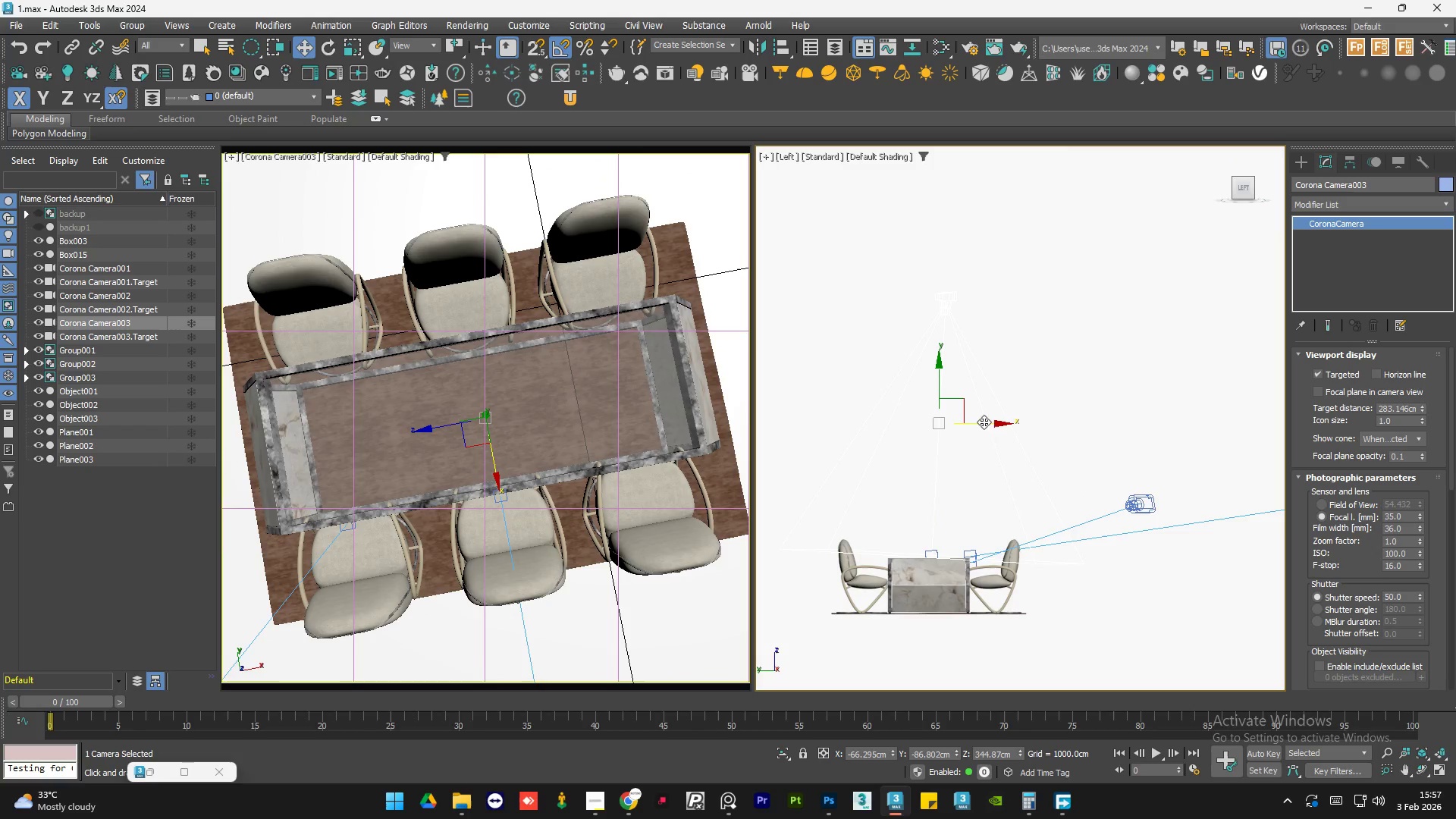 
left_click_drag(start_coordinate=[985, 421], to_coordinate=[971, 421])
 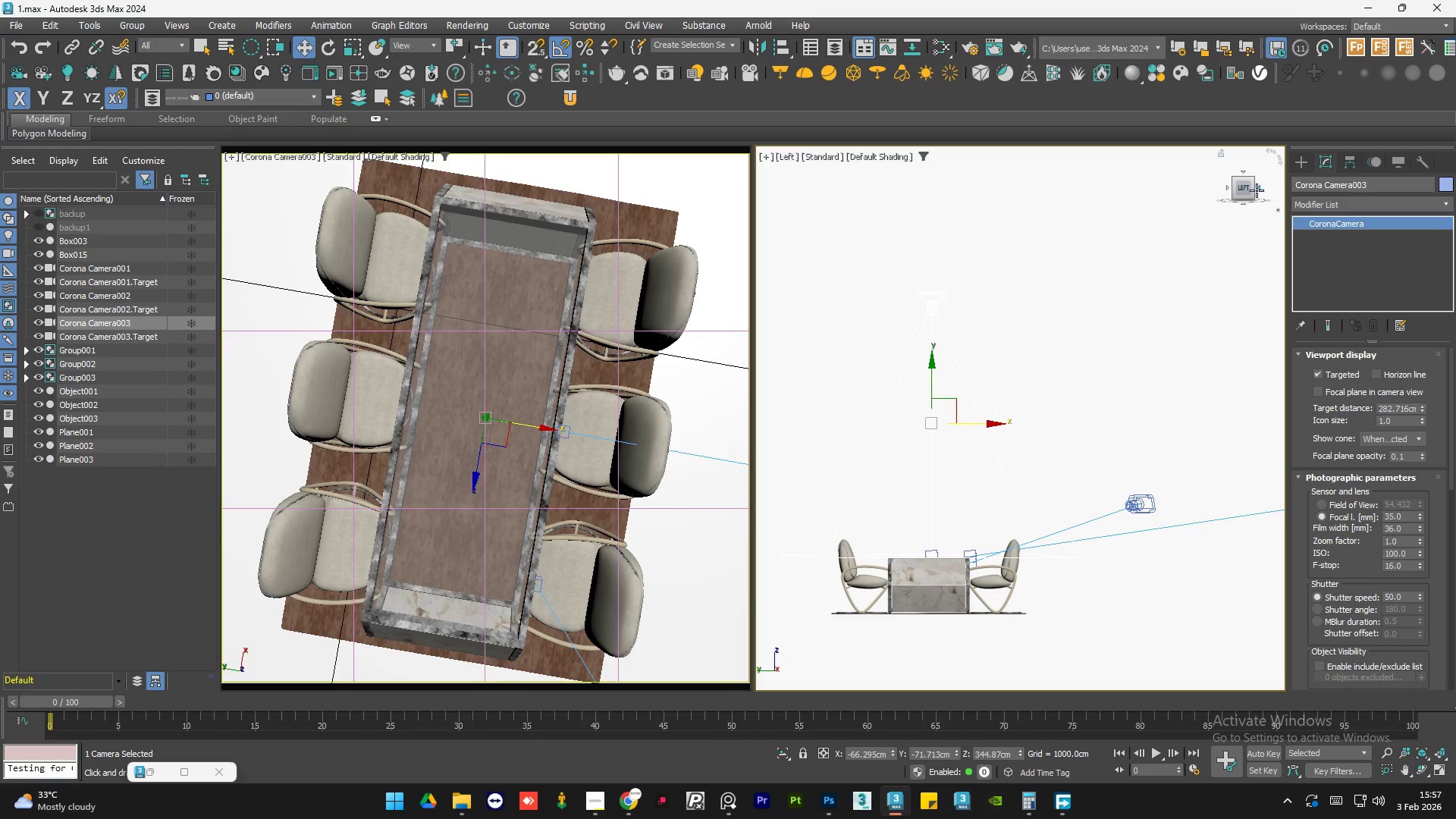 
left_click([1260, 187])
 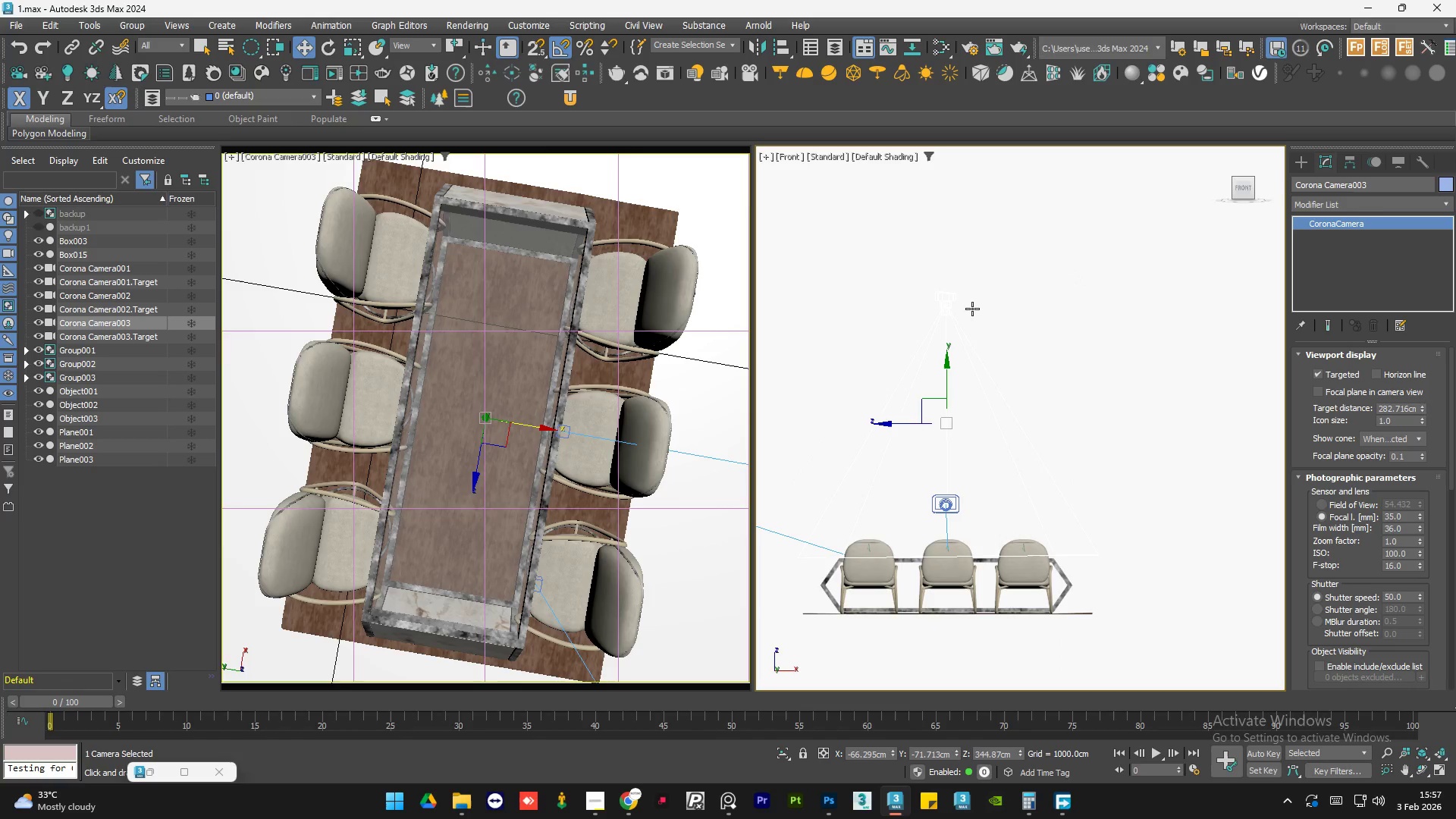 
scroll: coordinate [962, 310], scroll_direction: up, amount: 1.0
 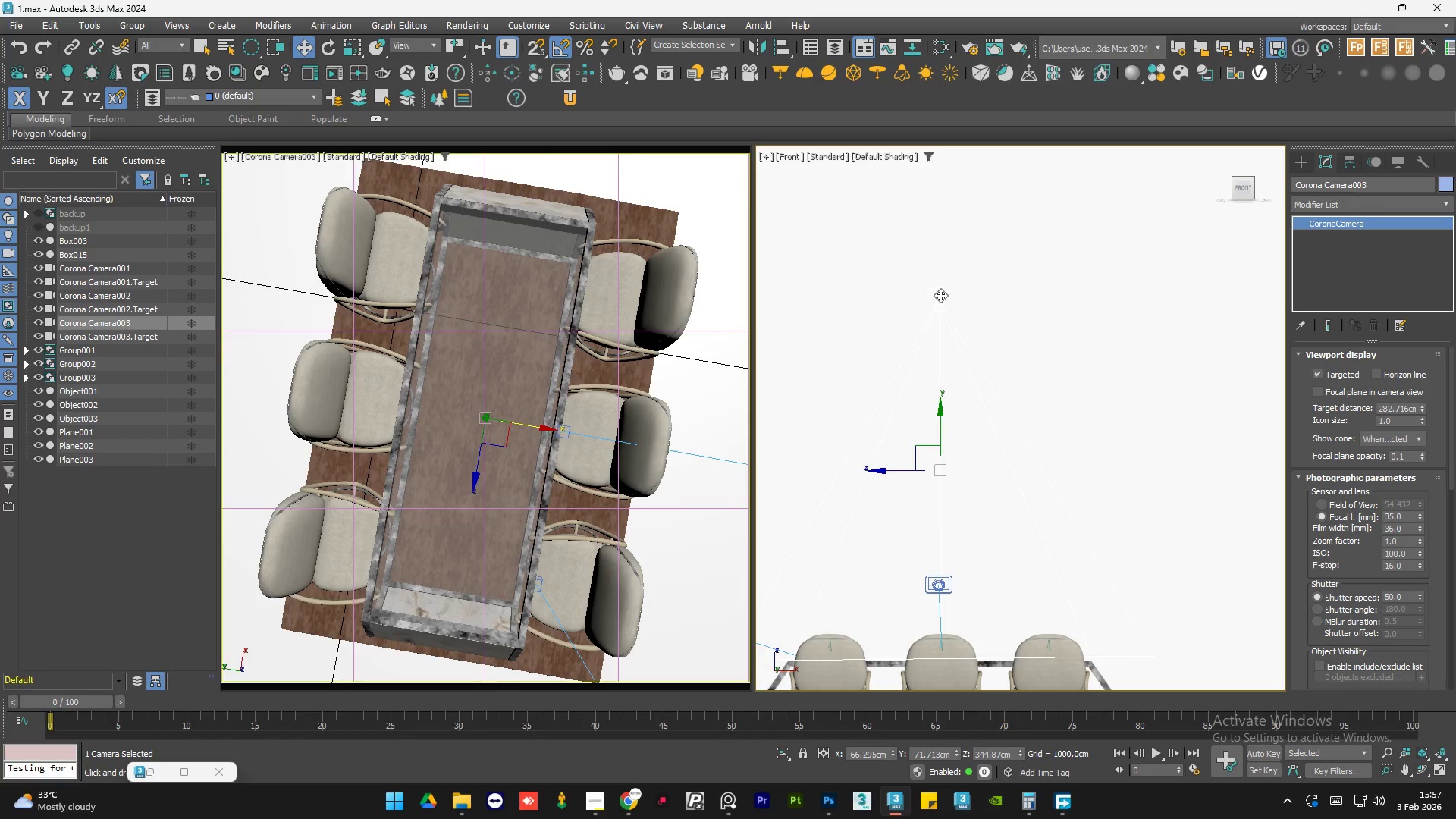 
left_click([941, 293])
 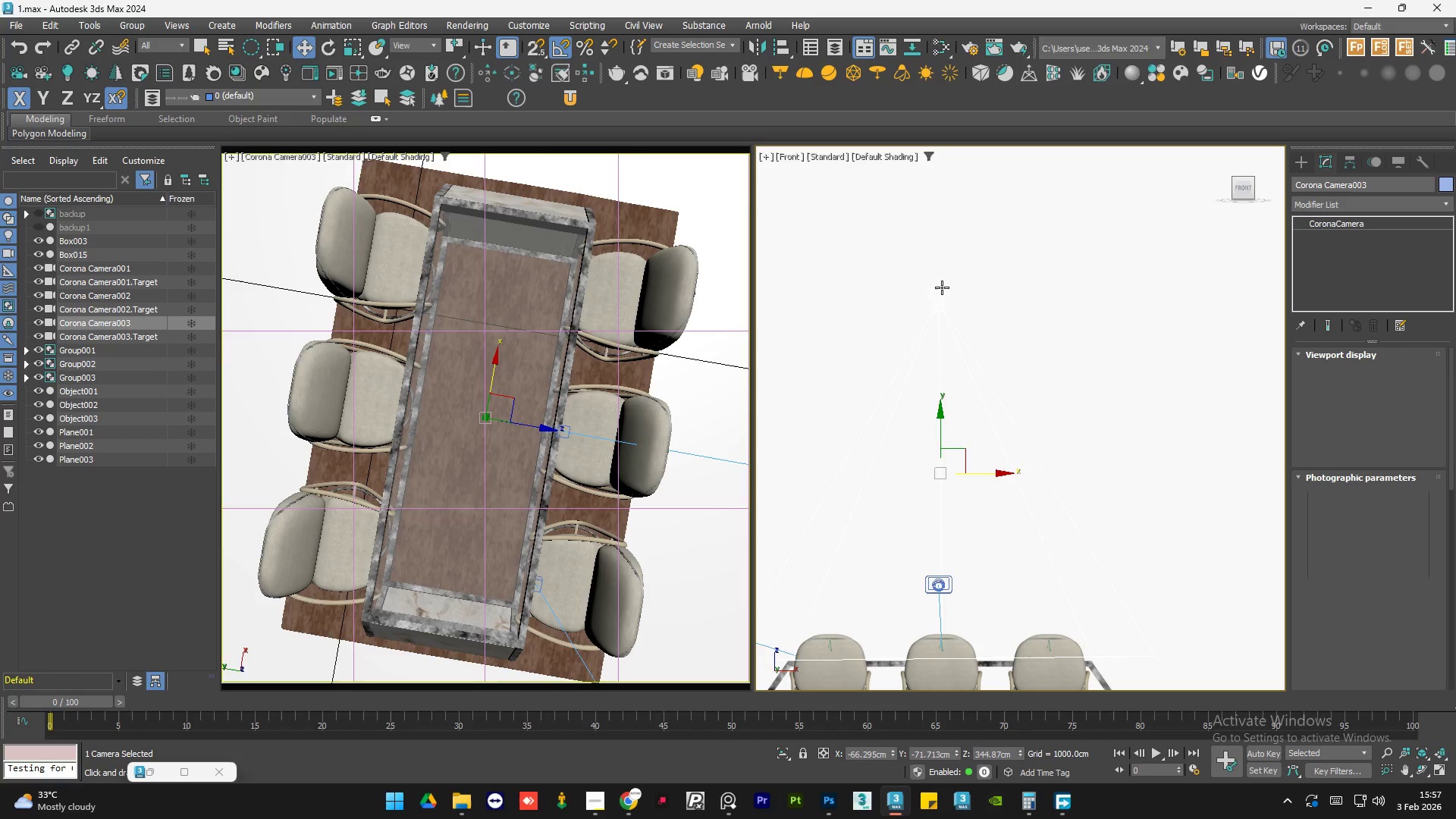 
scroll: coordinate [942, 287], scroll_direction: down, amount: 1.0
 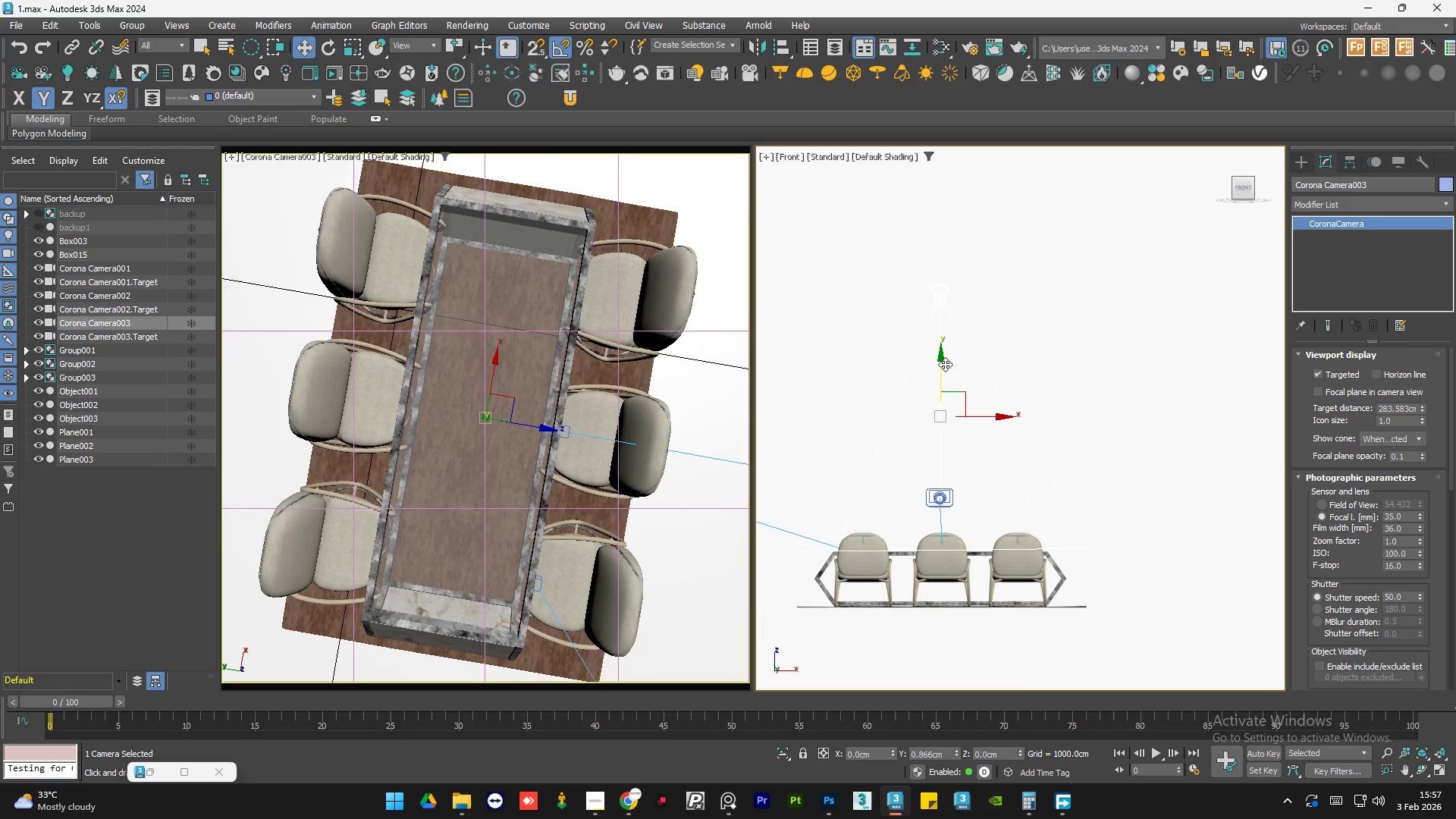 
key(E)
 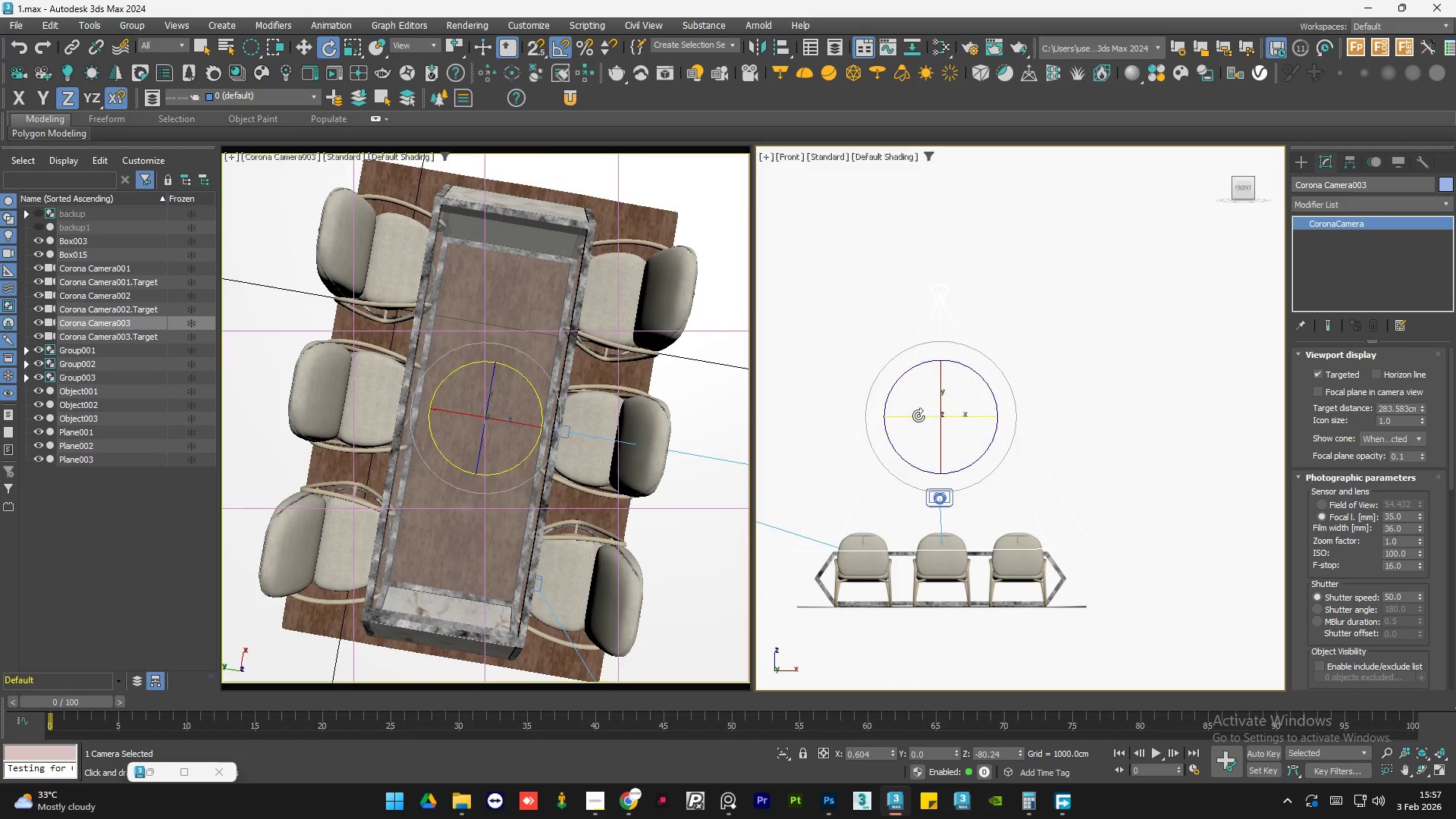 
left_click_drag(start_coordinate=[917, 418], to_coordinate=[930, 418])
 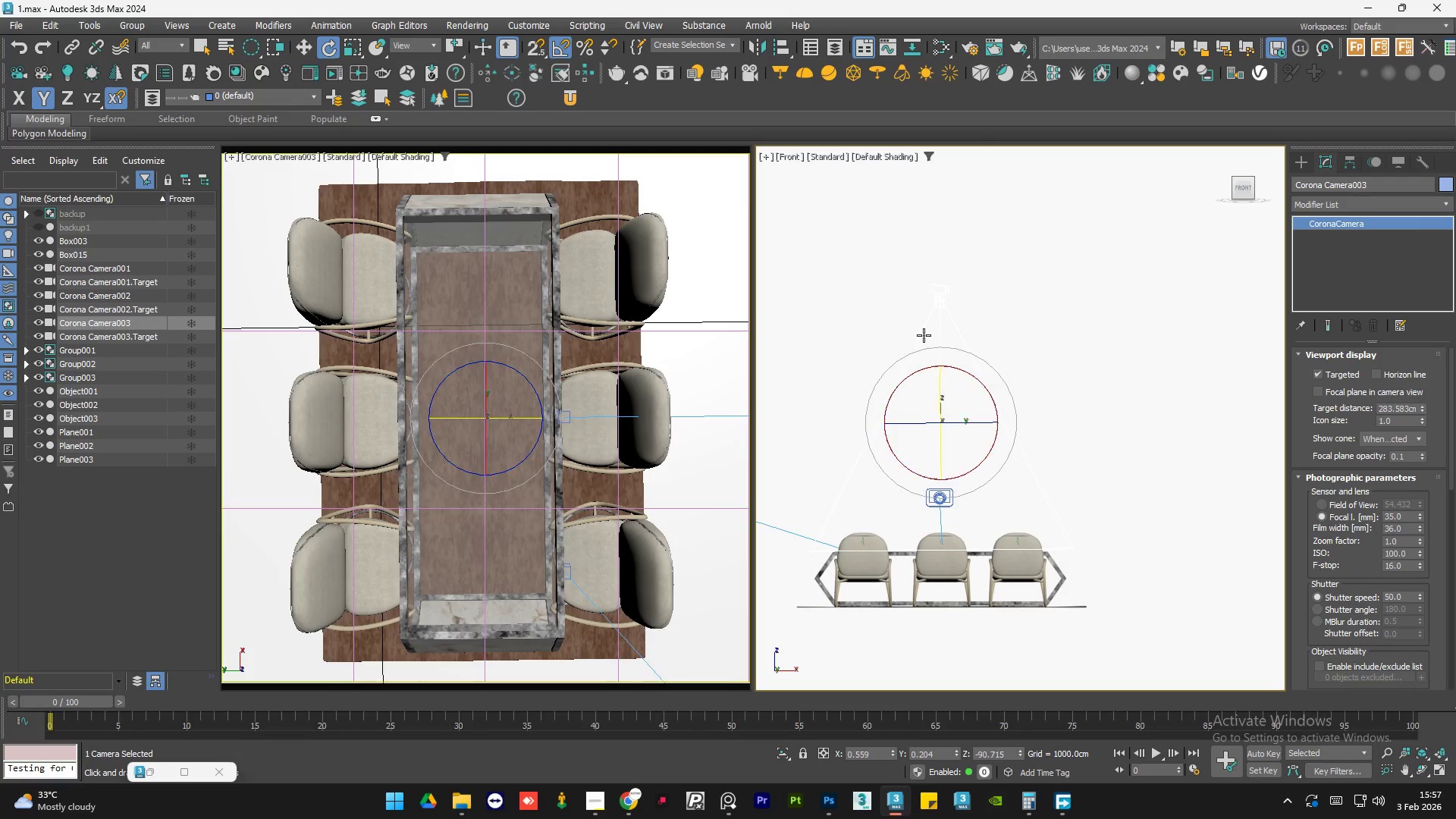 
key(W)
 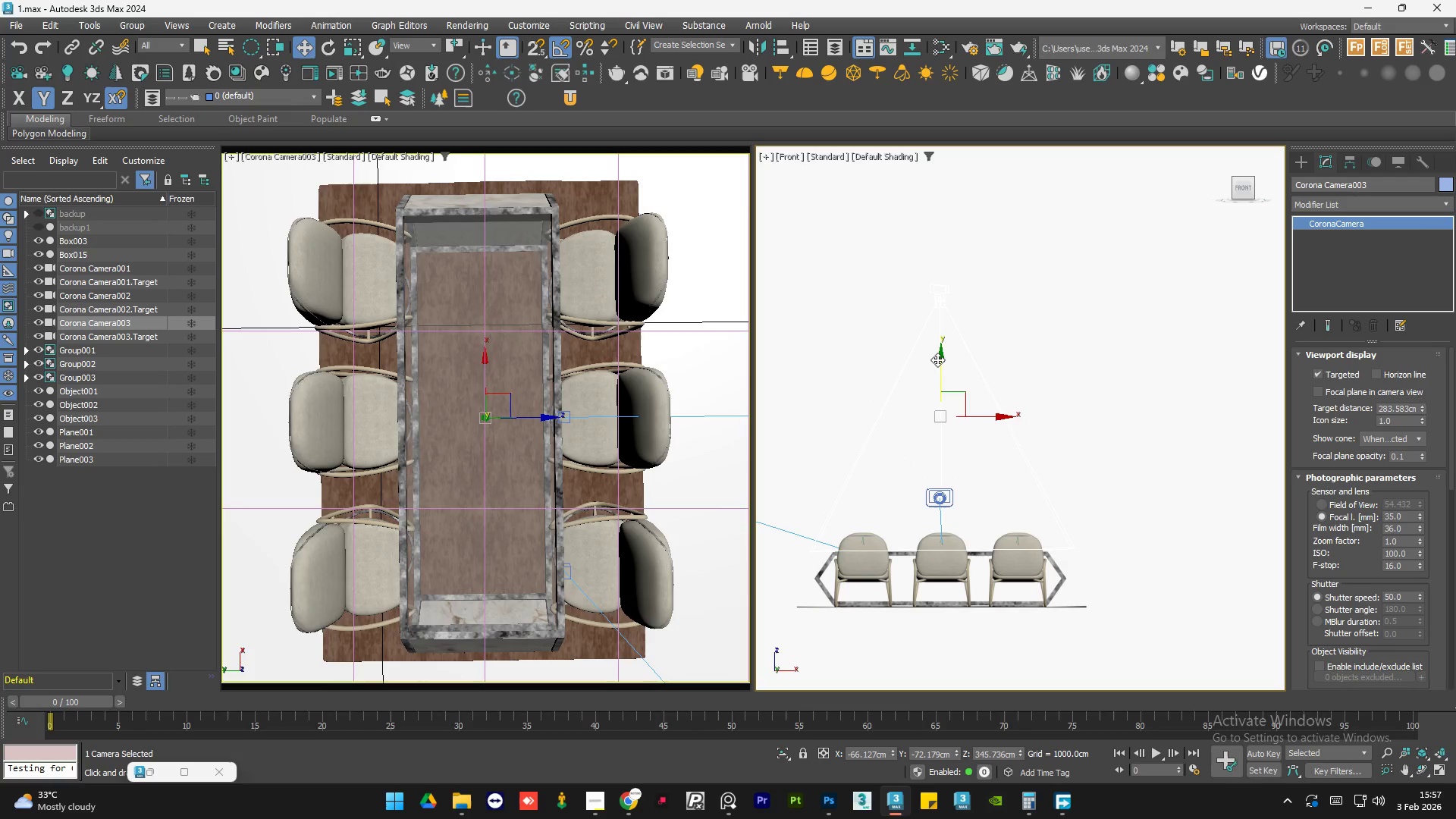 
left_click_drag(start_coordinate=[937, 359], to_coordinate=[940, 363])
 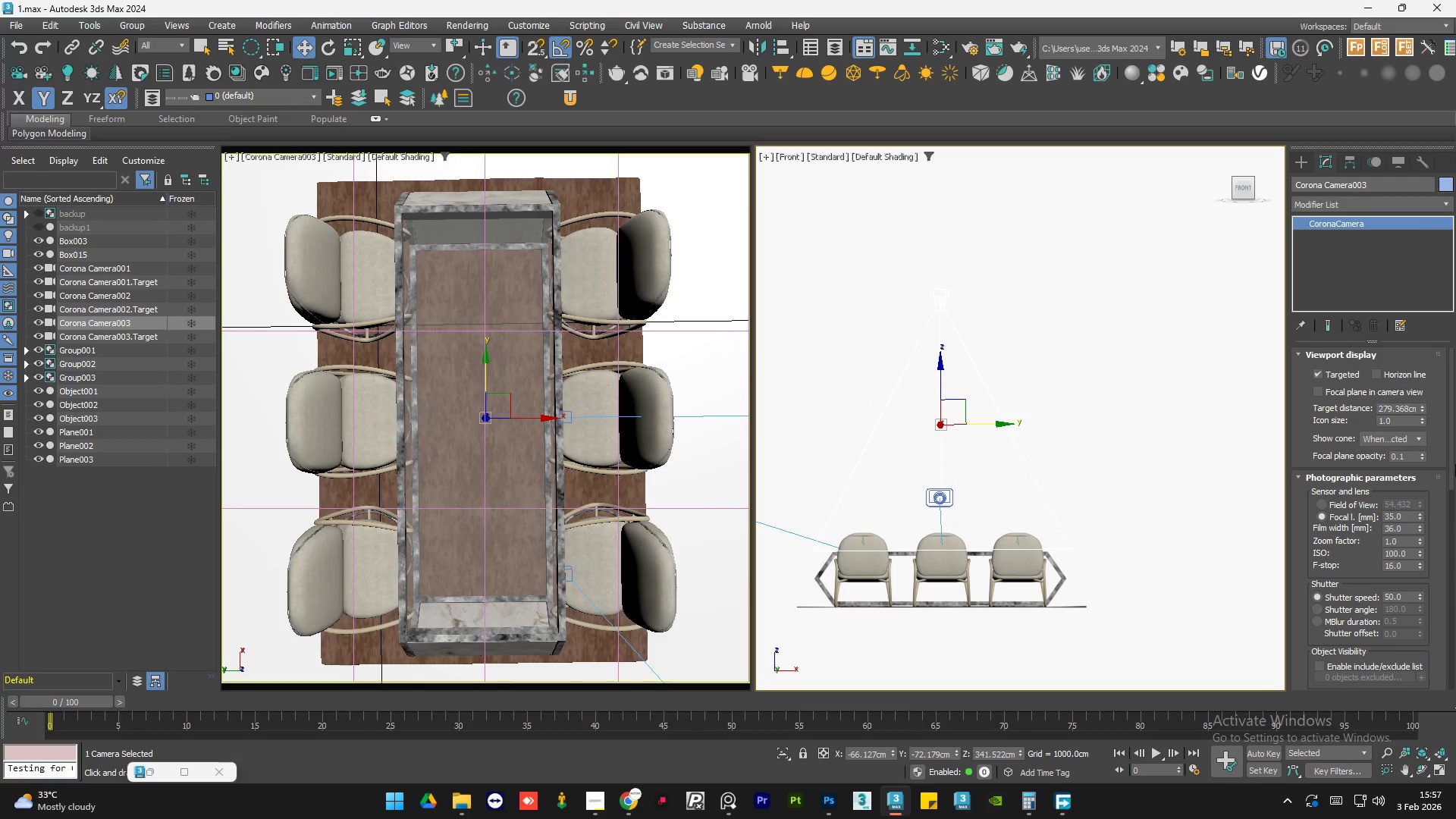 
left_click_drag(start_coordinate=[1448, 459], to_coordinate=[1453, 601])
 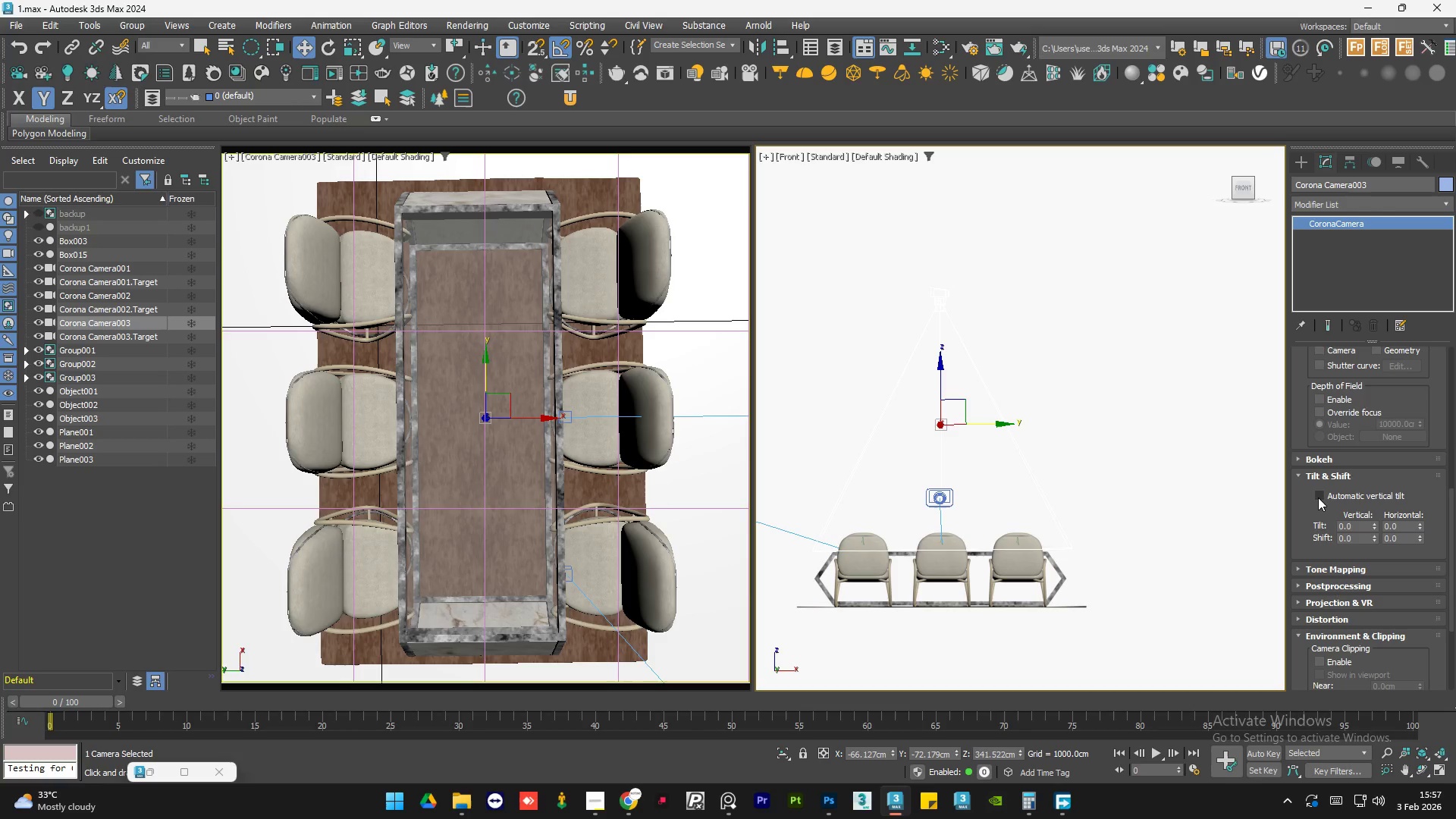 
left_click([1318, 497])
 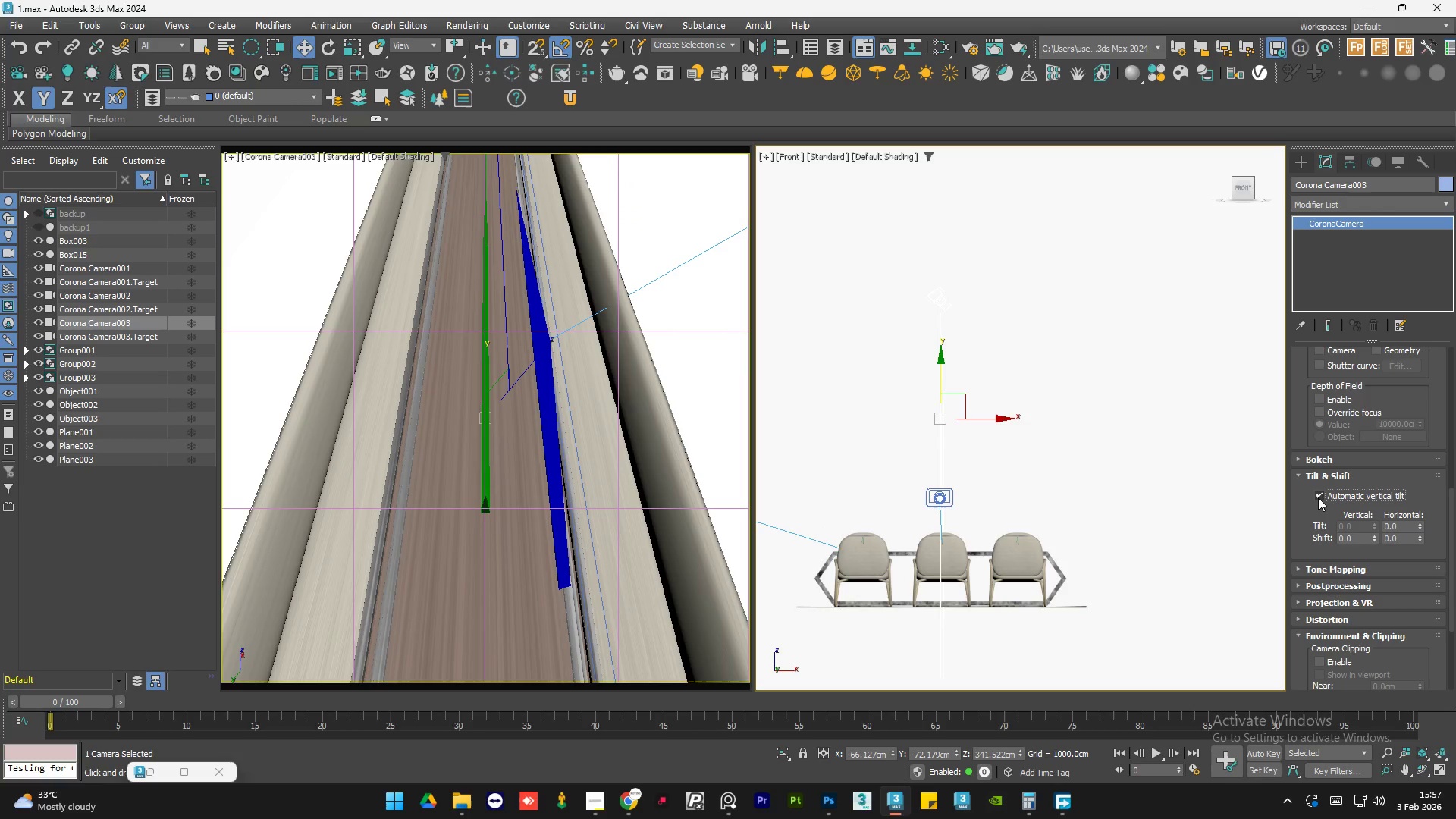 
left_click([1318, 497])
 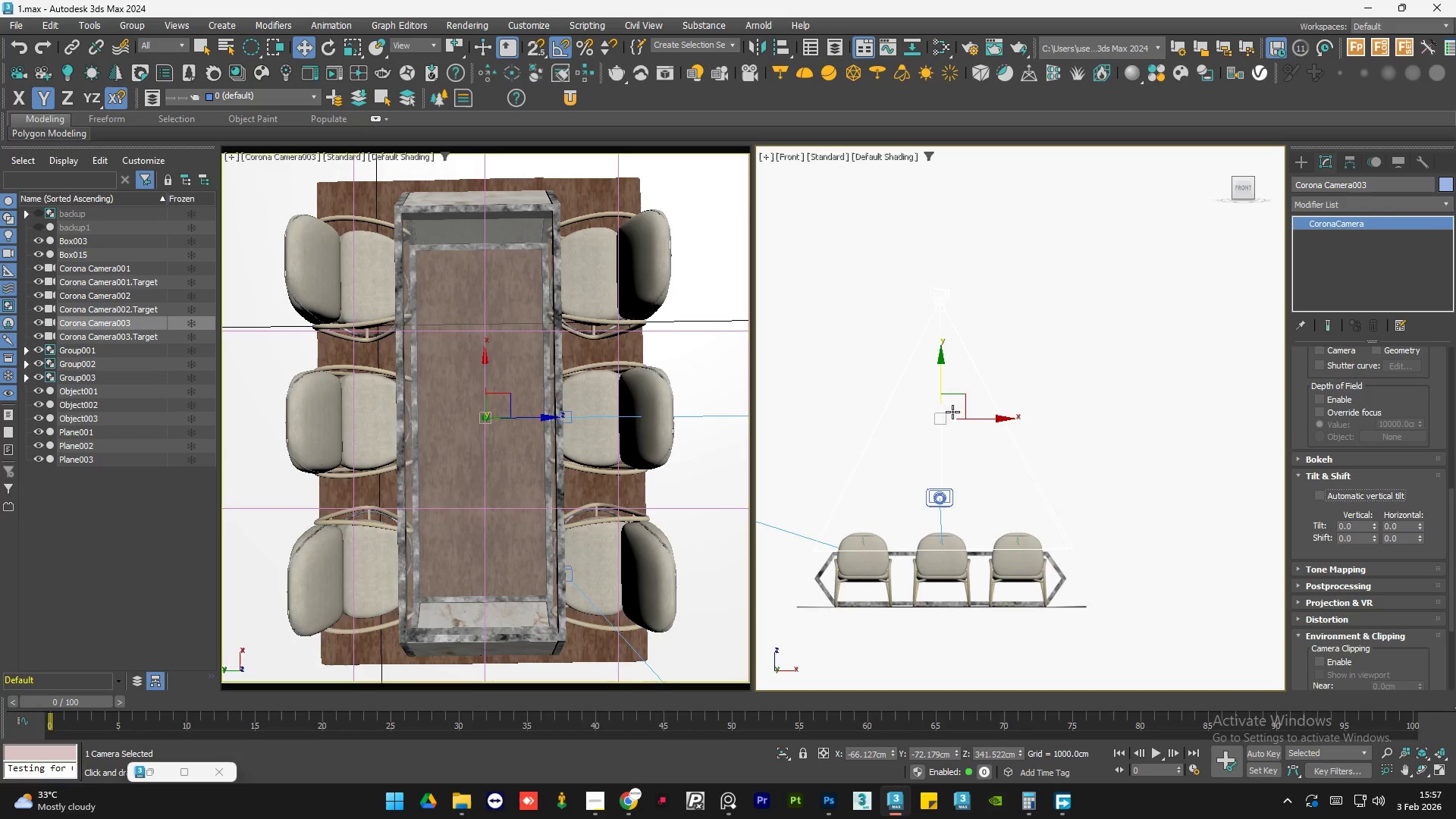 
double_click([998, 518])
 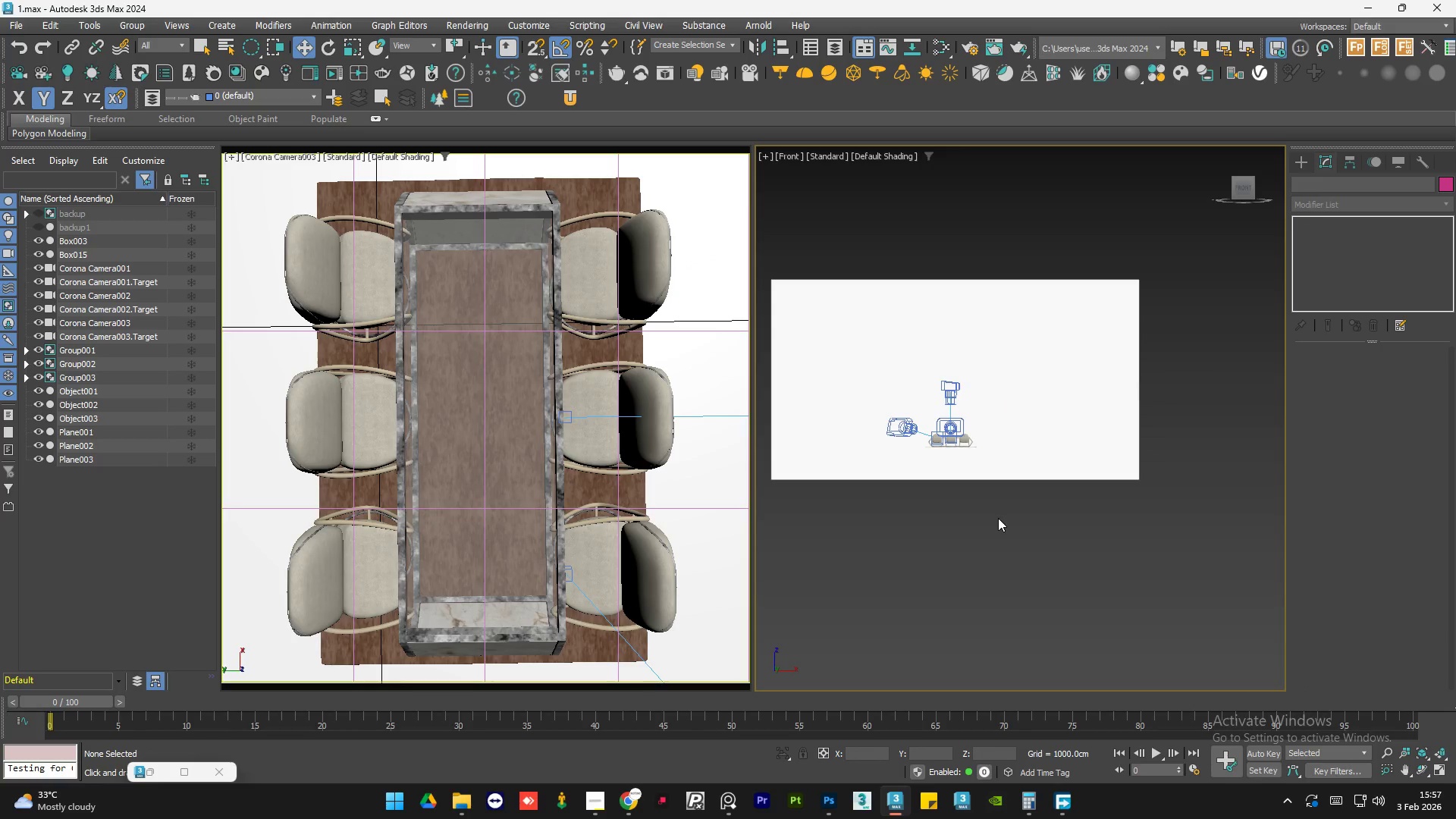 
scroll: coordinate [952, 413], scroll_direction: down, amount: 5.0
 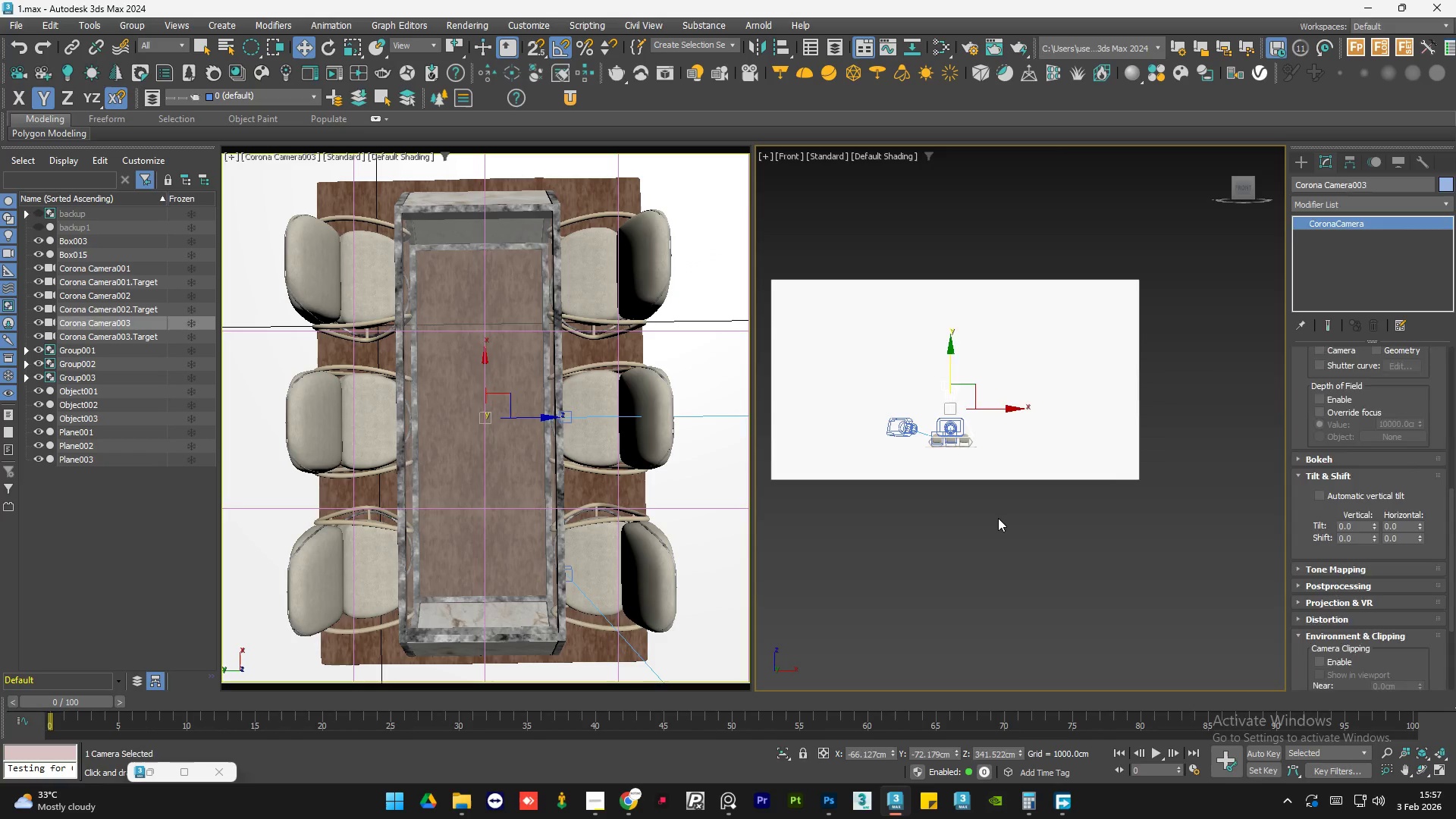 
hold_key(key=AltLeft, duration=0.64)
 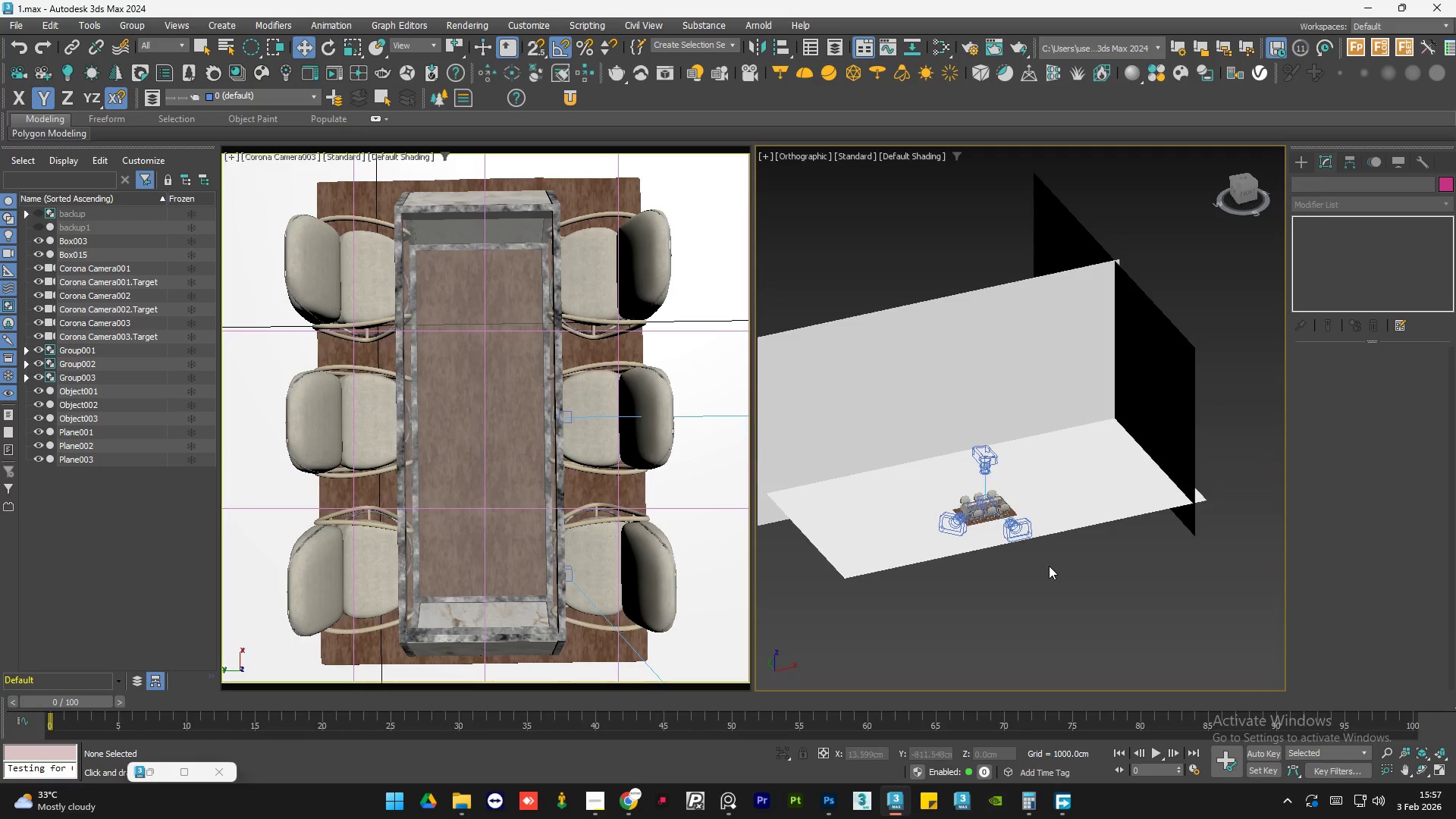 
key(Z)
 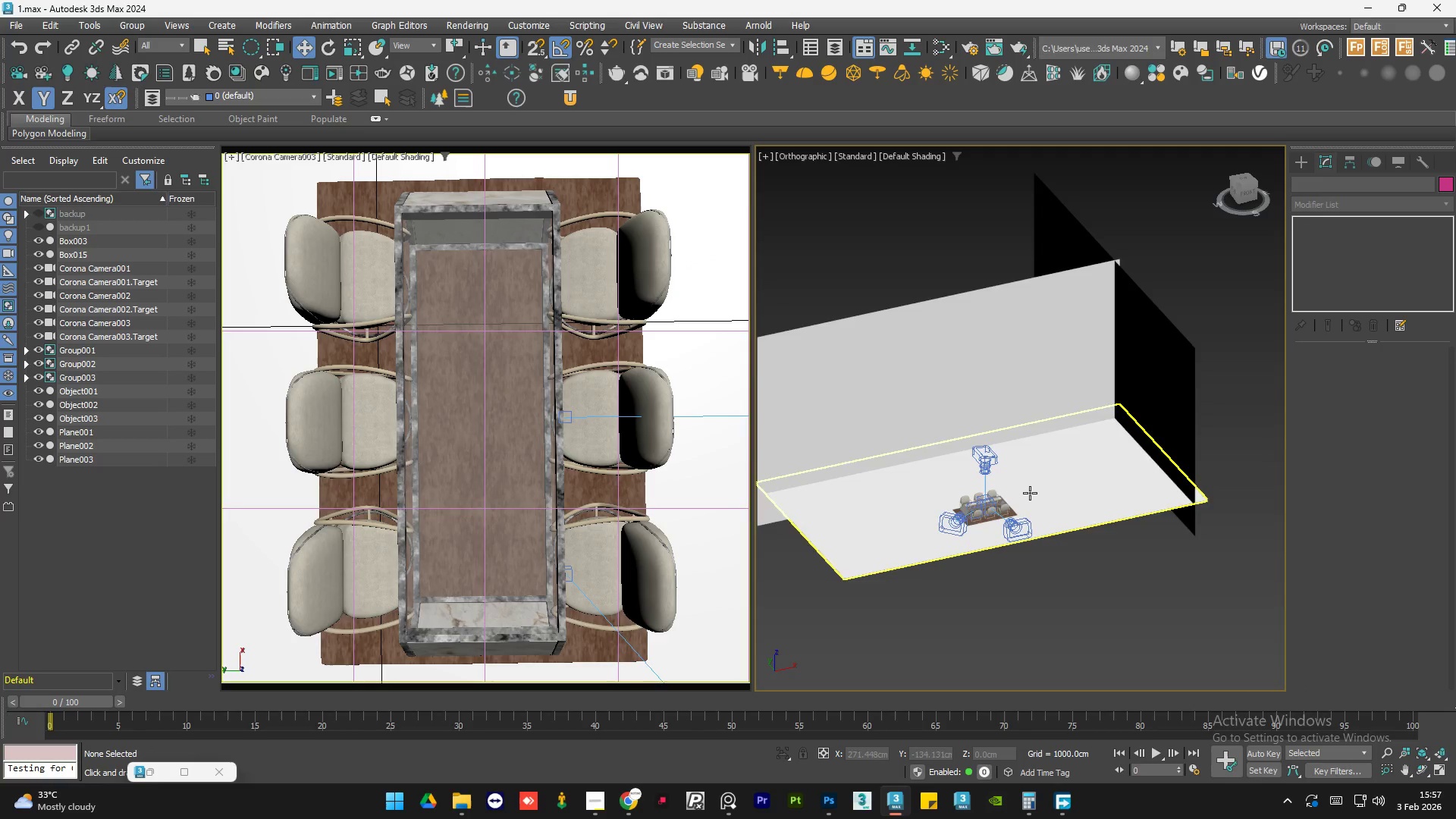 
scroll: coordinate [1031, 570], scroll_direction: up, amount: 1.0
 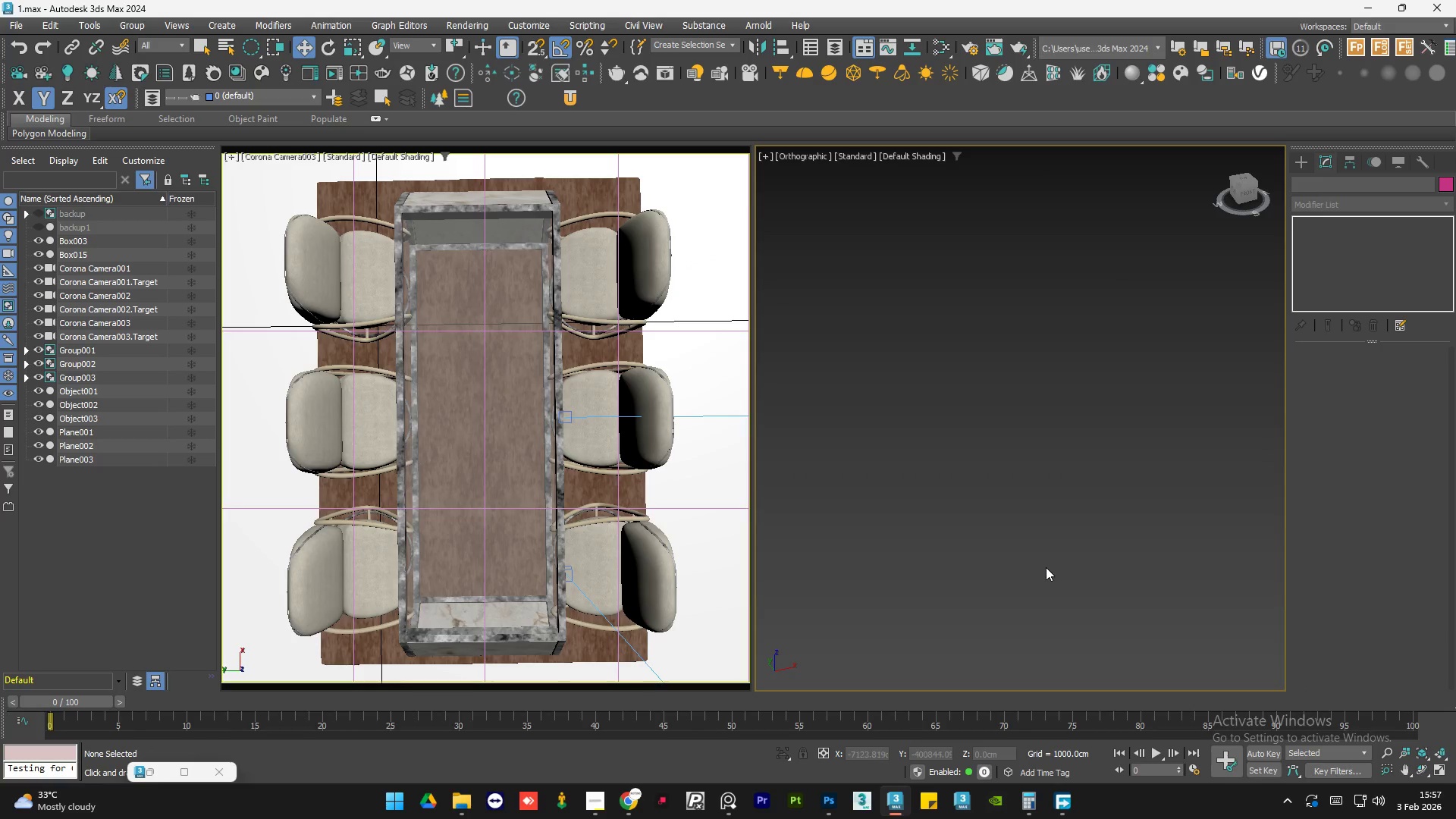 
hold_key(key=AltLeft, duration=0.48)
 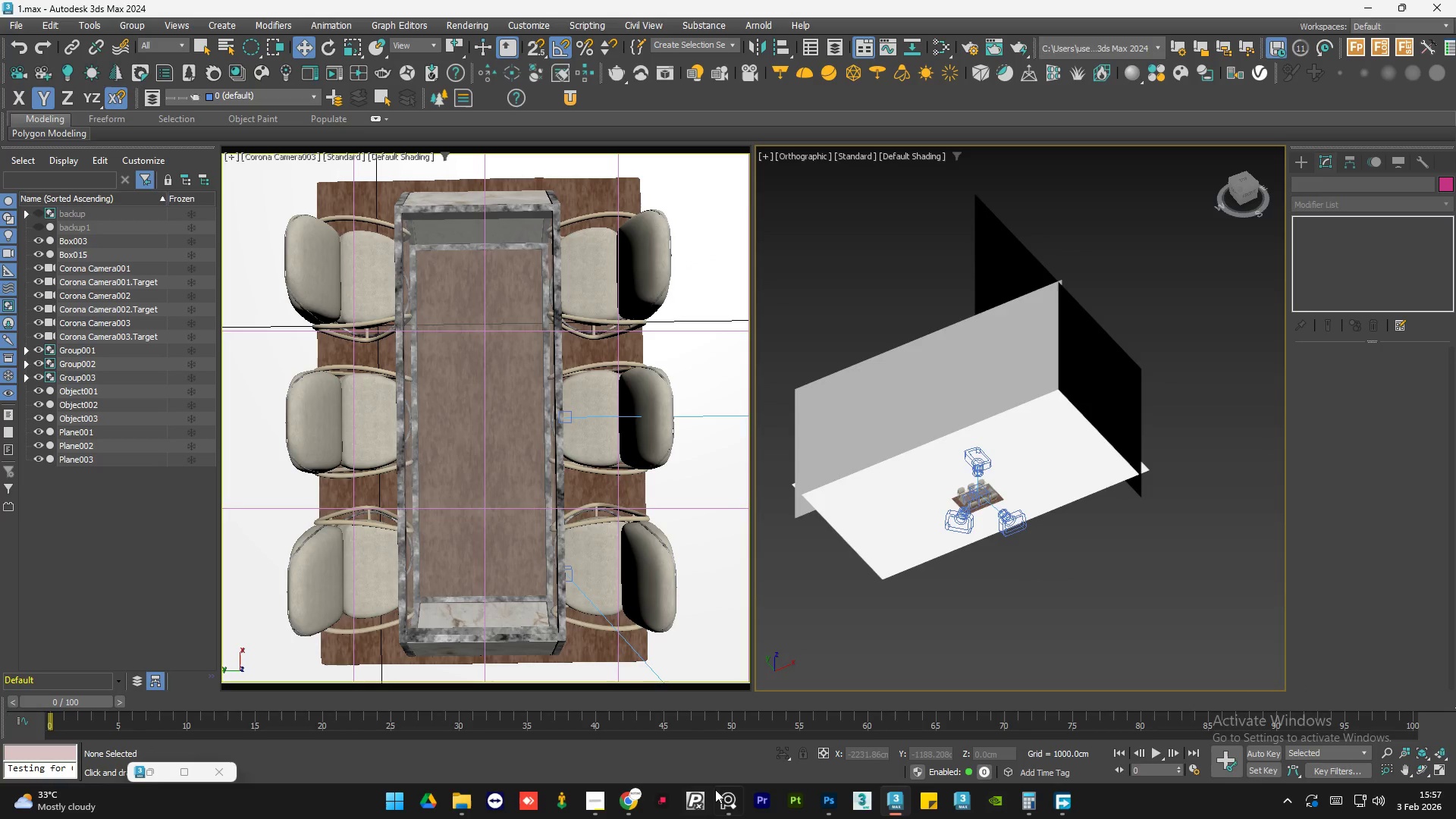 
scroll: coordinate [1029, 492], scroll_direction: down, amount: 1.0
 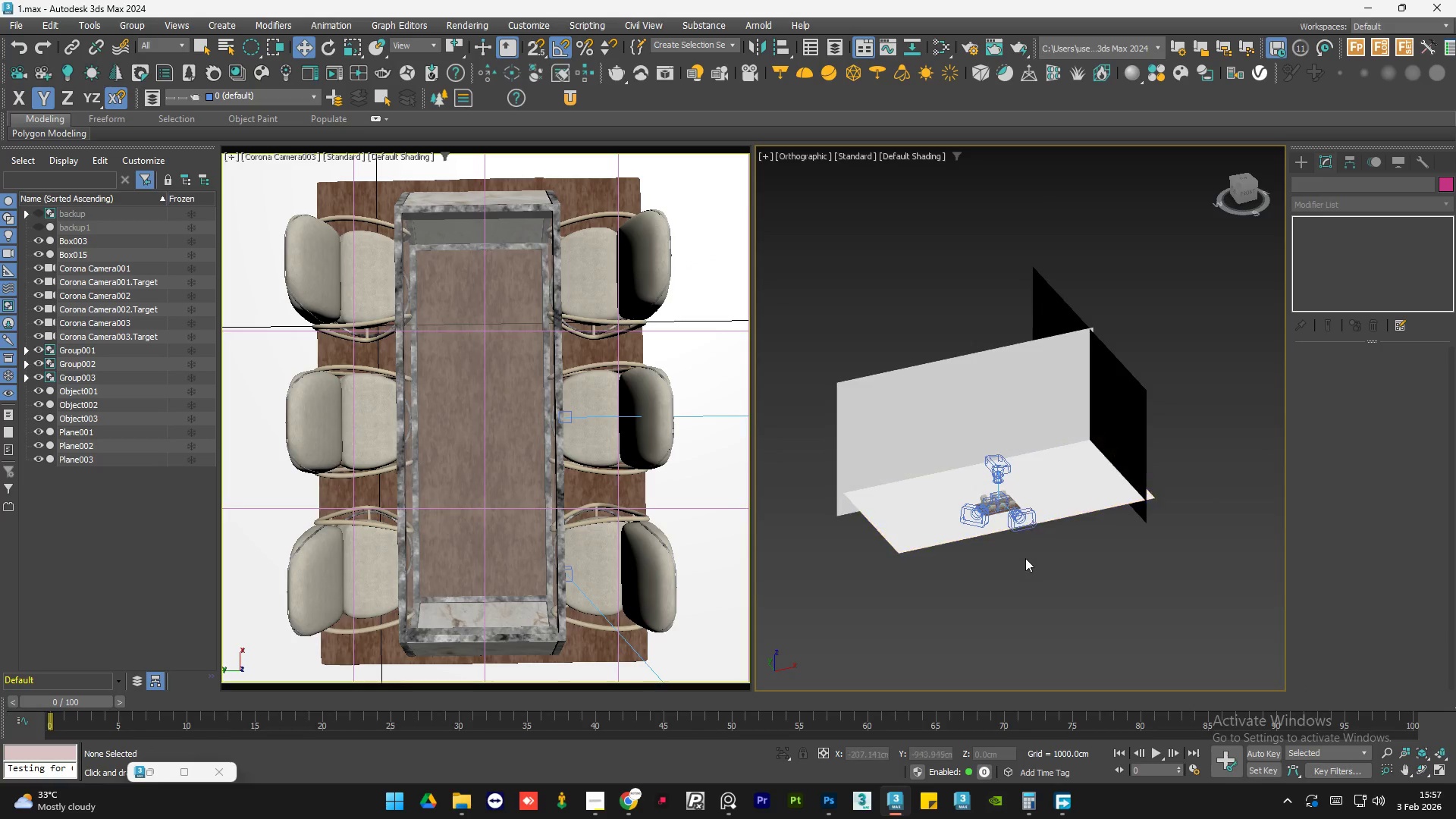 
scroll: coordinate [1037, 579], scroll_direction: up, amount: 1.0
 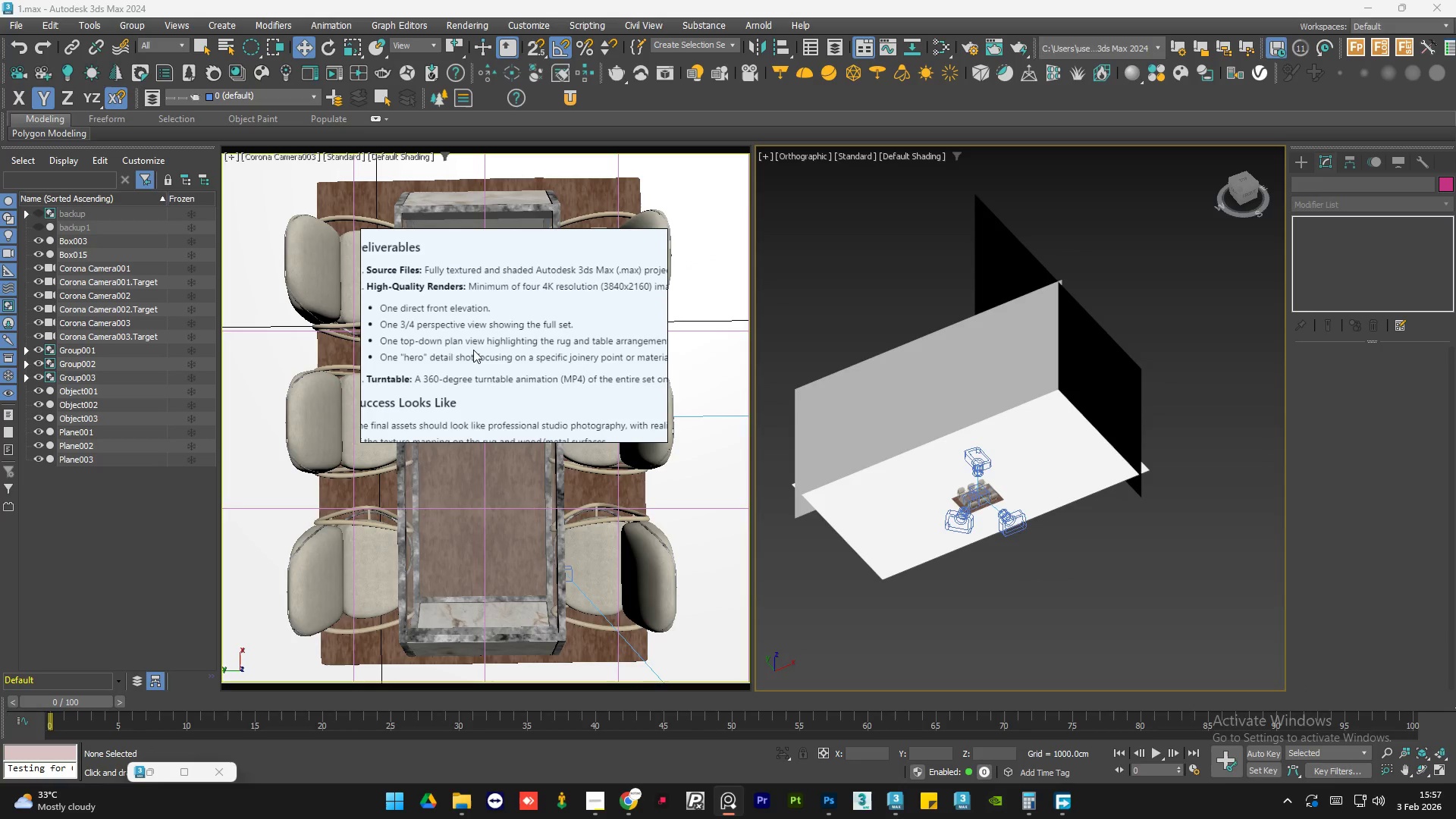 
scroll: coordinate [494, 350], scroll_direction: none, amount: 0.0
 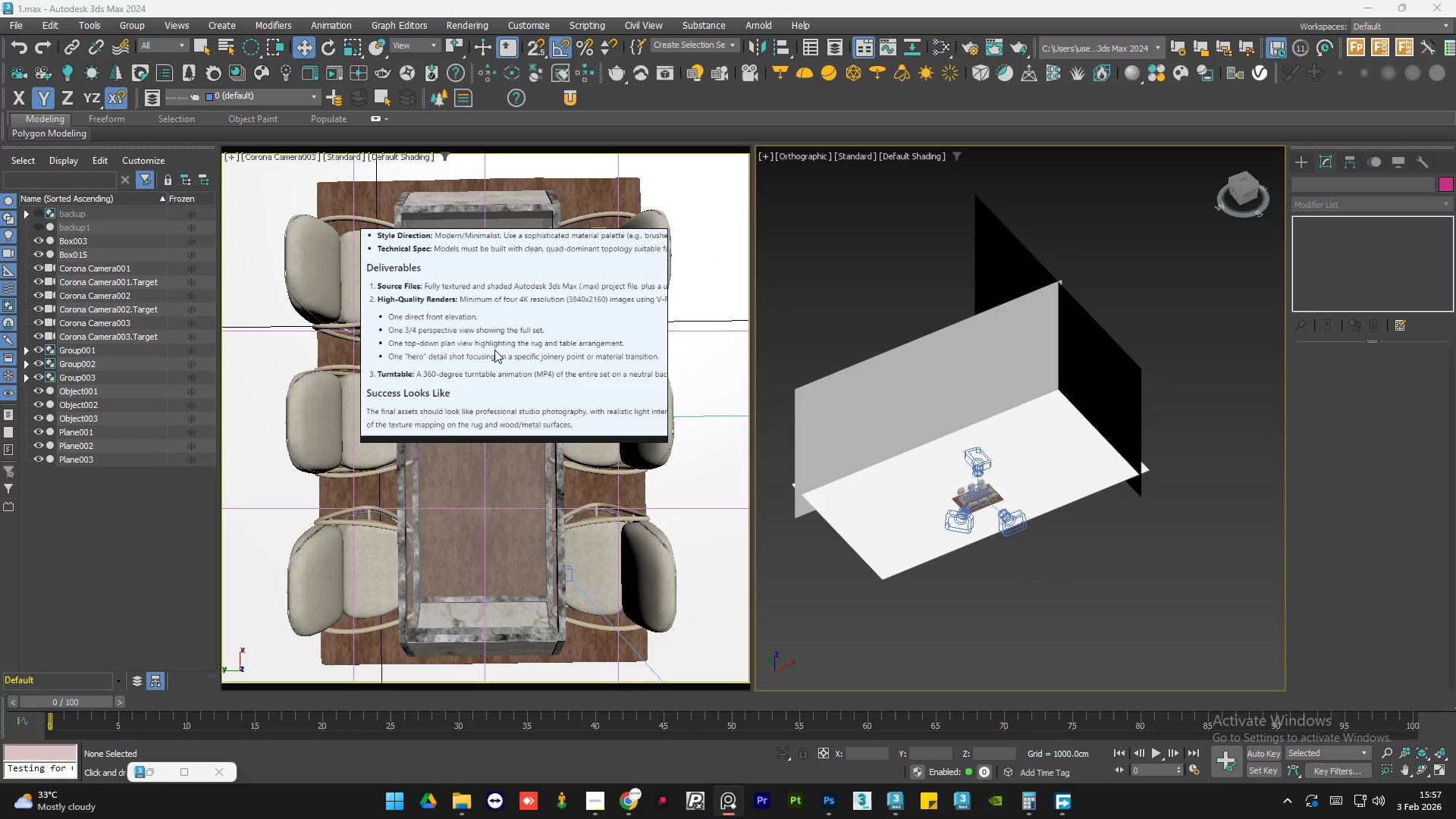 
scroll: coordinate [494, 350], scroll_direction: down, amount: 1.0
 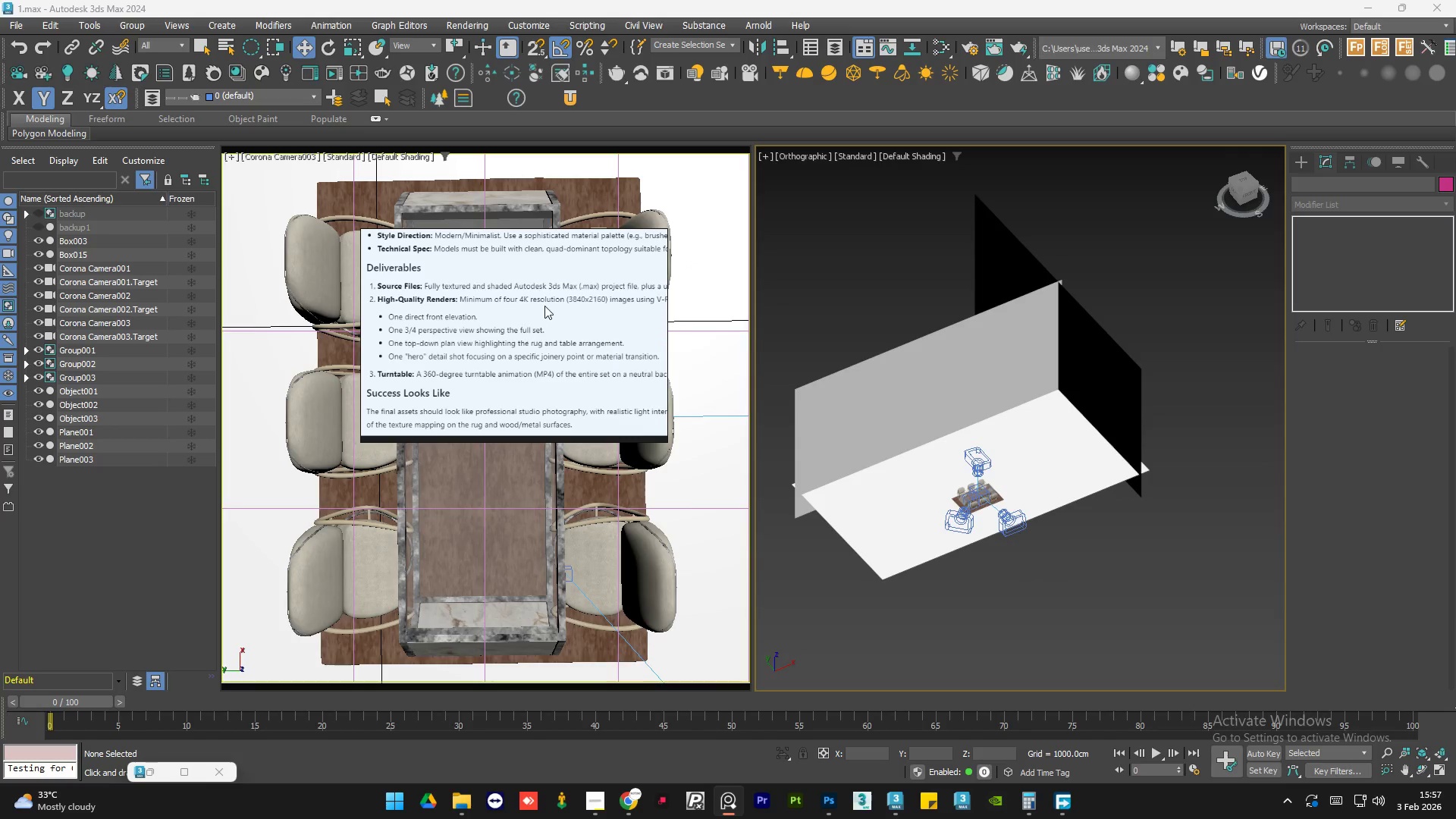 
left_click([615, 240])
 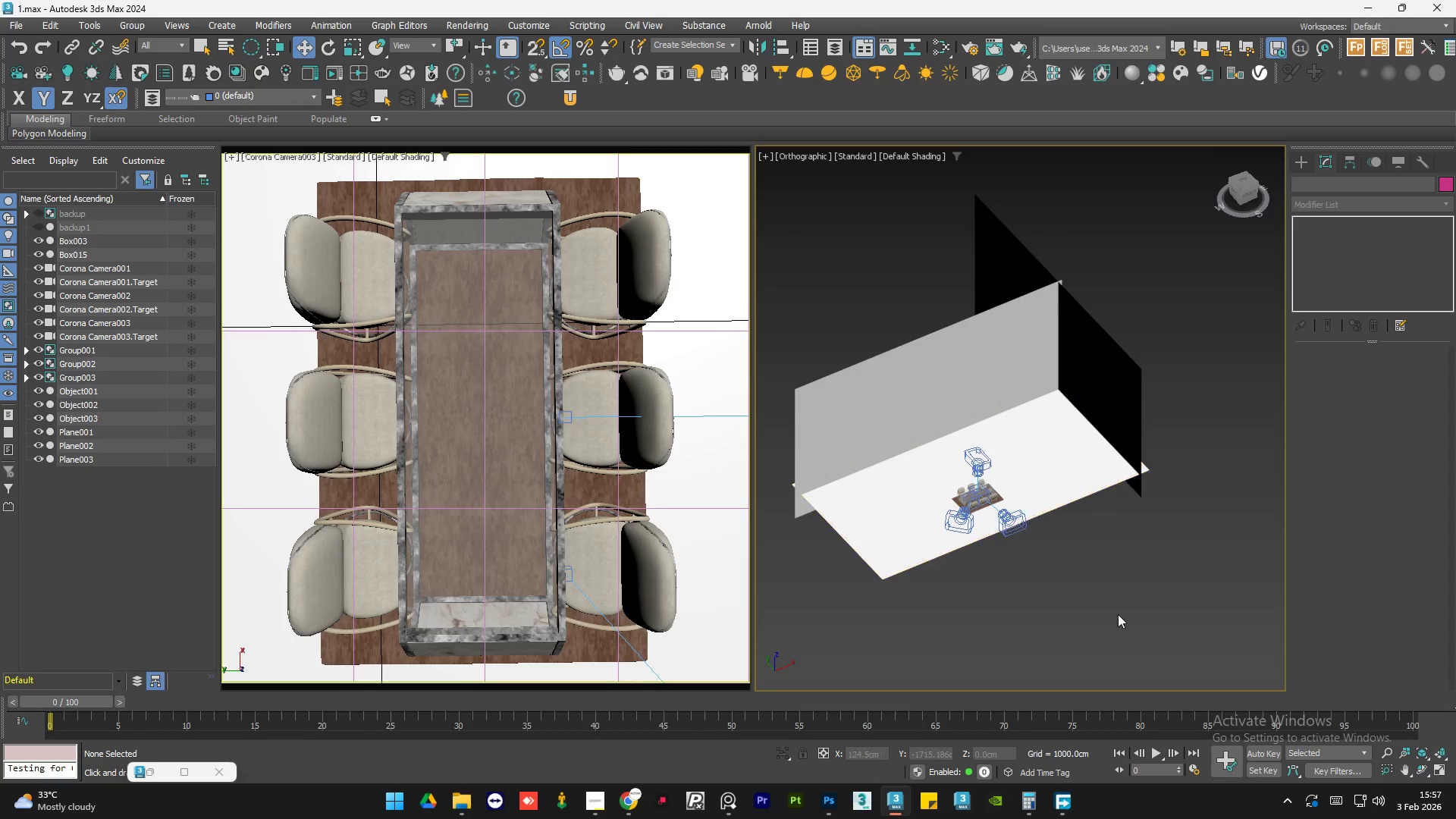 
left_click([1138, 628])
 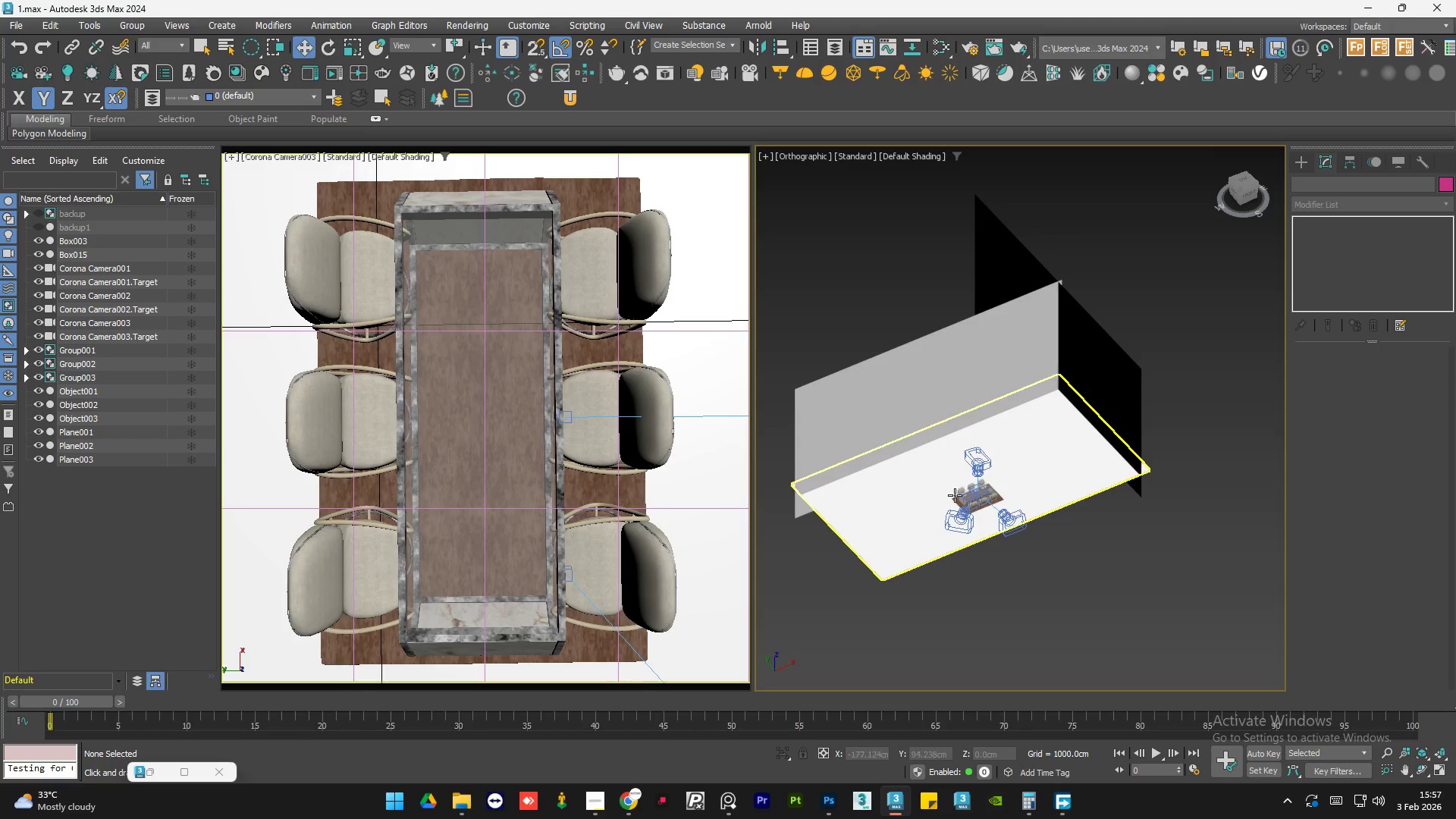 
scroll: coordinate [967, 519], scroll_direction: up, amount: 2.0
 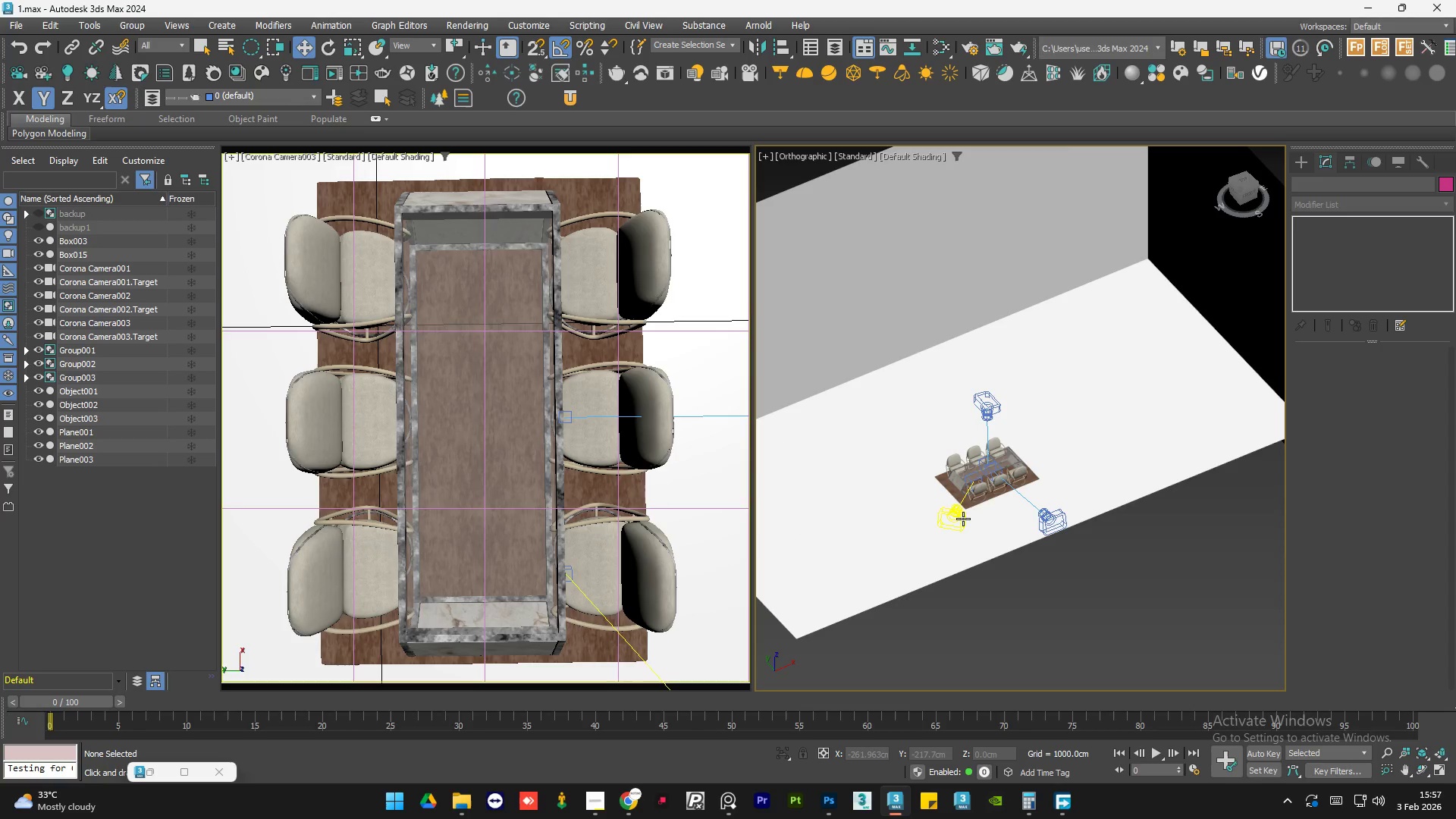 
left_click([963, 519])
 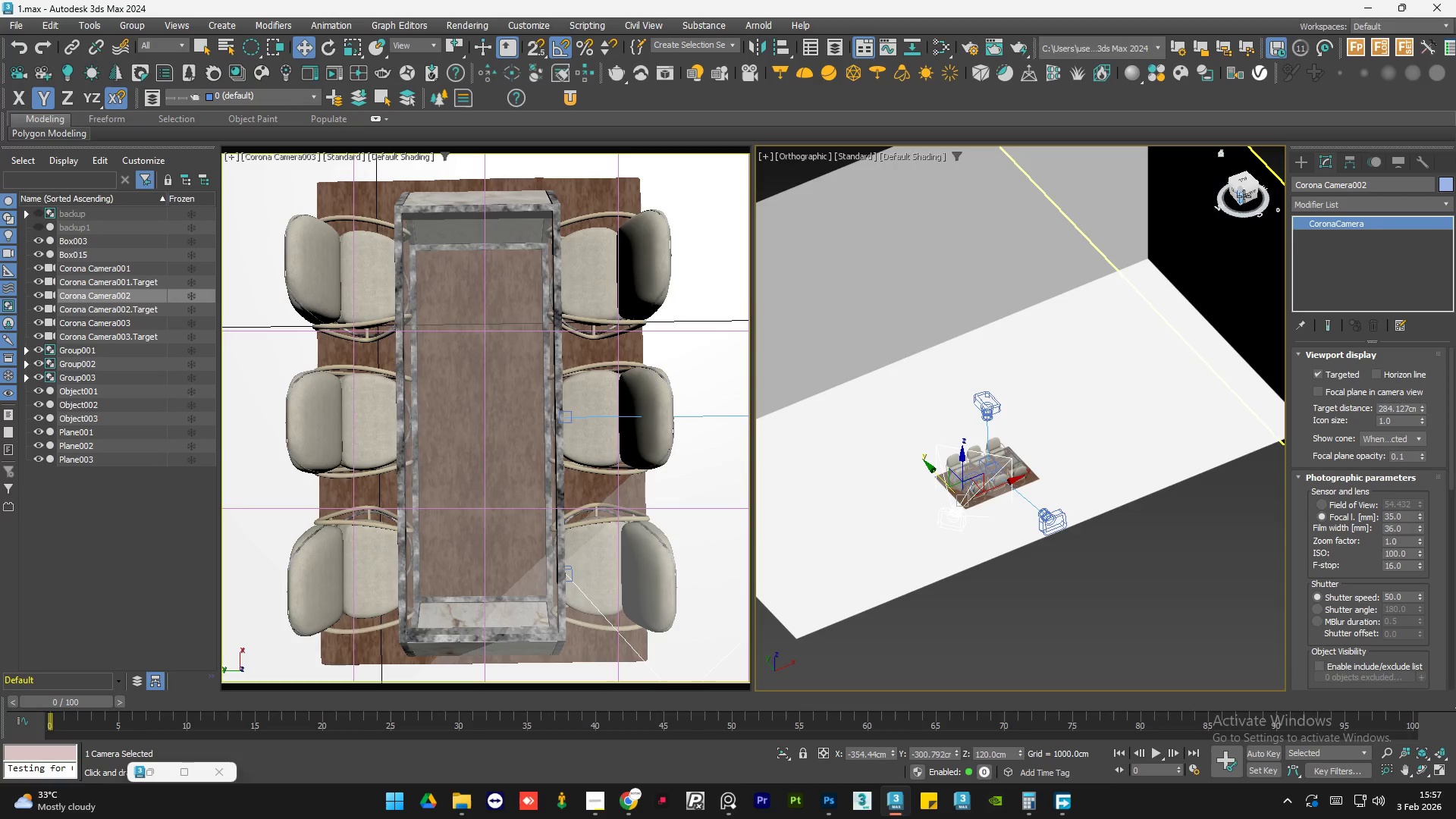 
left_click([1244, 183])
 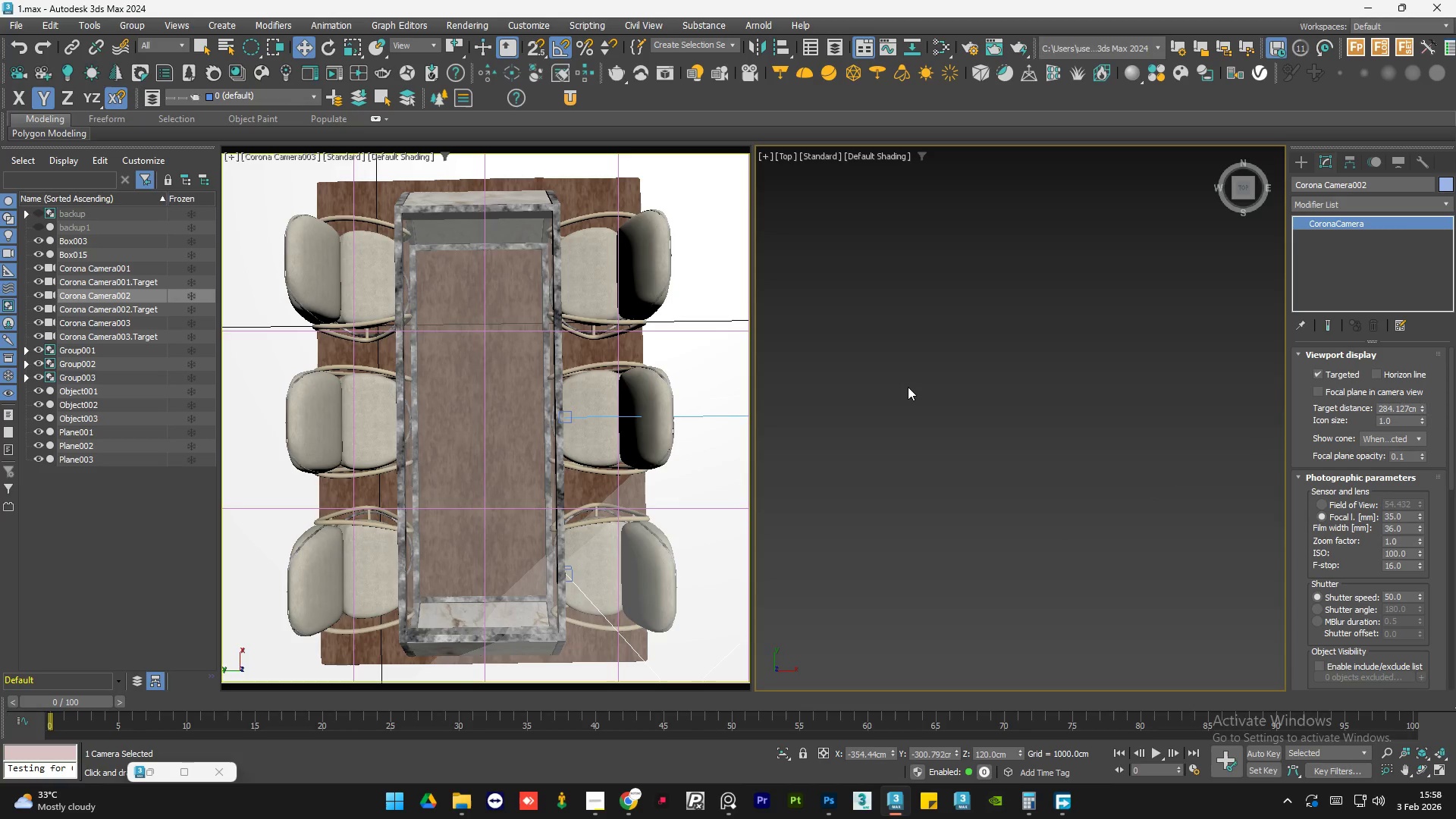 
key(Z)
 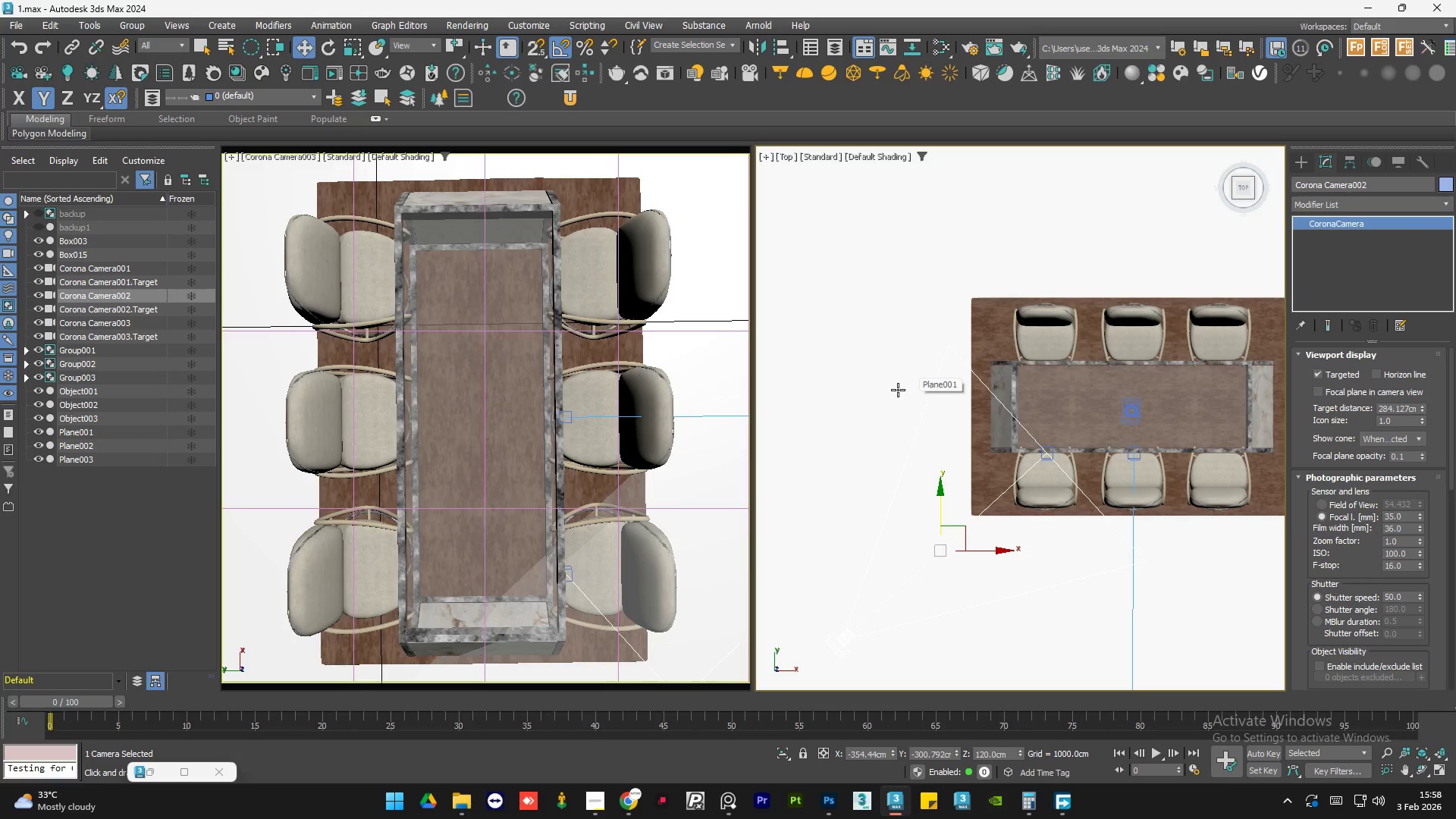 
hold_key(key=ShiftLeft, duration=1.55)
 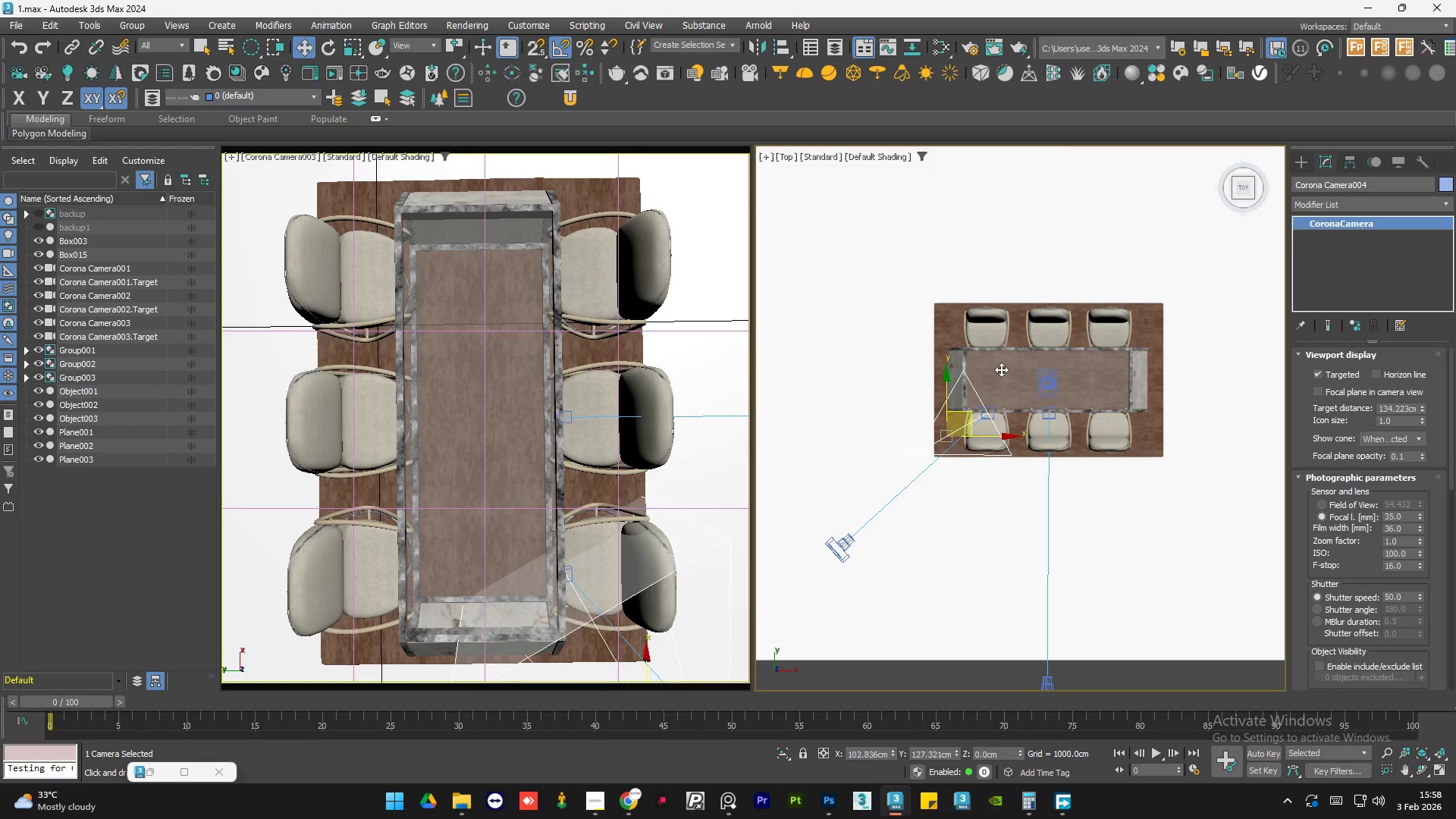 
scroll: coordinate [938, 444], scroll_direction: down, amount: 1.0
 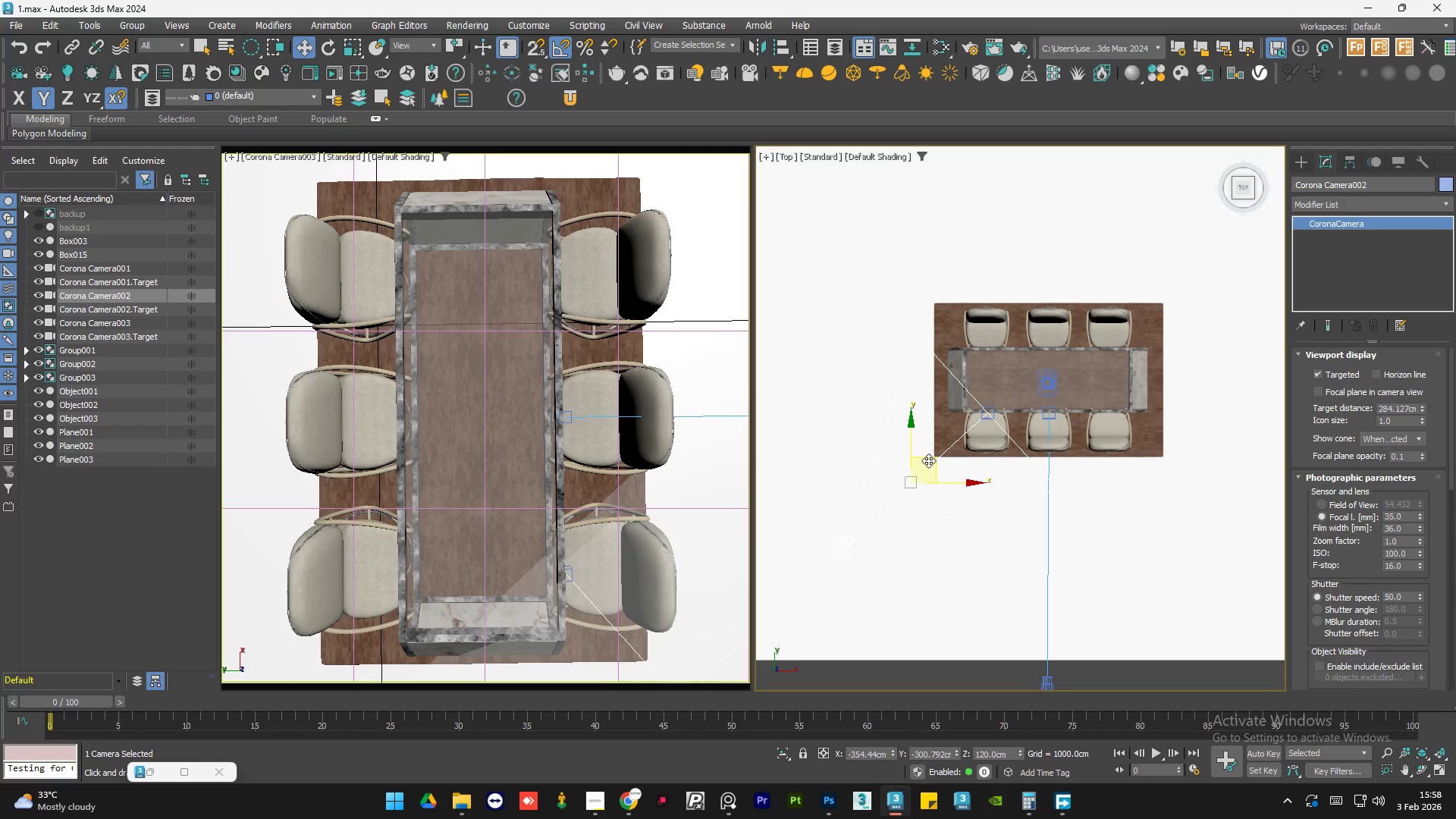 
left_click_drag(start_coordinate=[928, 460], to_coordinate=[1003, 364])
 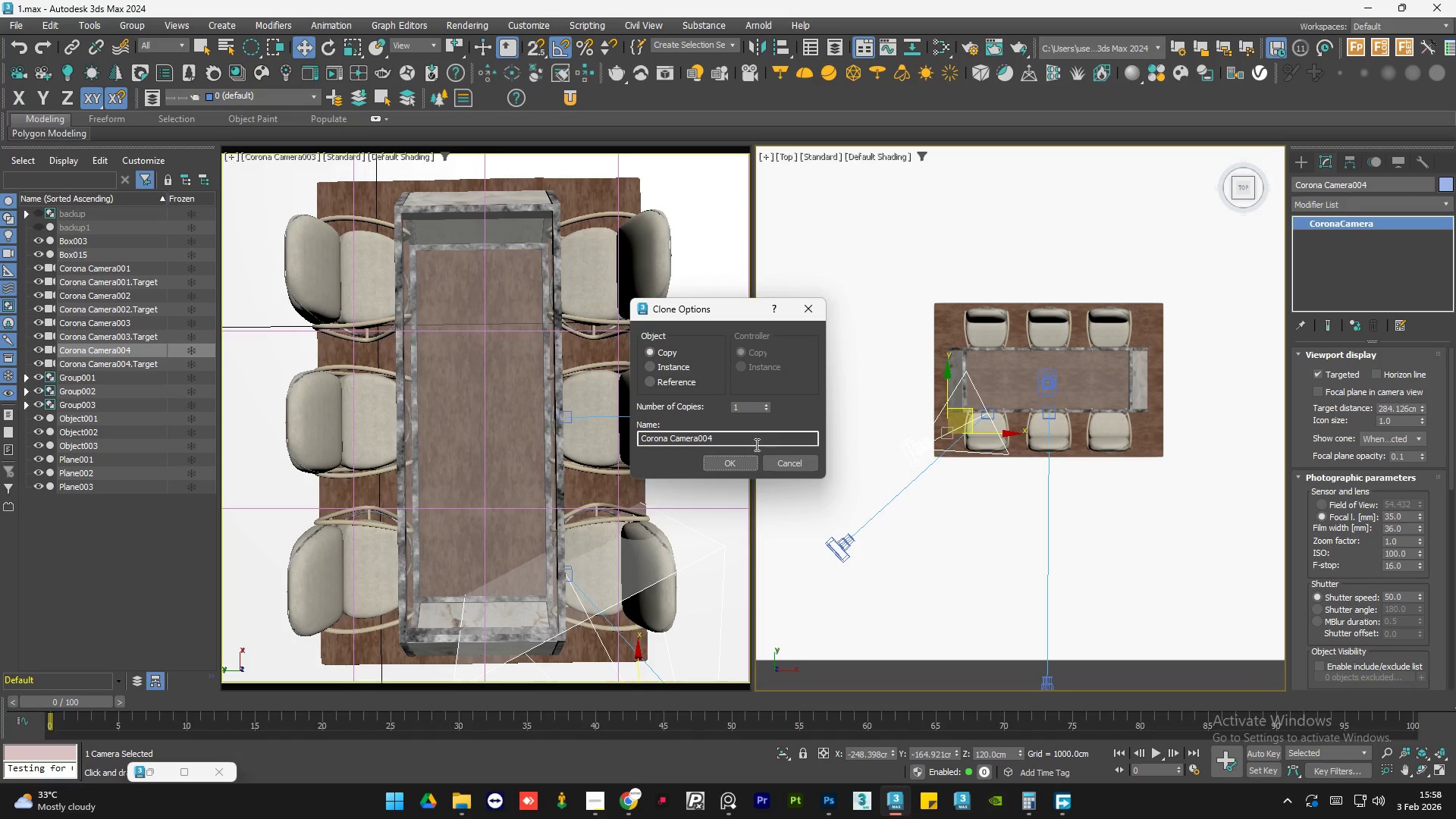 
hold_key(key=ShiftLeft, duration=1.28)
 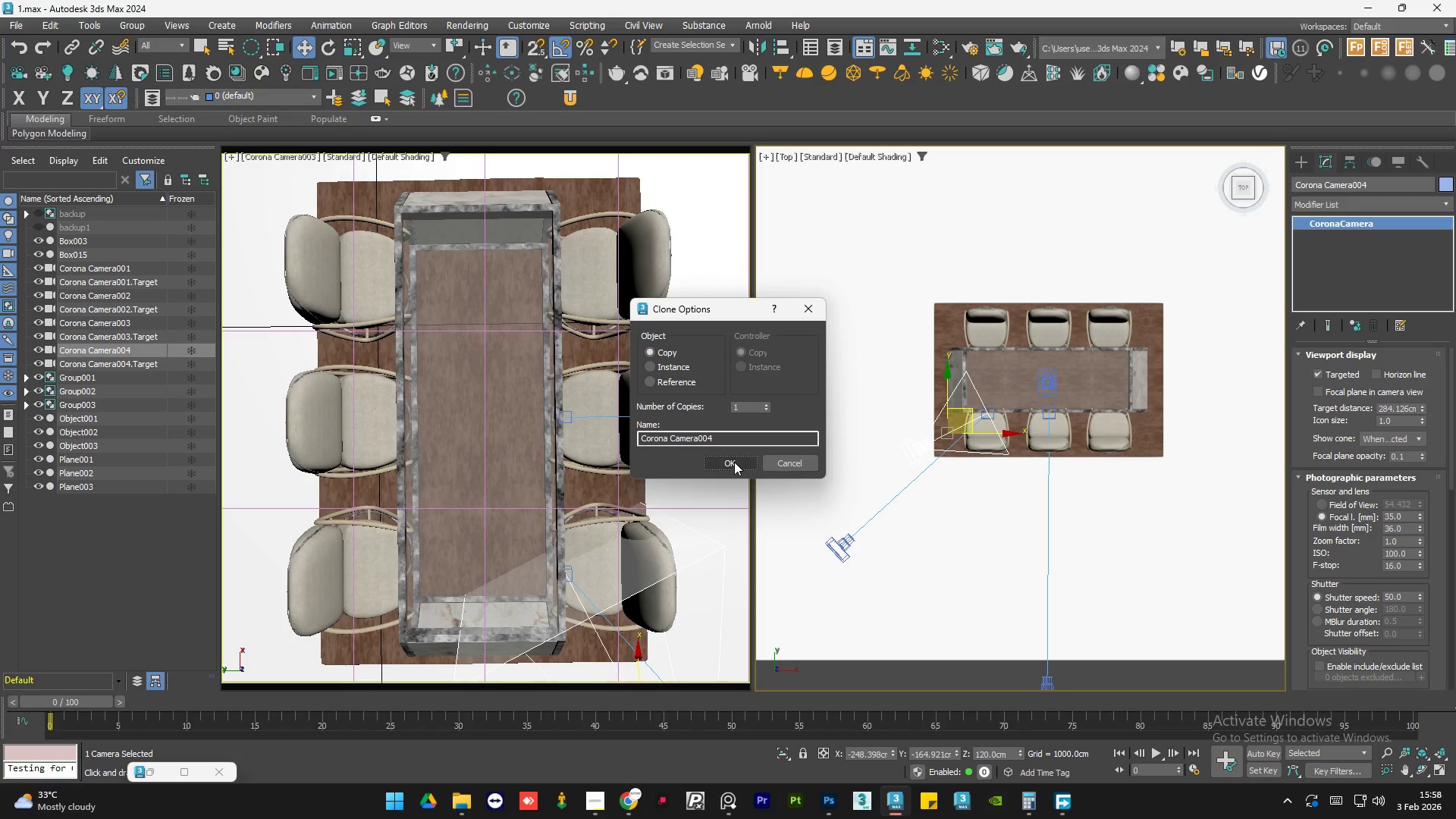 
left_click([733, 462])
 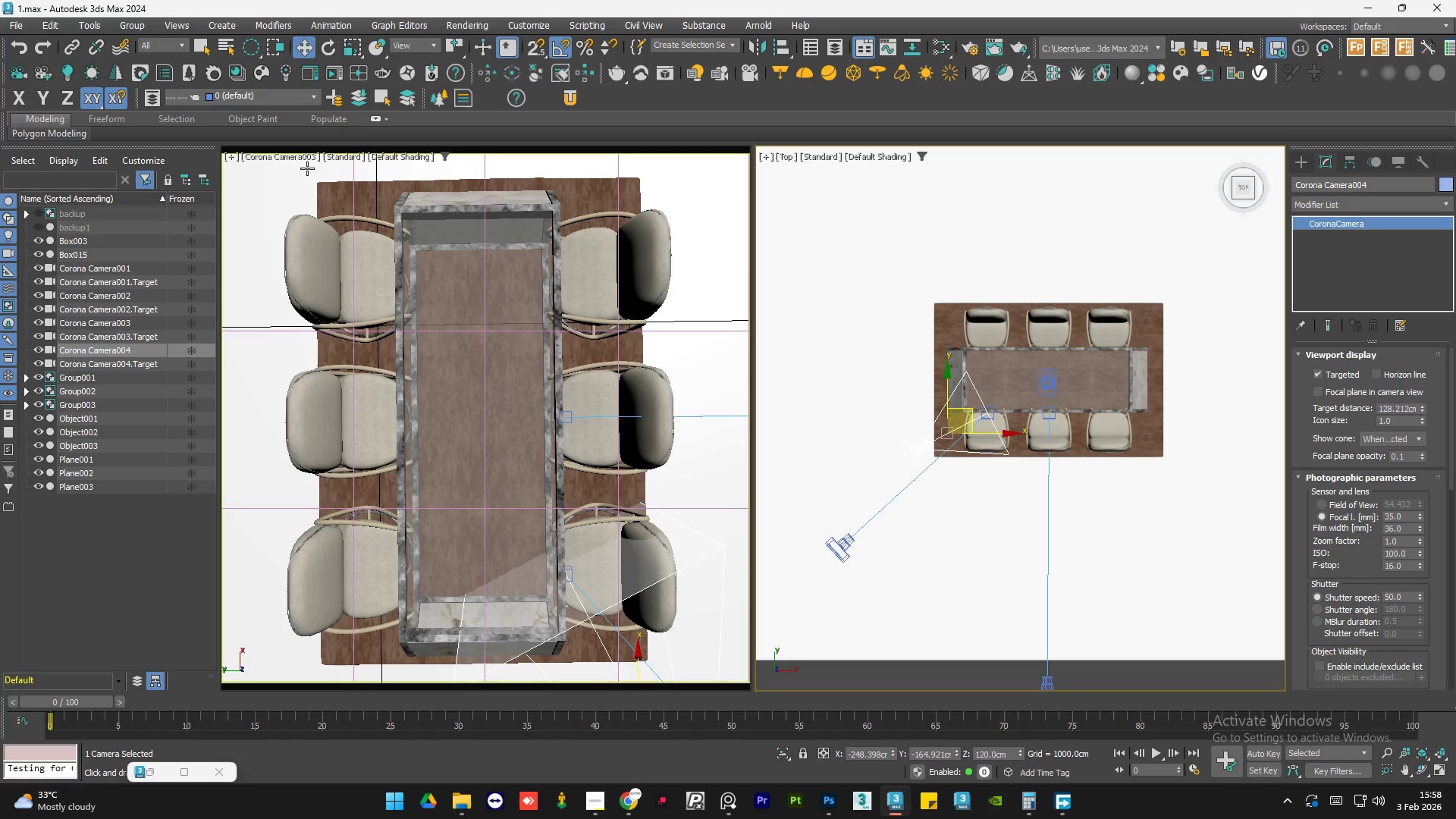 
left_click([308, 157])